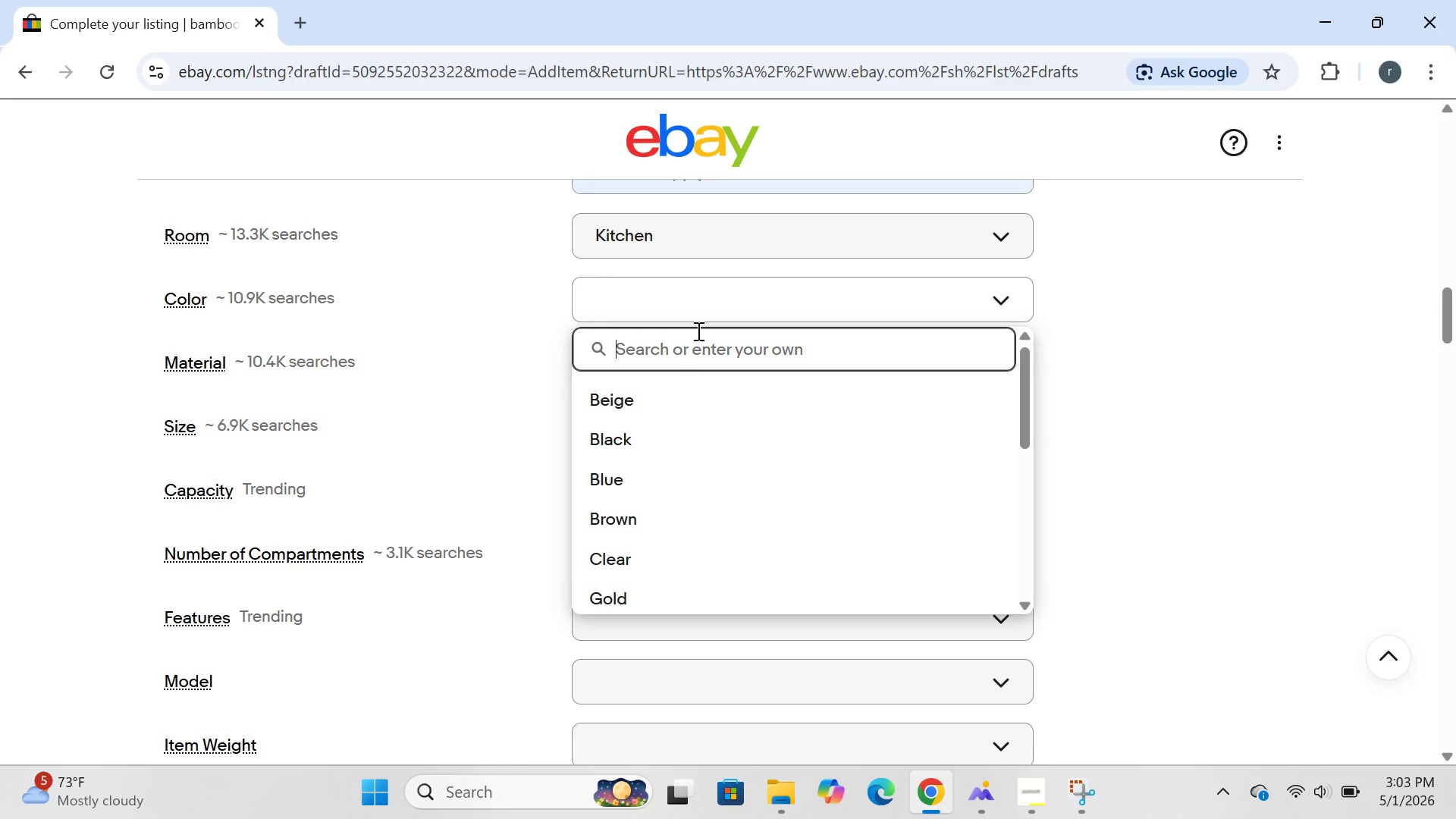 
type(tan)
 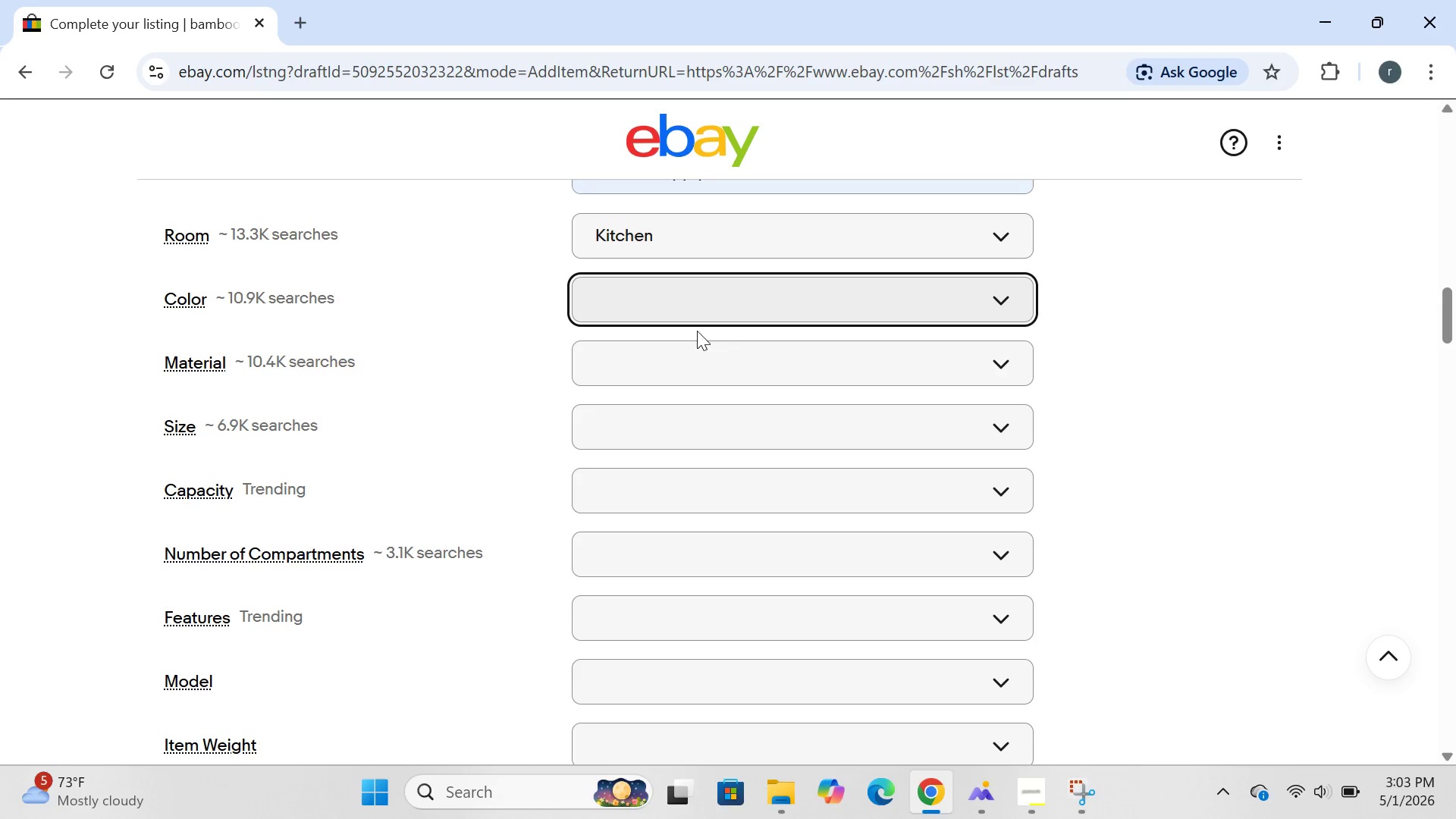 
key(Enter)
 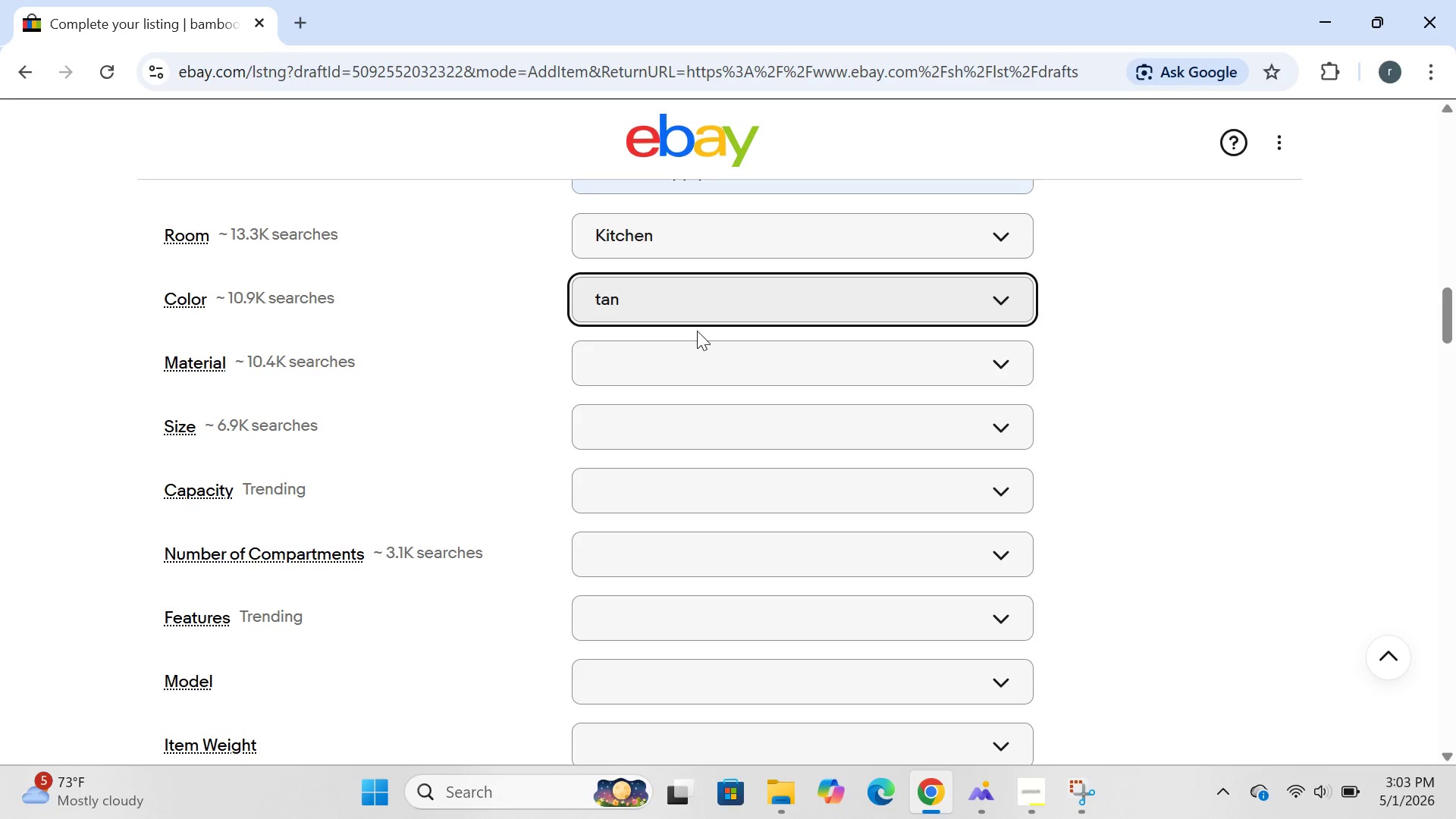 
left_click([669, 366])
 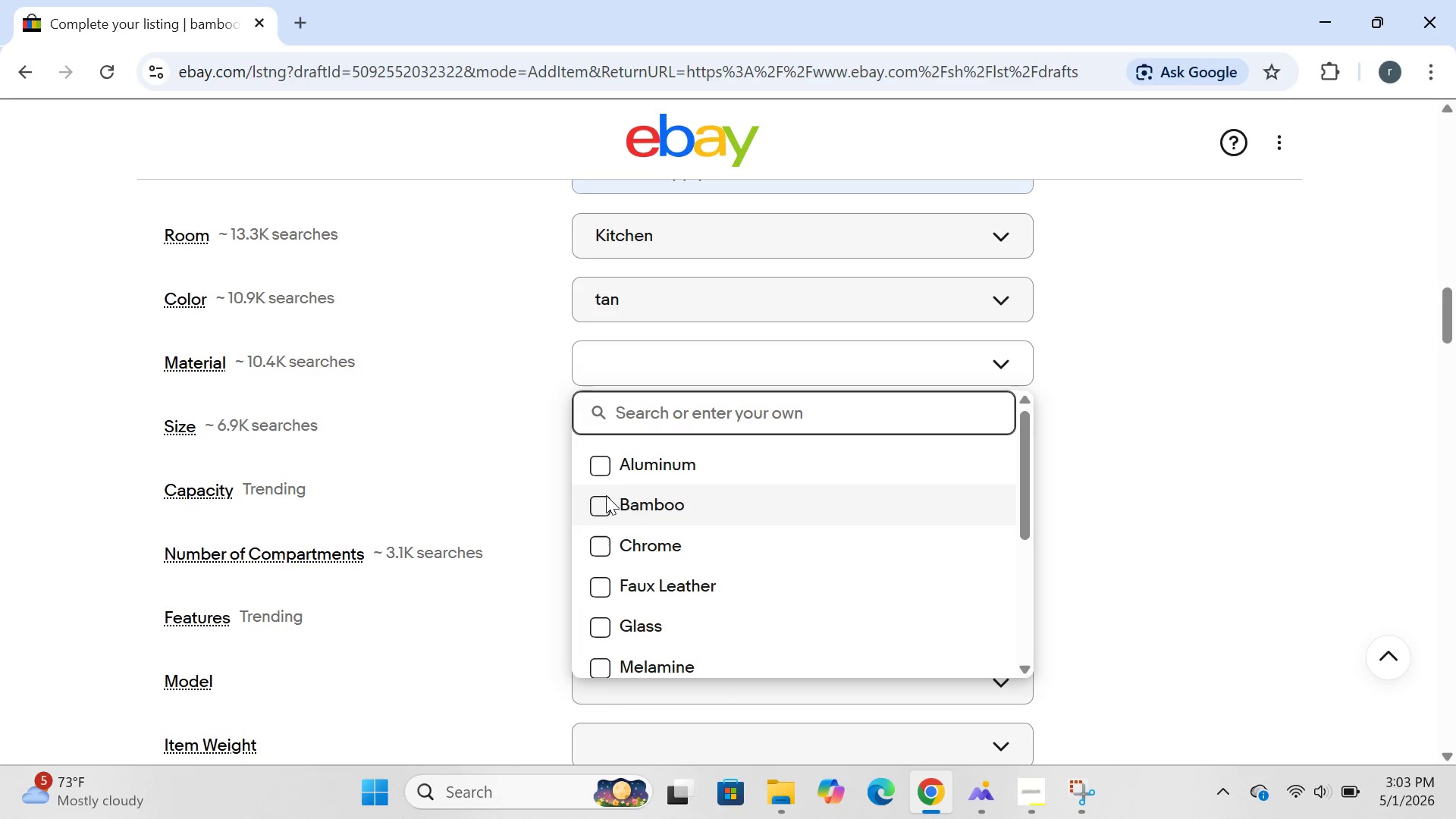 
left_click([603, 497])
 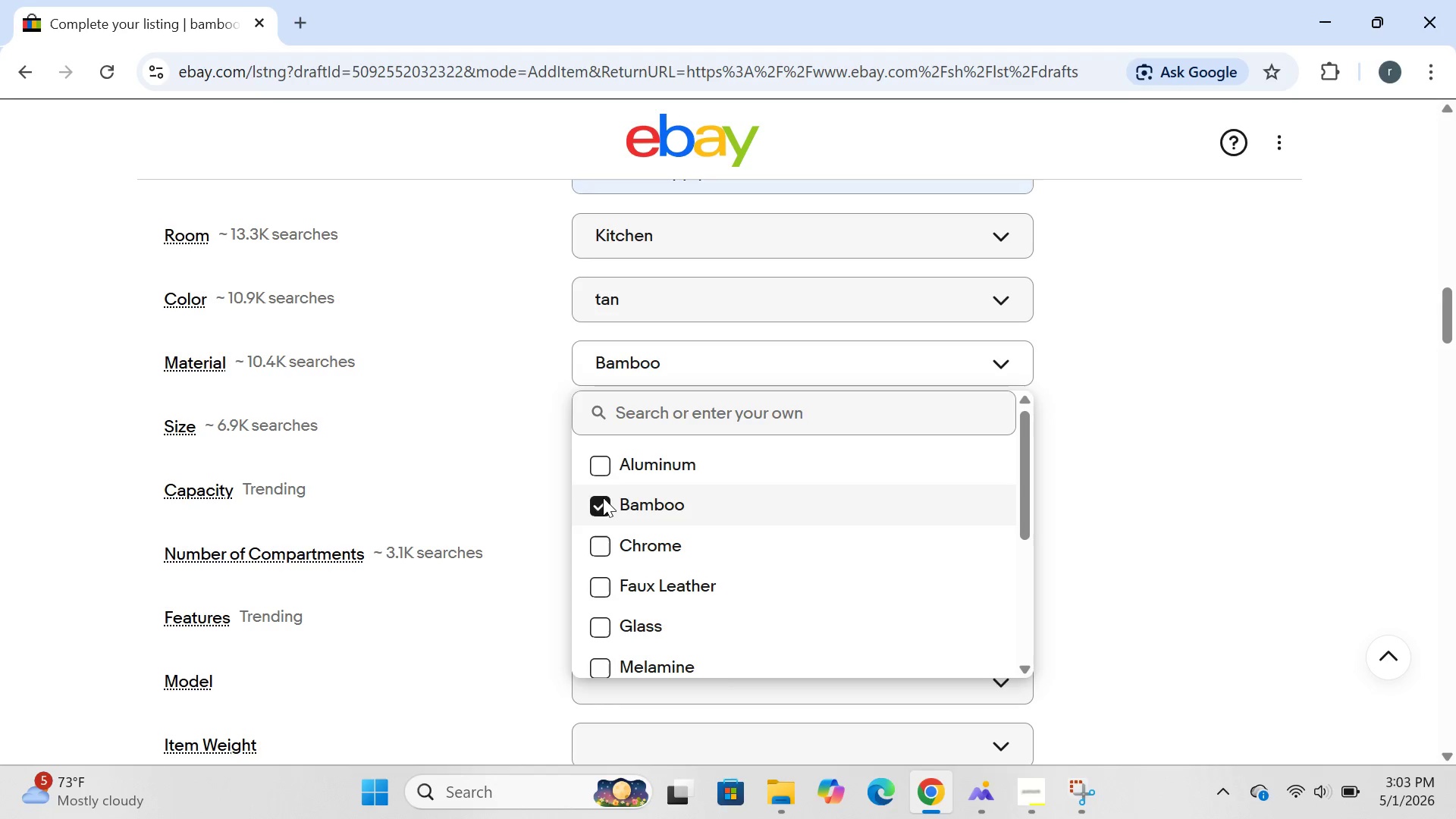 
mouse_move([592, 581])
 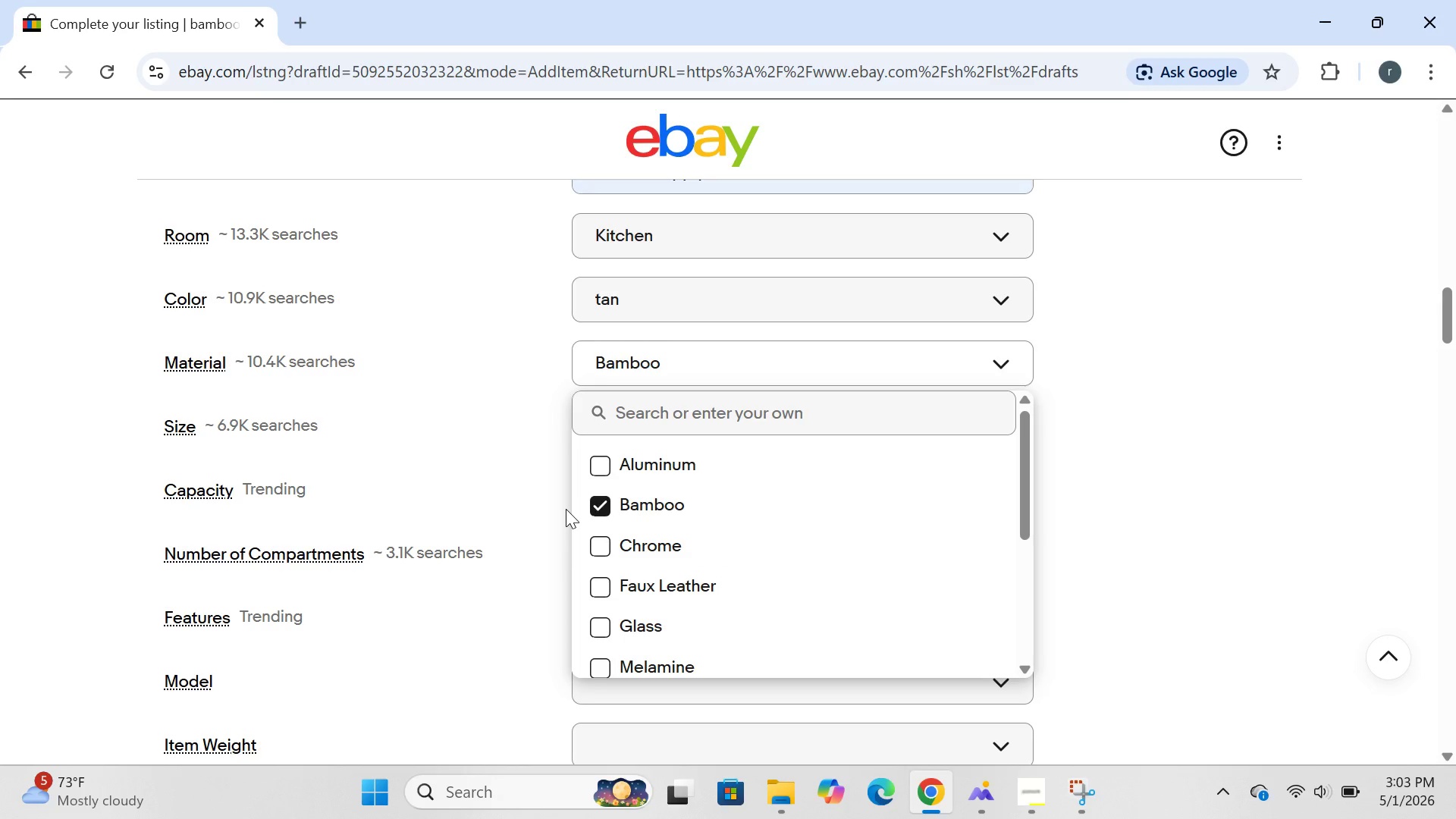 
left_click([566, 509])
 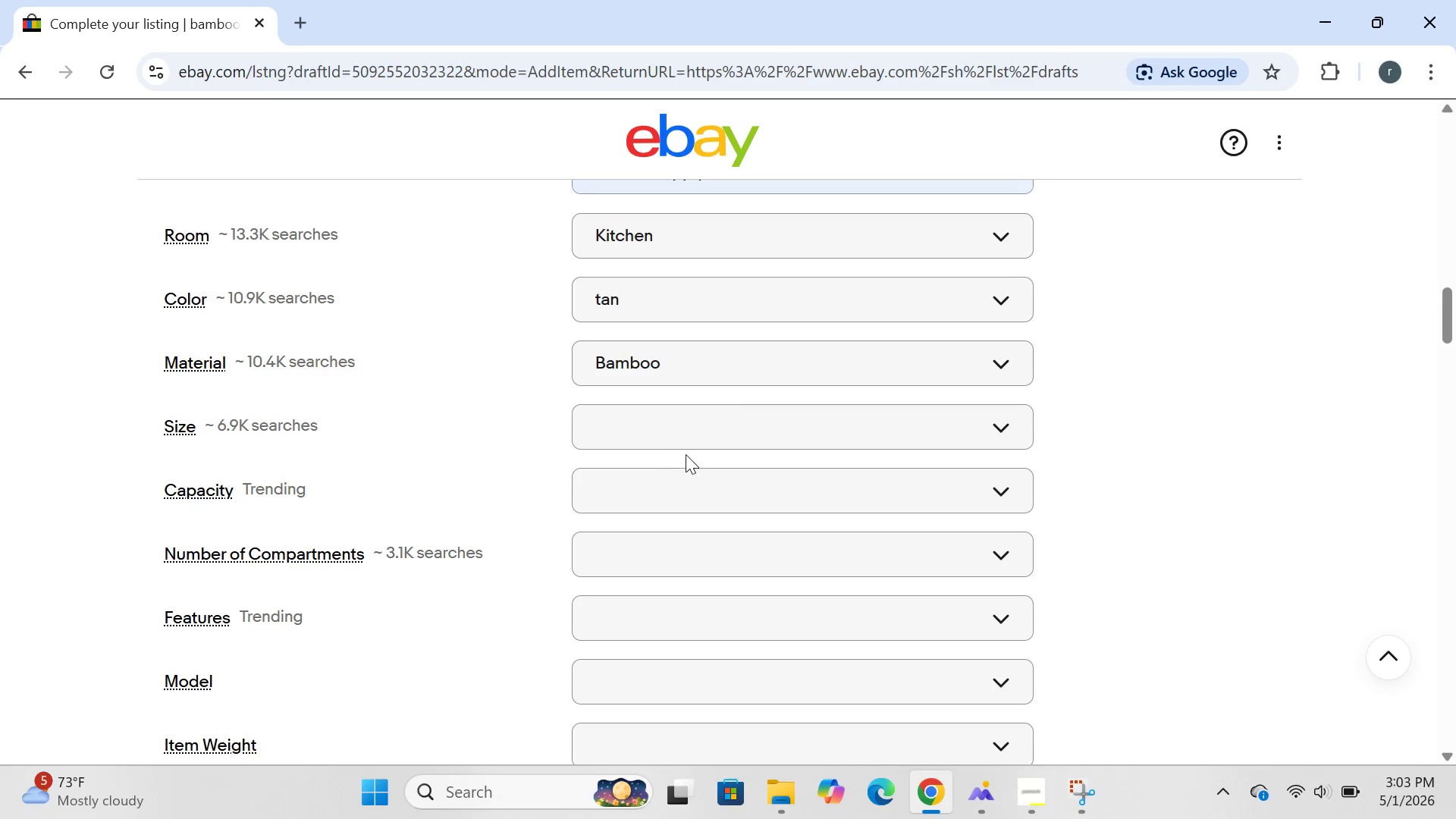 
left_click([687, 417])
 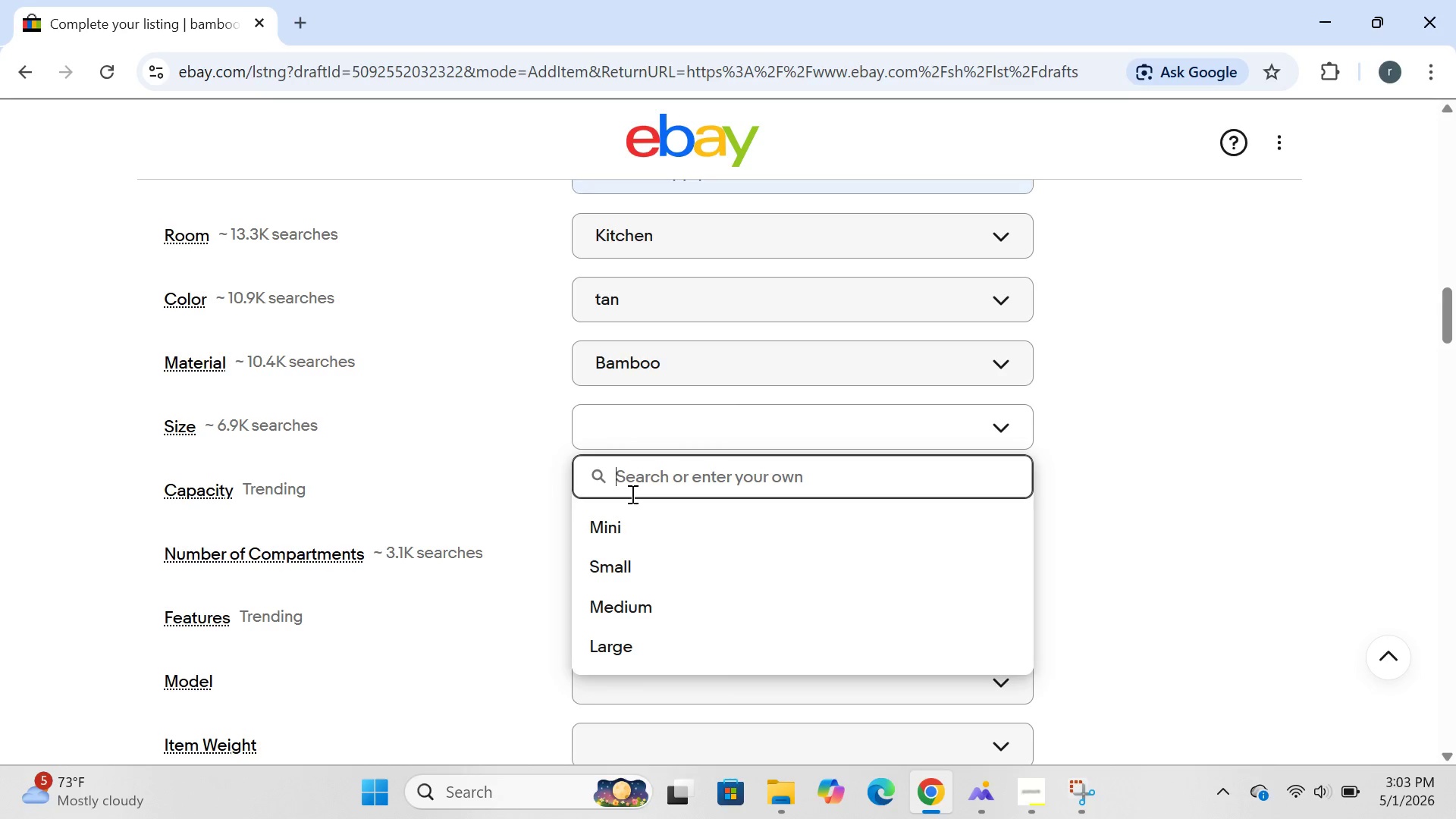 
type(1.3  gal)
 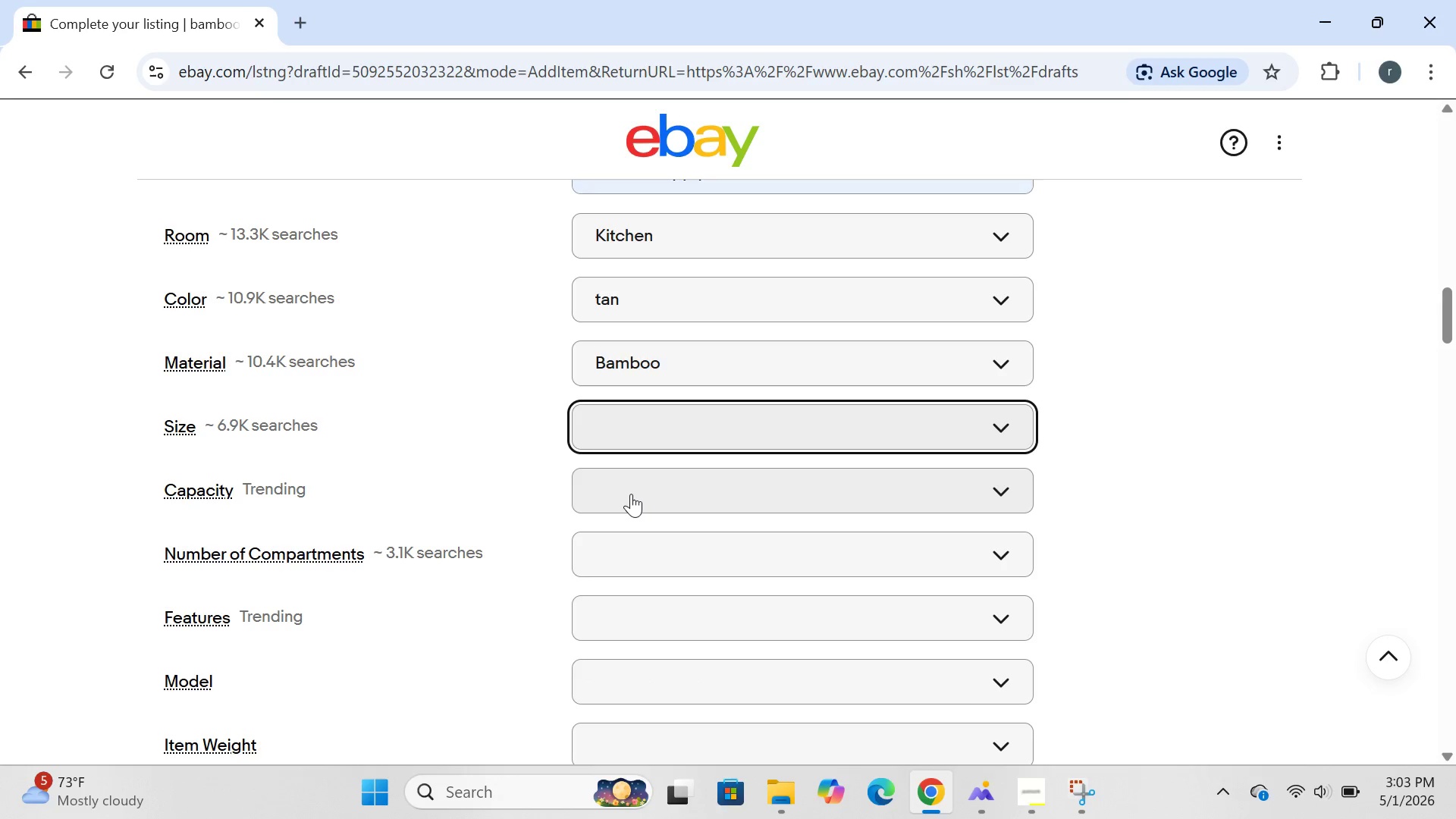 
key(Enter)
 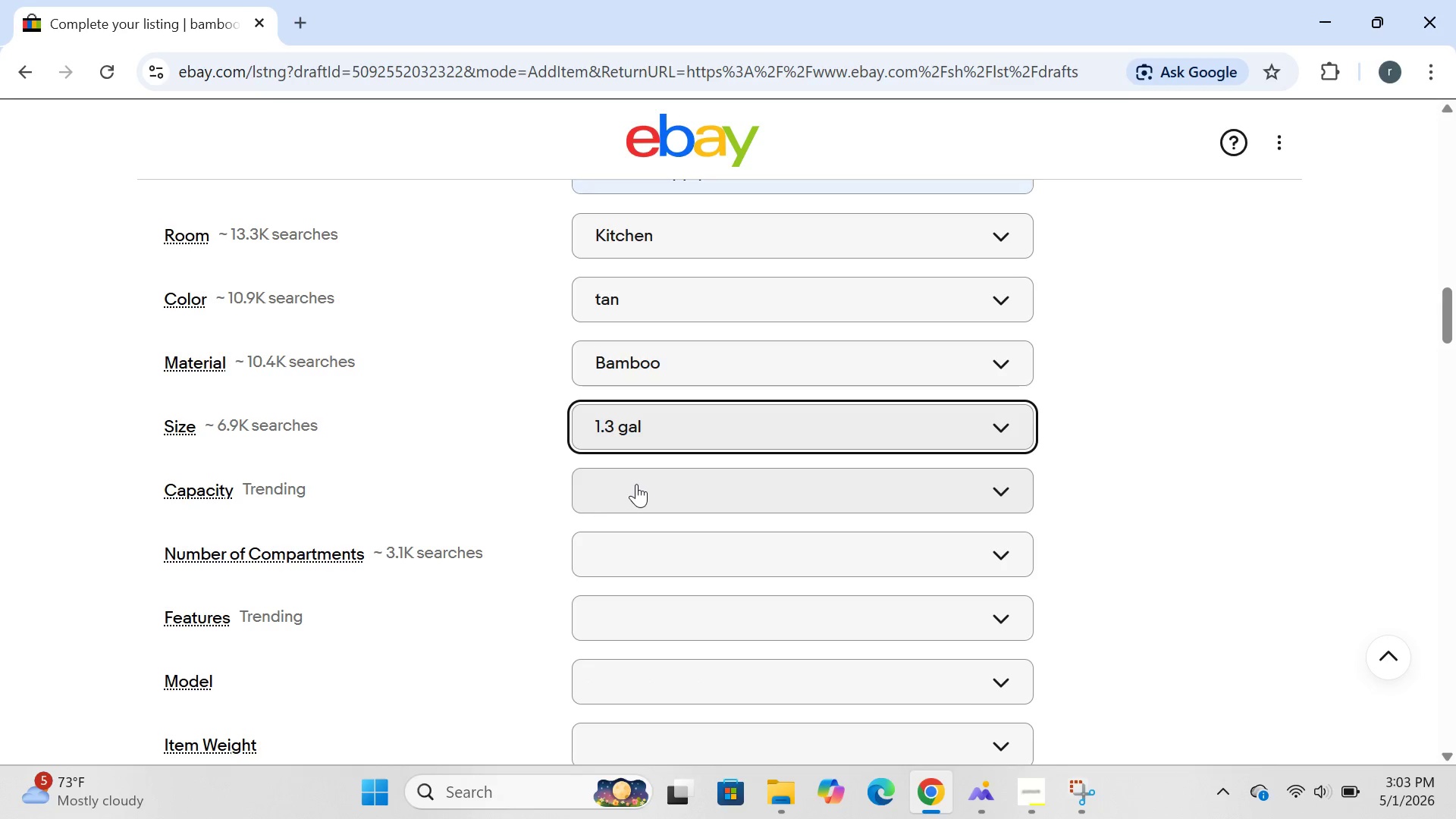 
left_click([639, 484])
 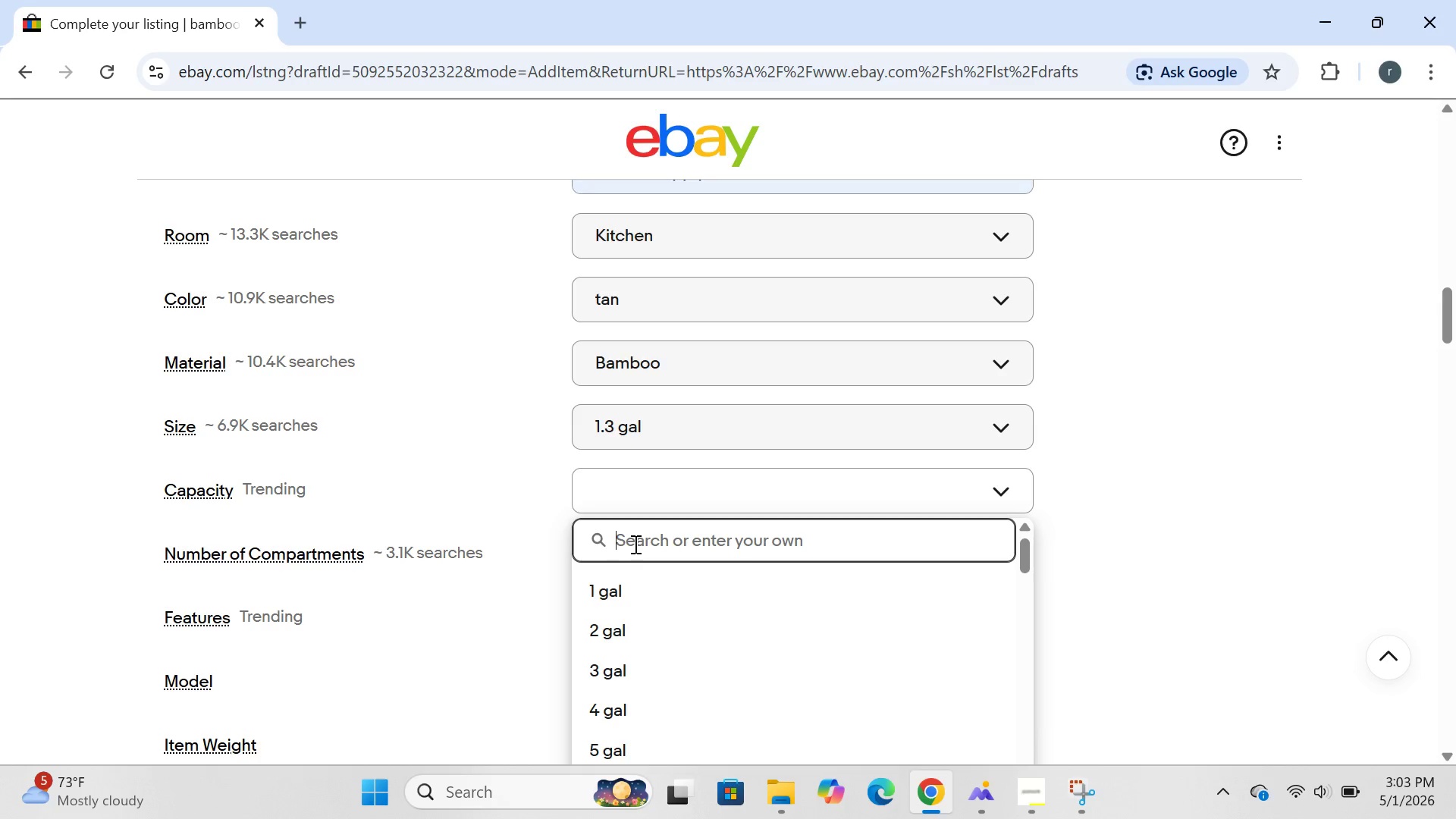 
type(1.3 gal)
 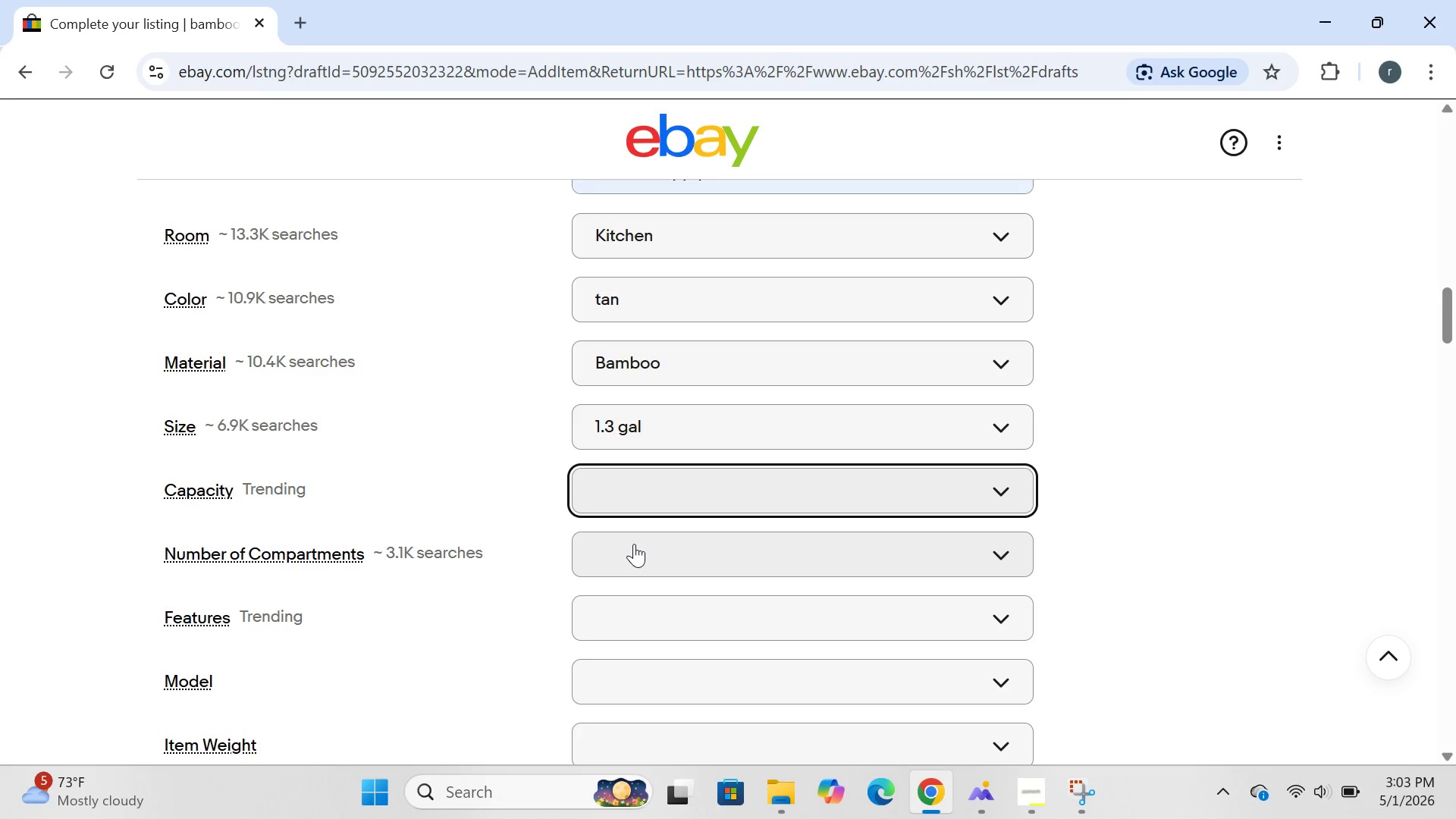 
key(Enter)
 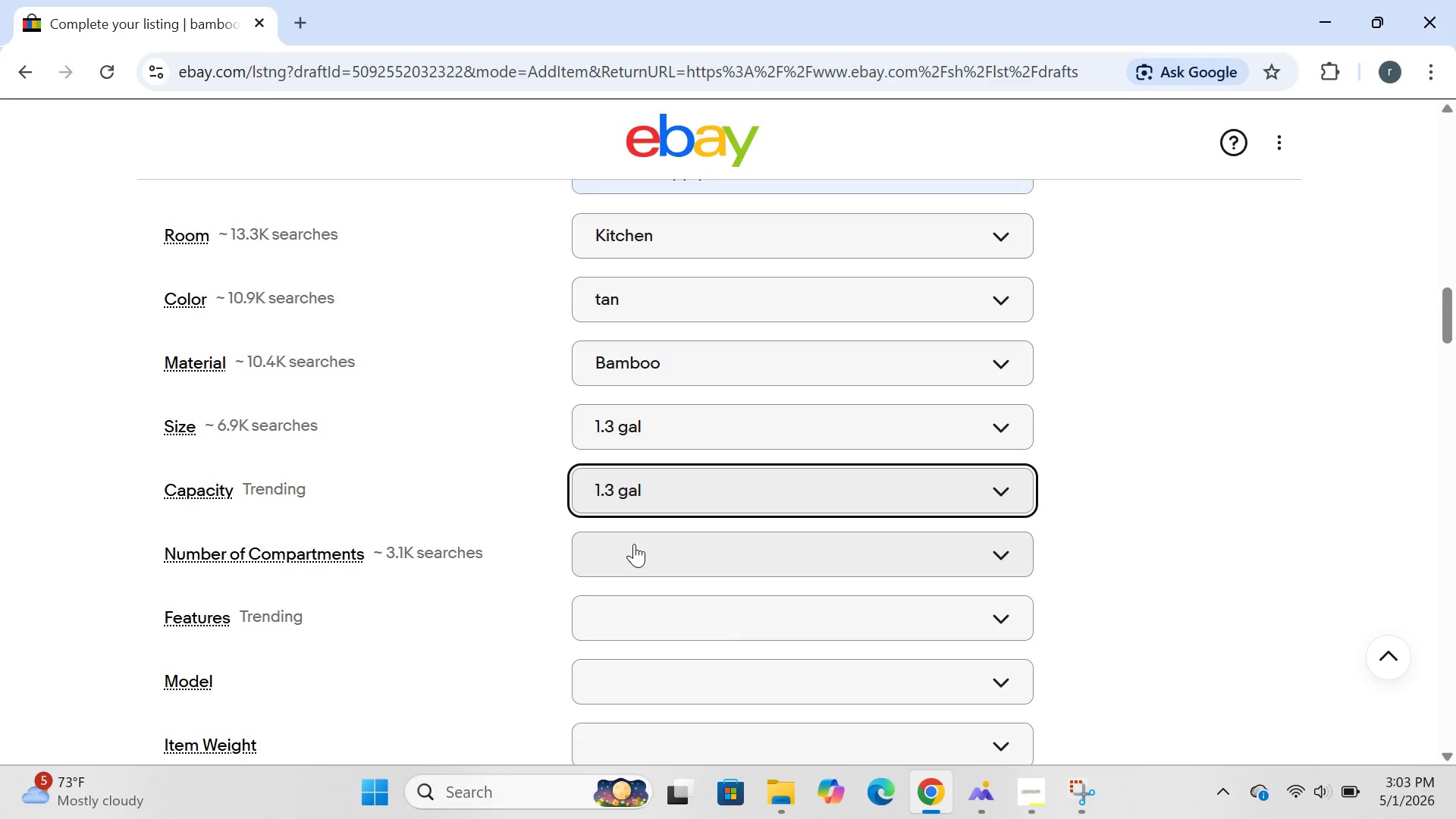 
left_click([634, 544])
 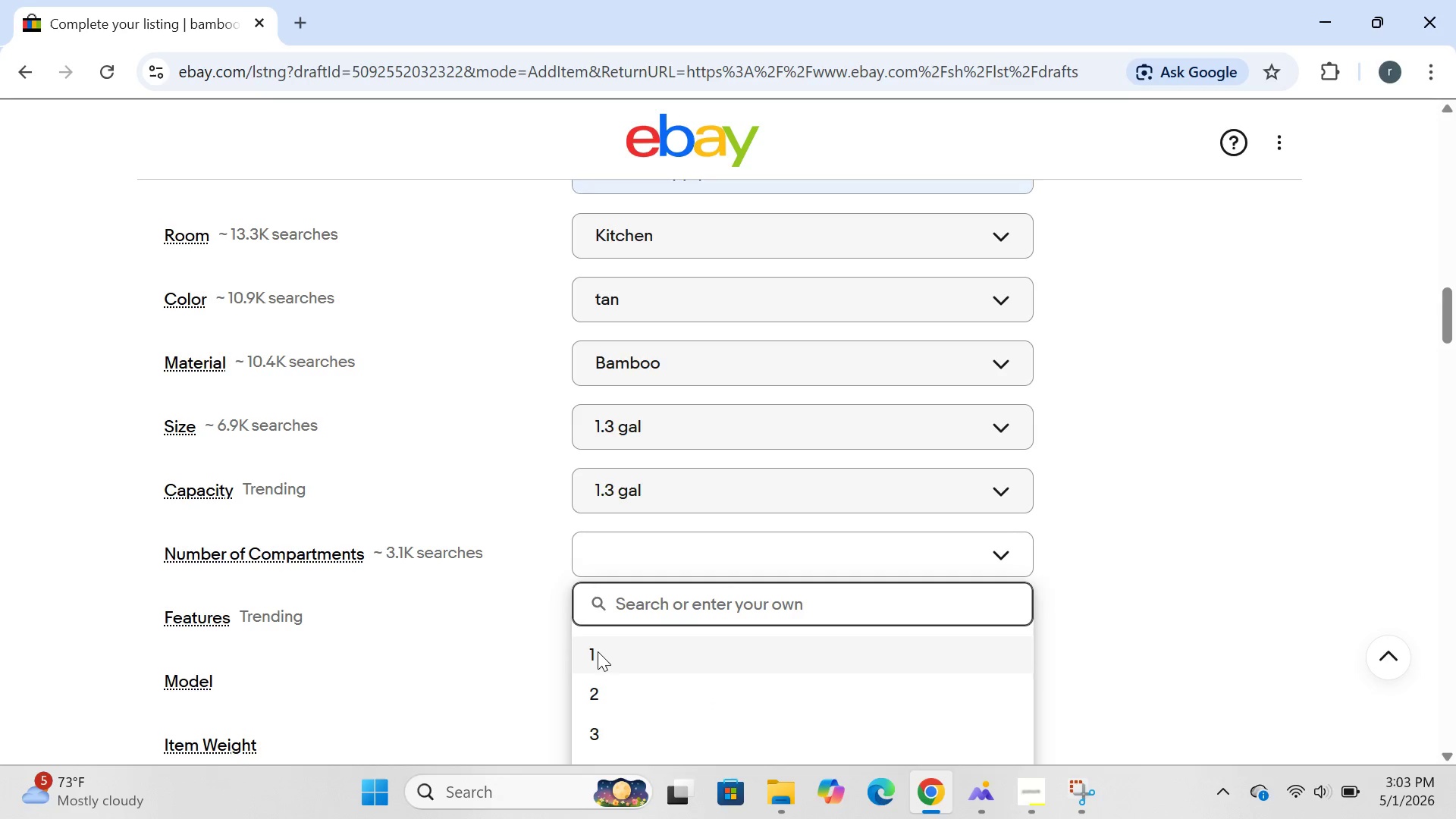 
left_click([598, 651])
 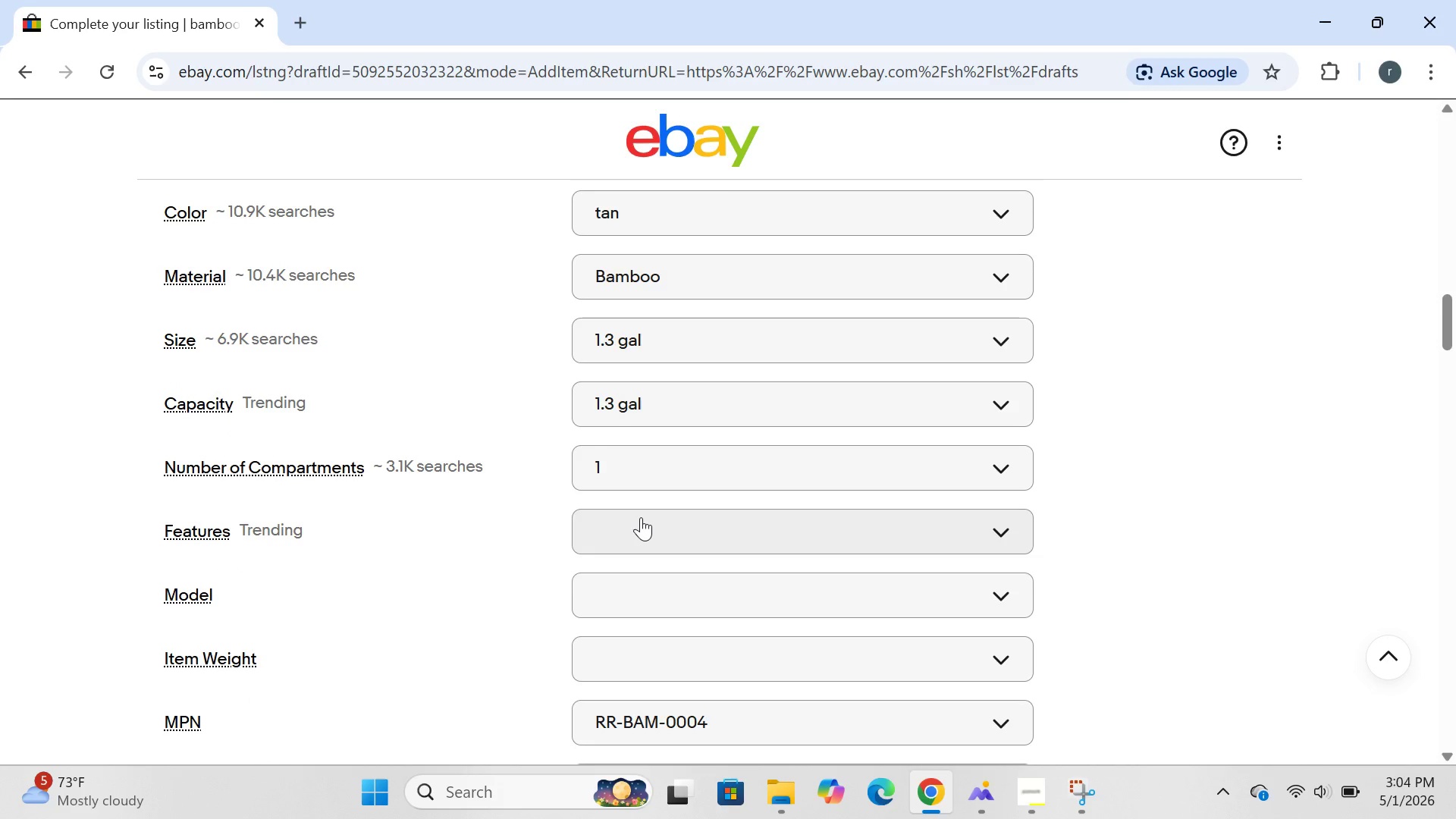 
left_click([641, 517])
 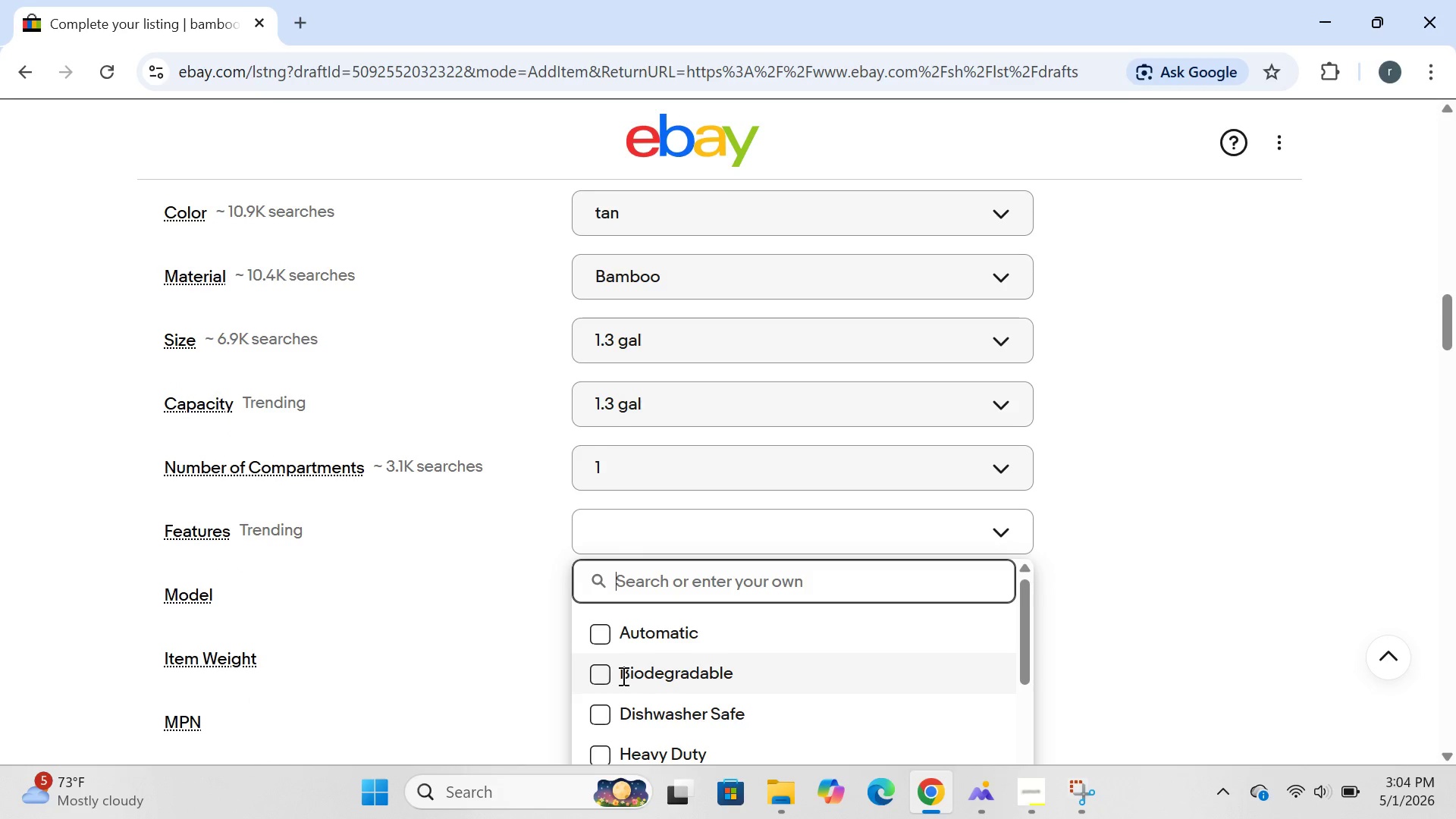 
left_click([622, 676])
 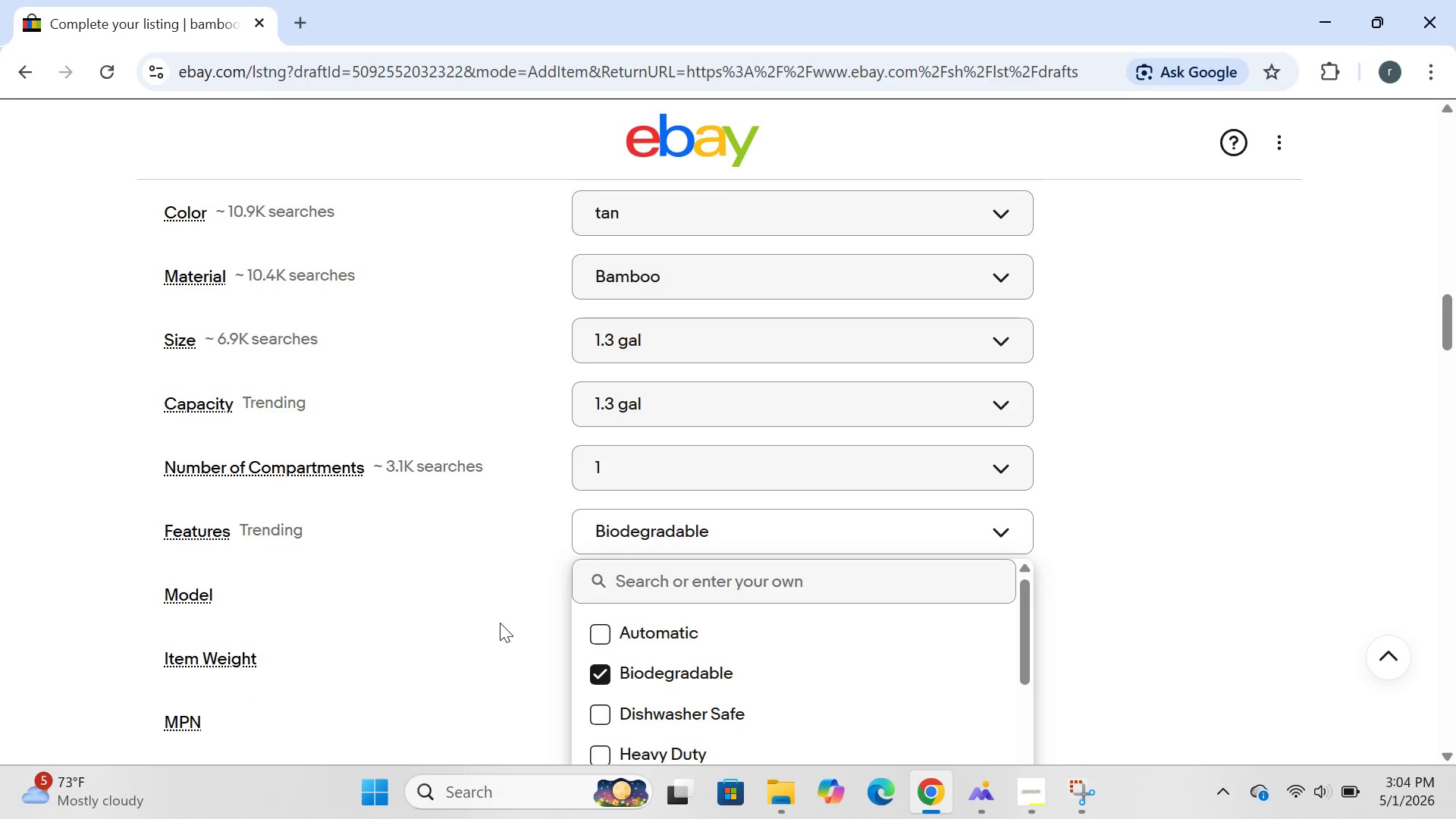 
left_click([500, 623])
 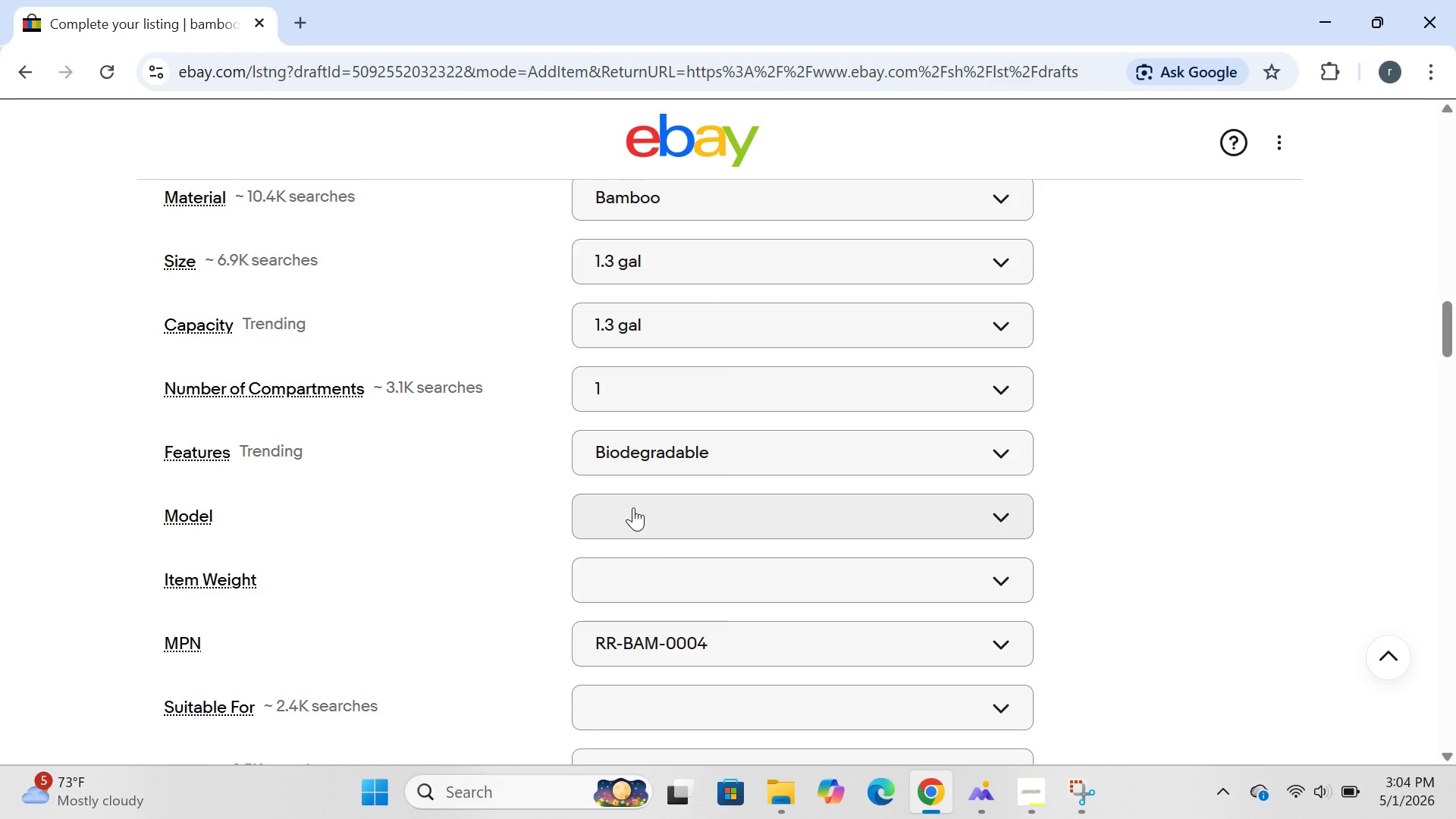 
left_click([631, 500])
 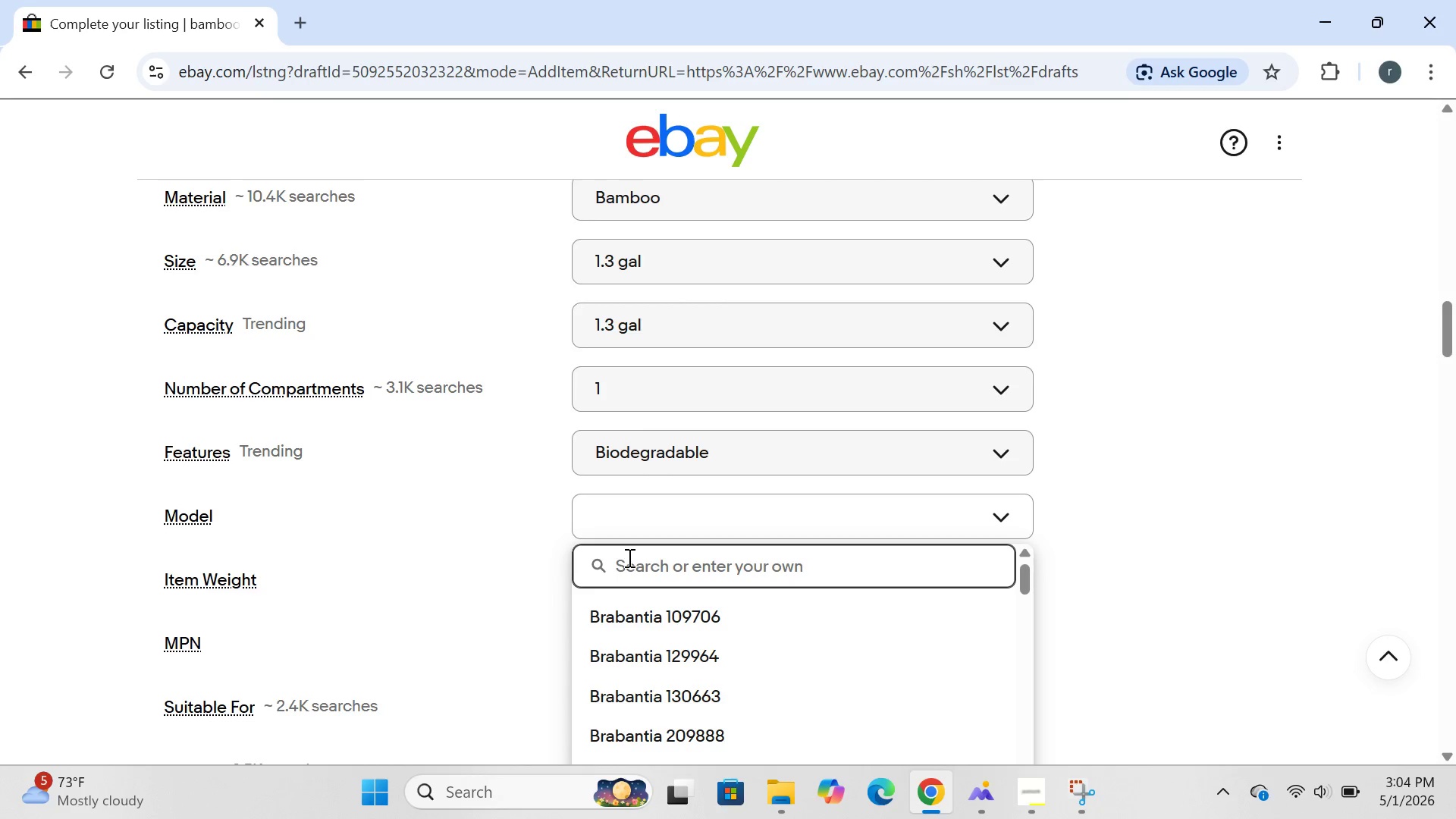 
left_click([627, 557])
 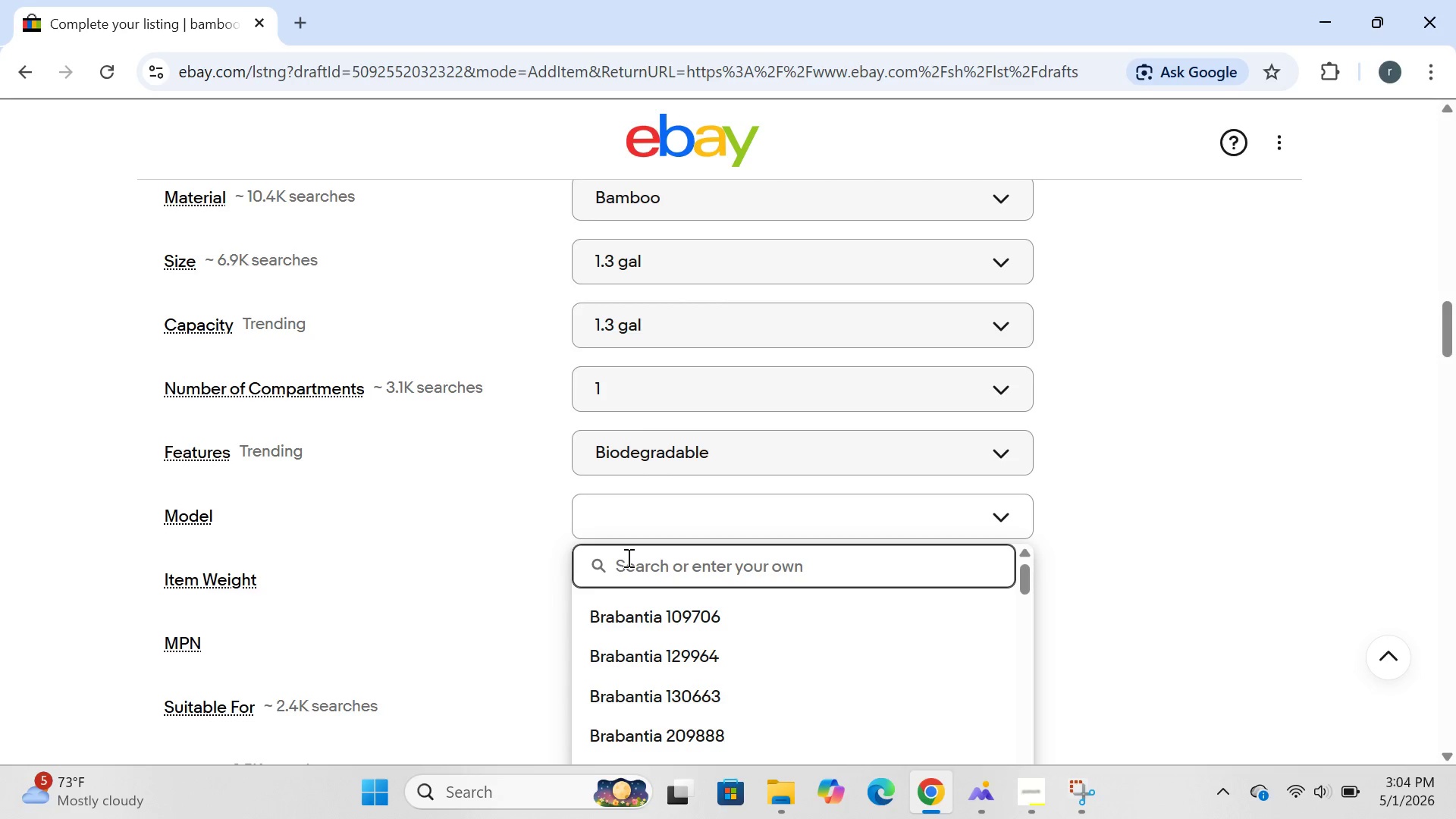 
type(RR-BAM-0005)
 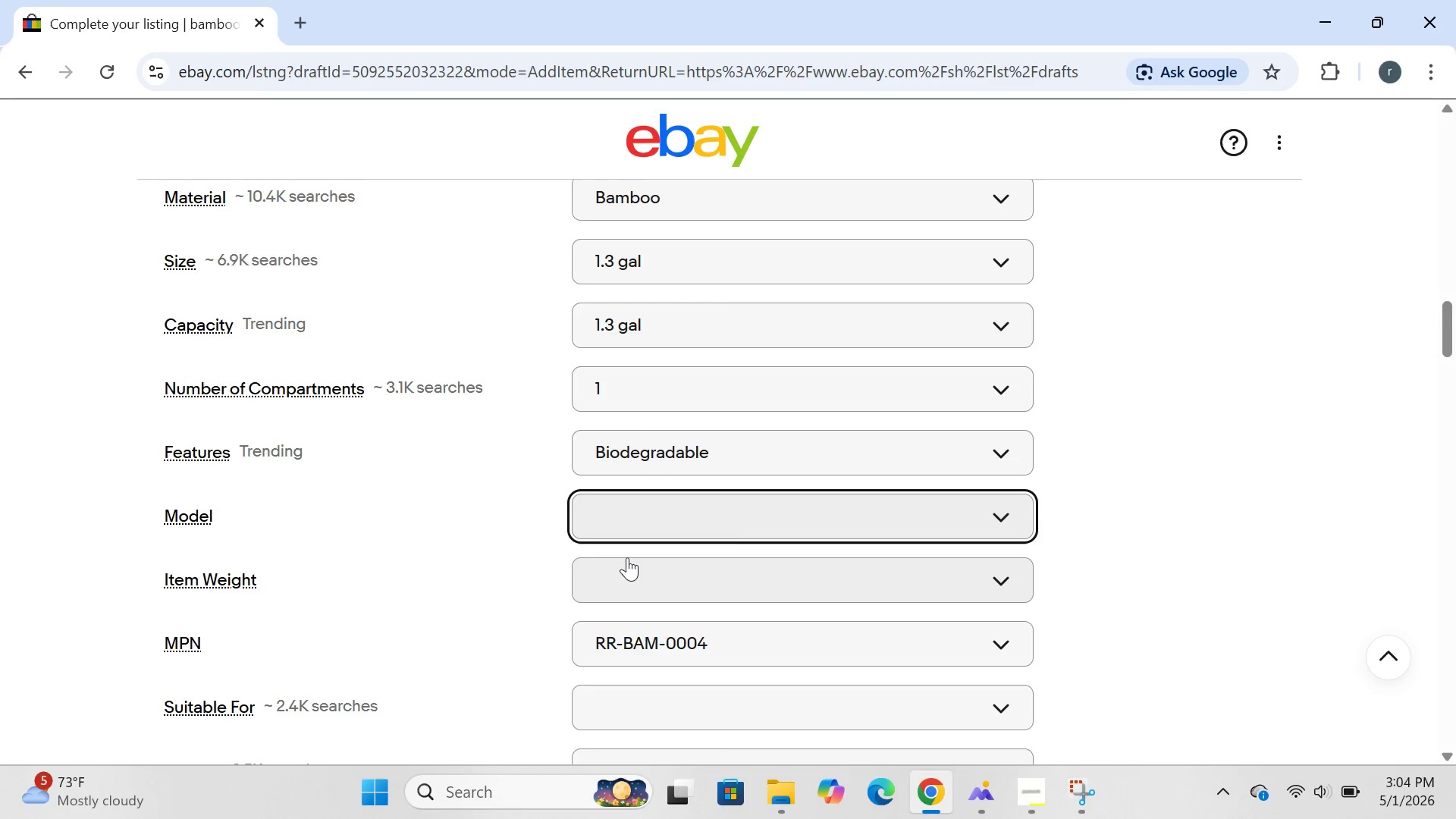 
key(Enter)
 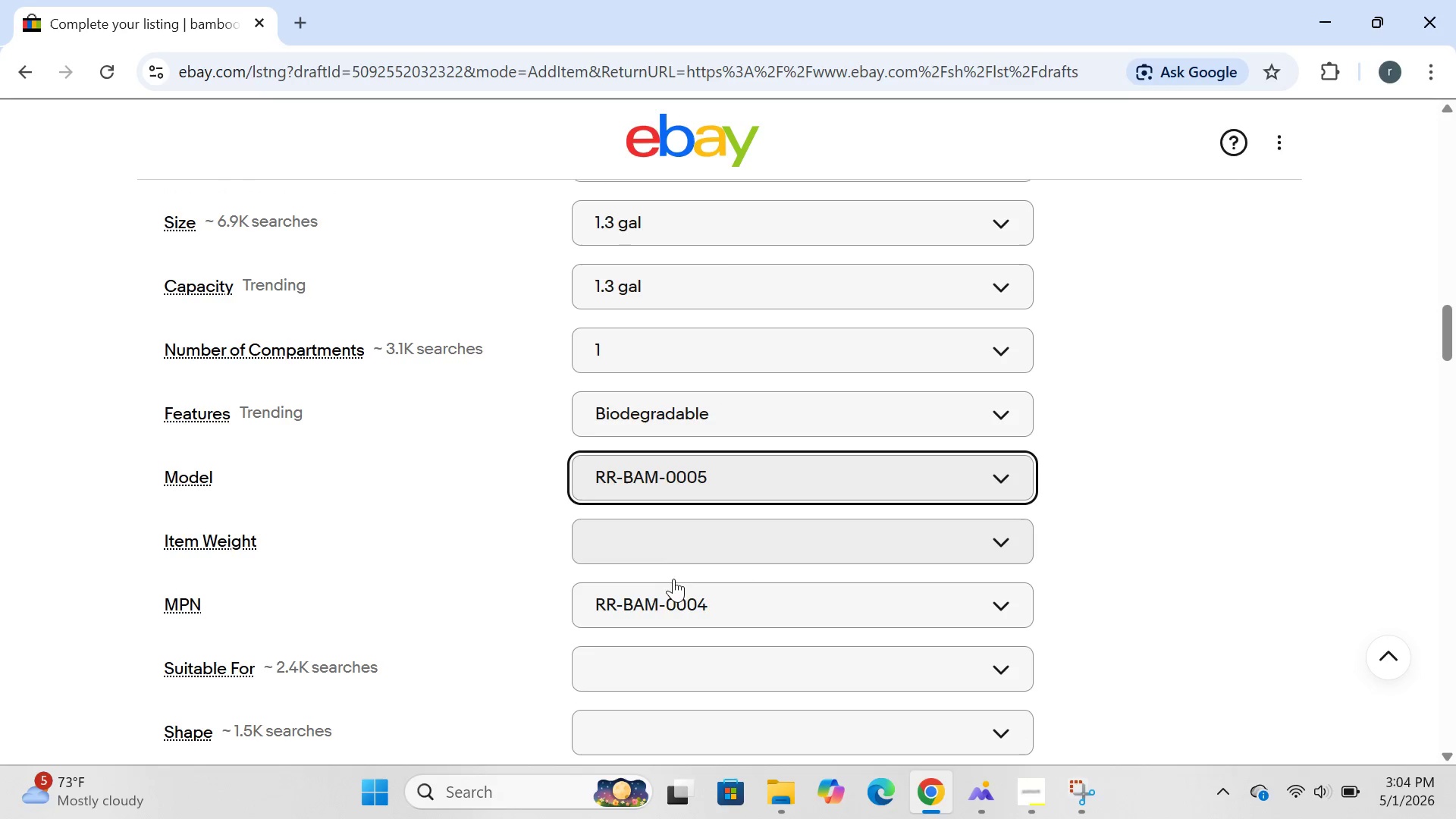 
left_click([712, 602])
 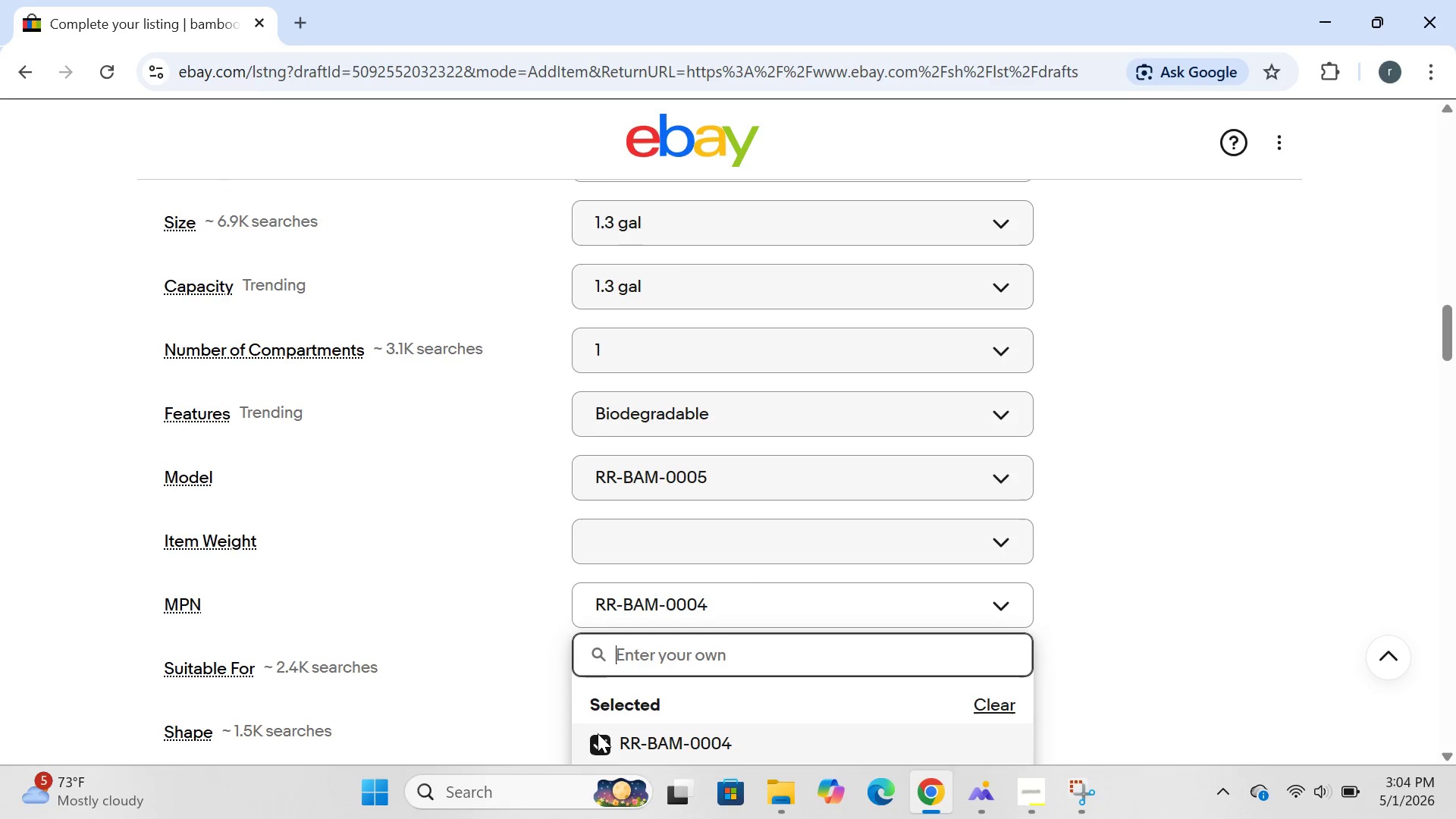 
left_click([598, 740])
 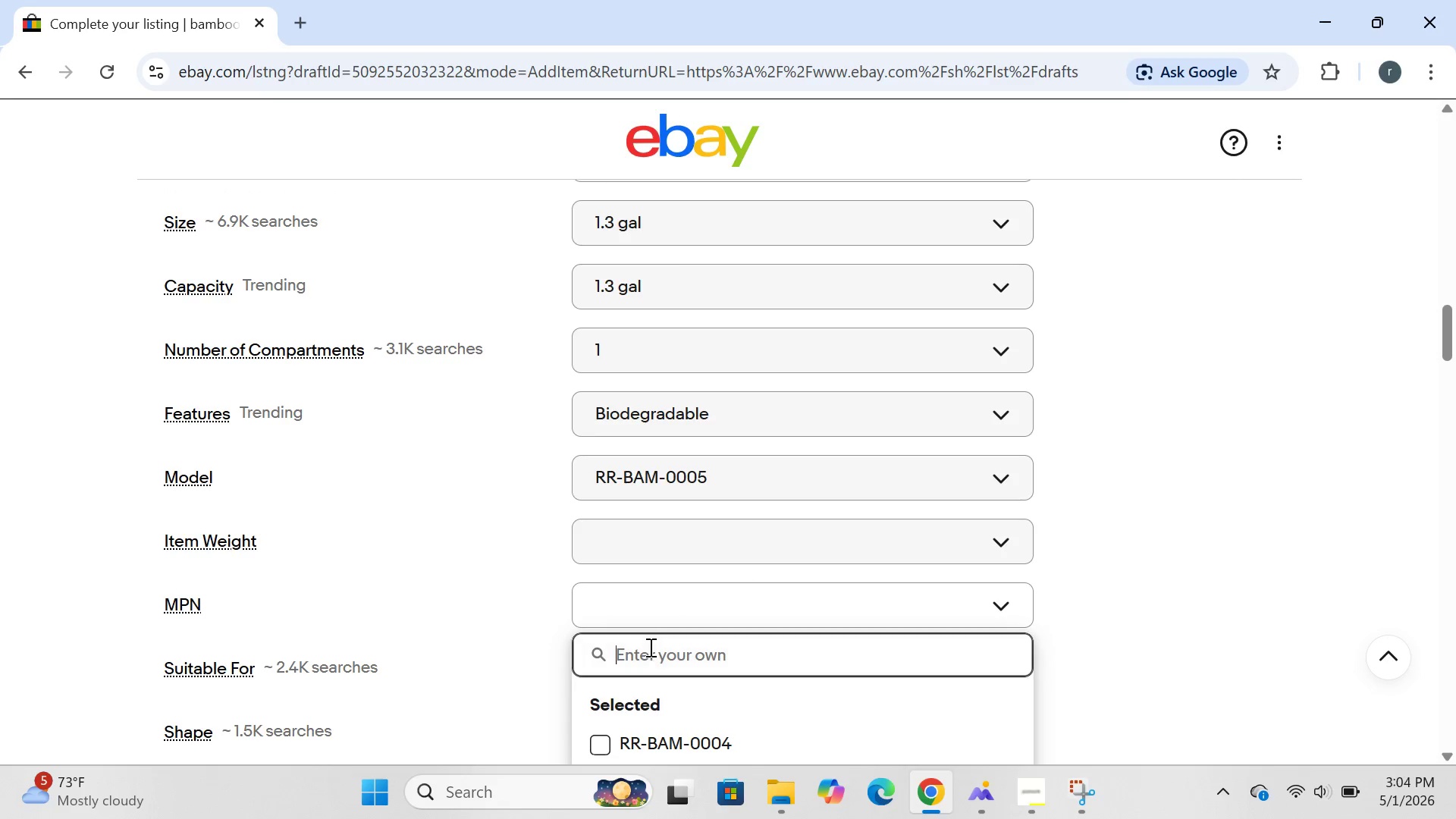 
left_click([649, 647])
 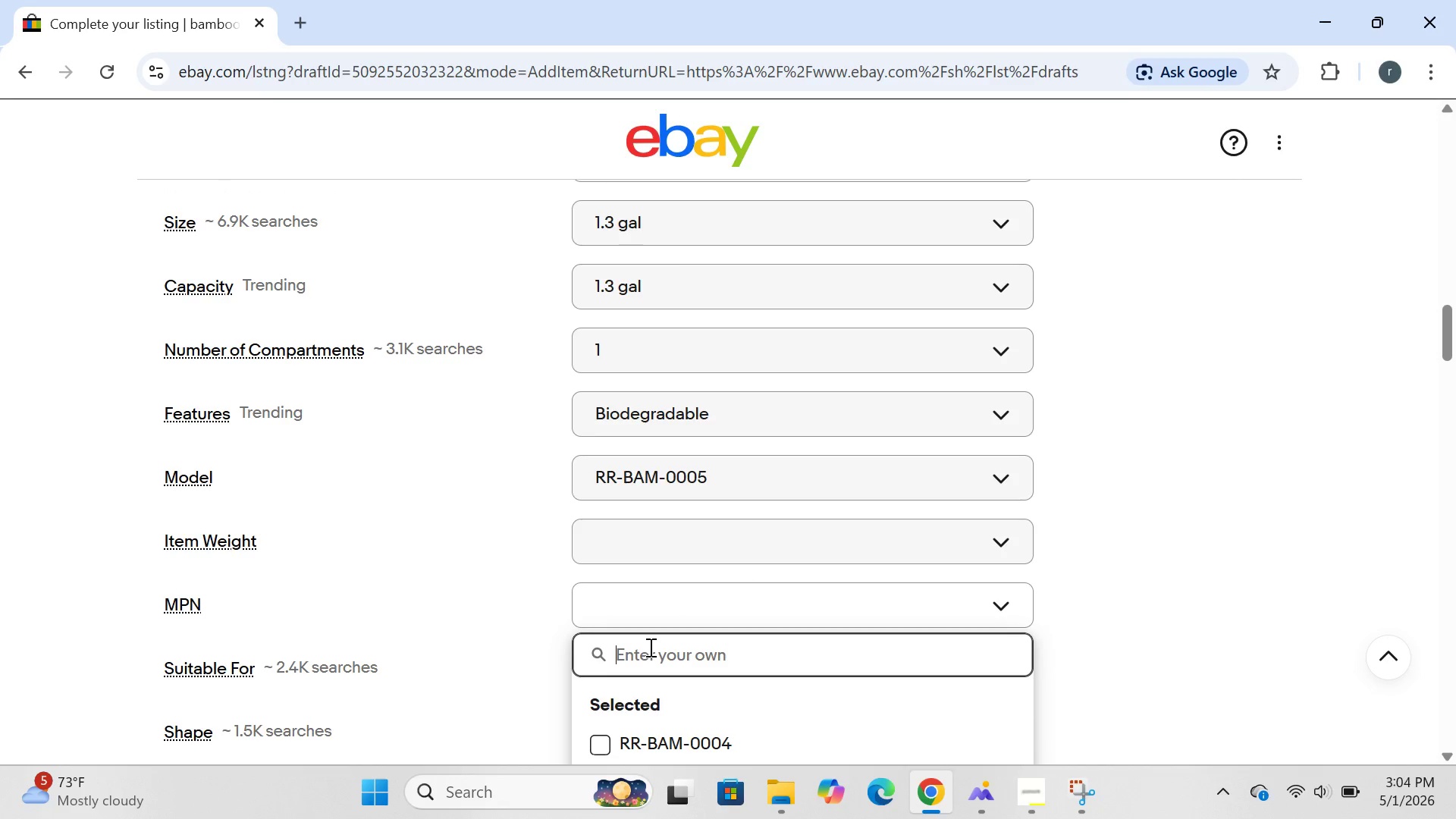 
type(RR-BAM-0005)
 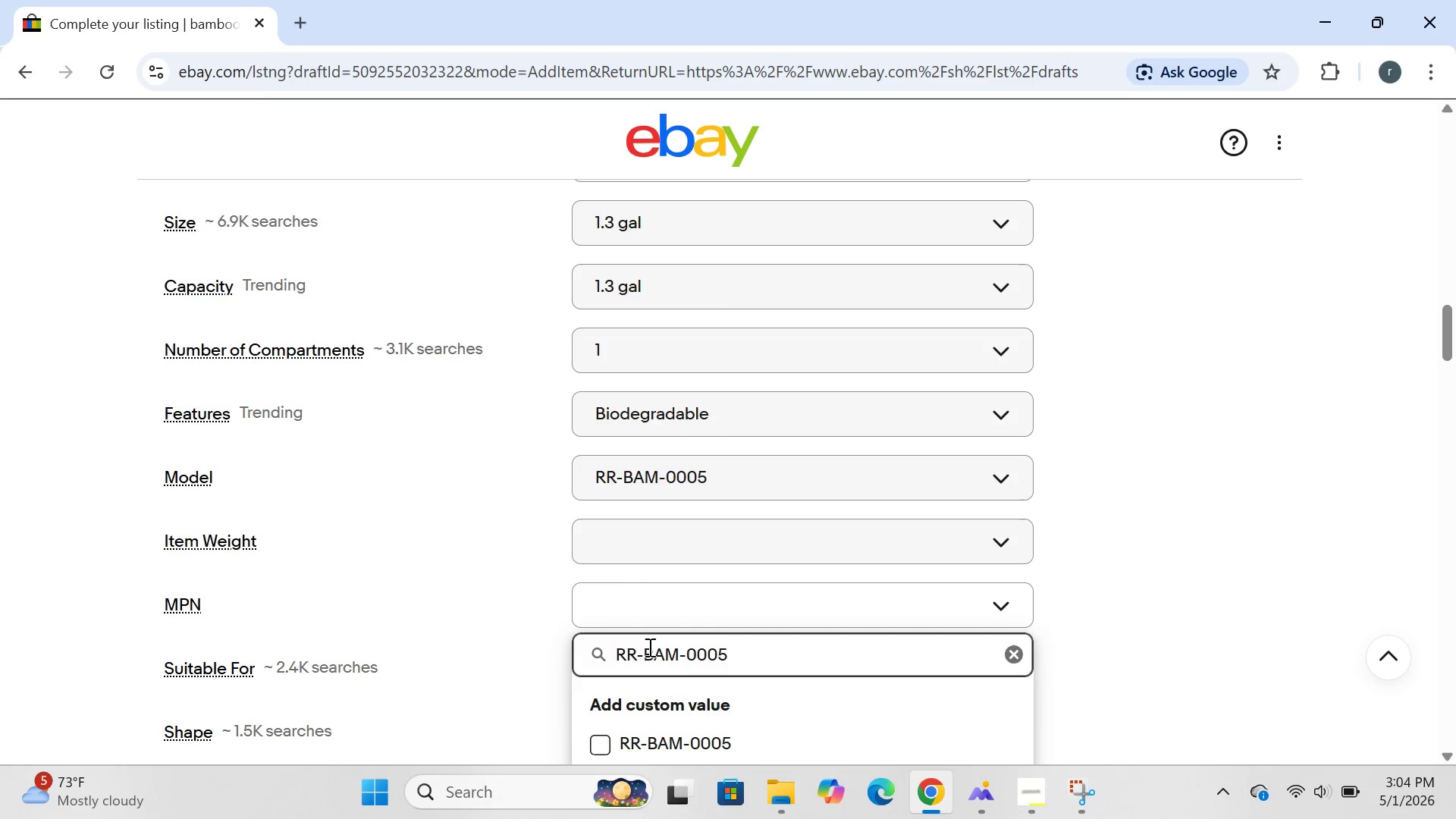 
key(Enter)
 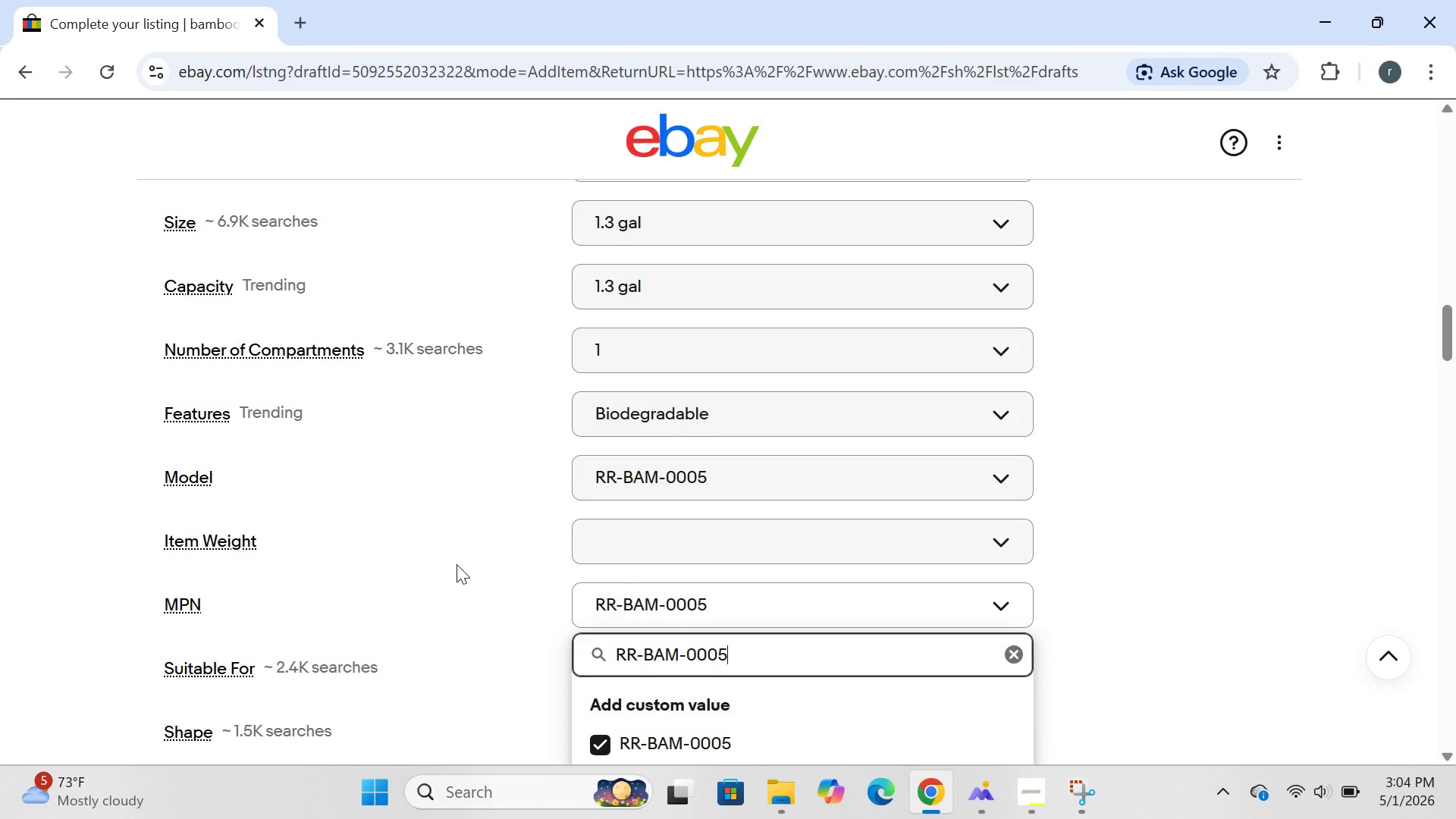 
left_click([457, 564])
 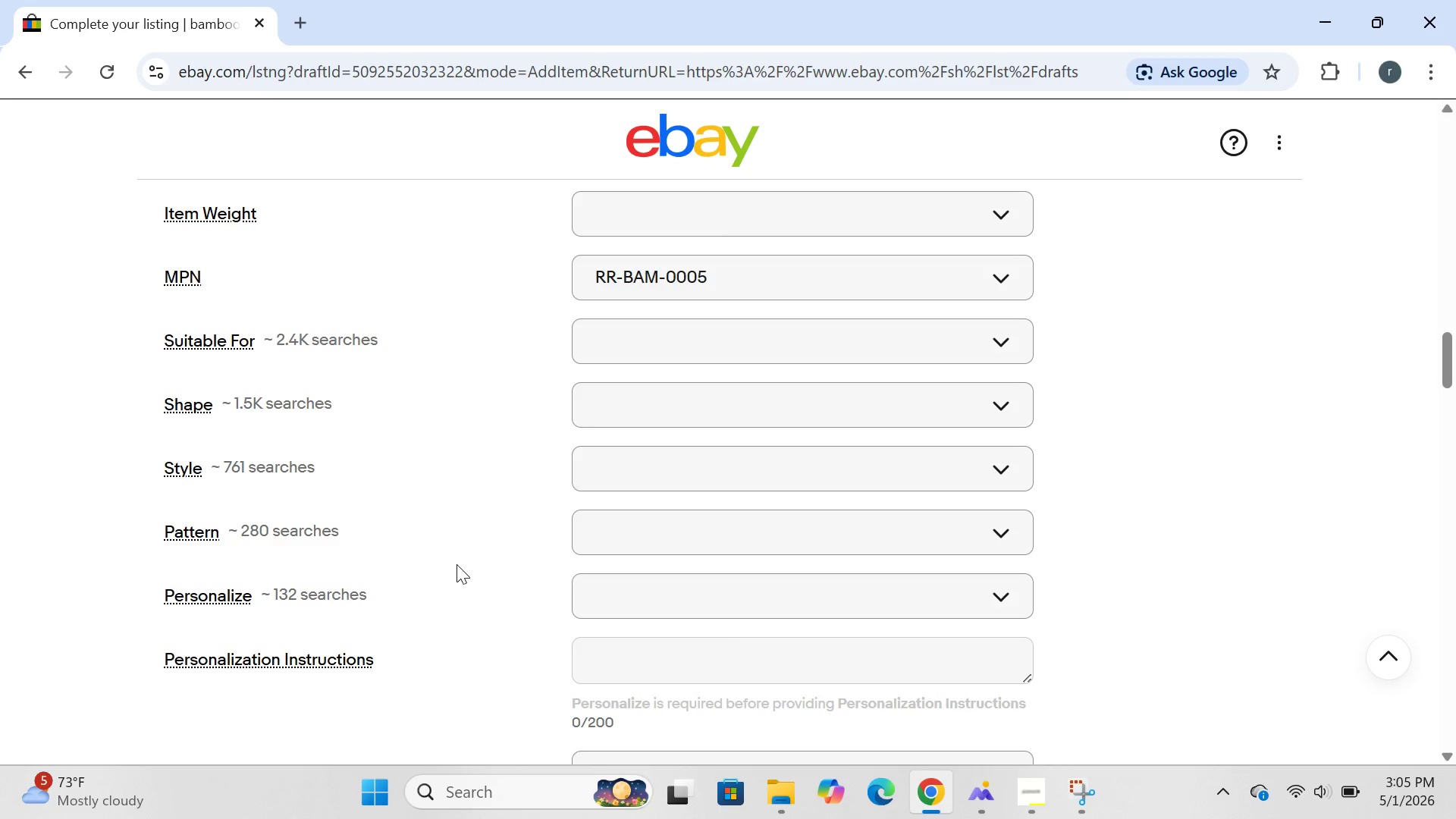 
wait(30.36)
 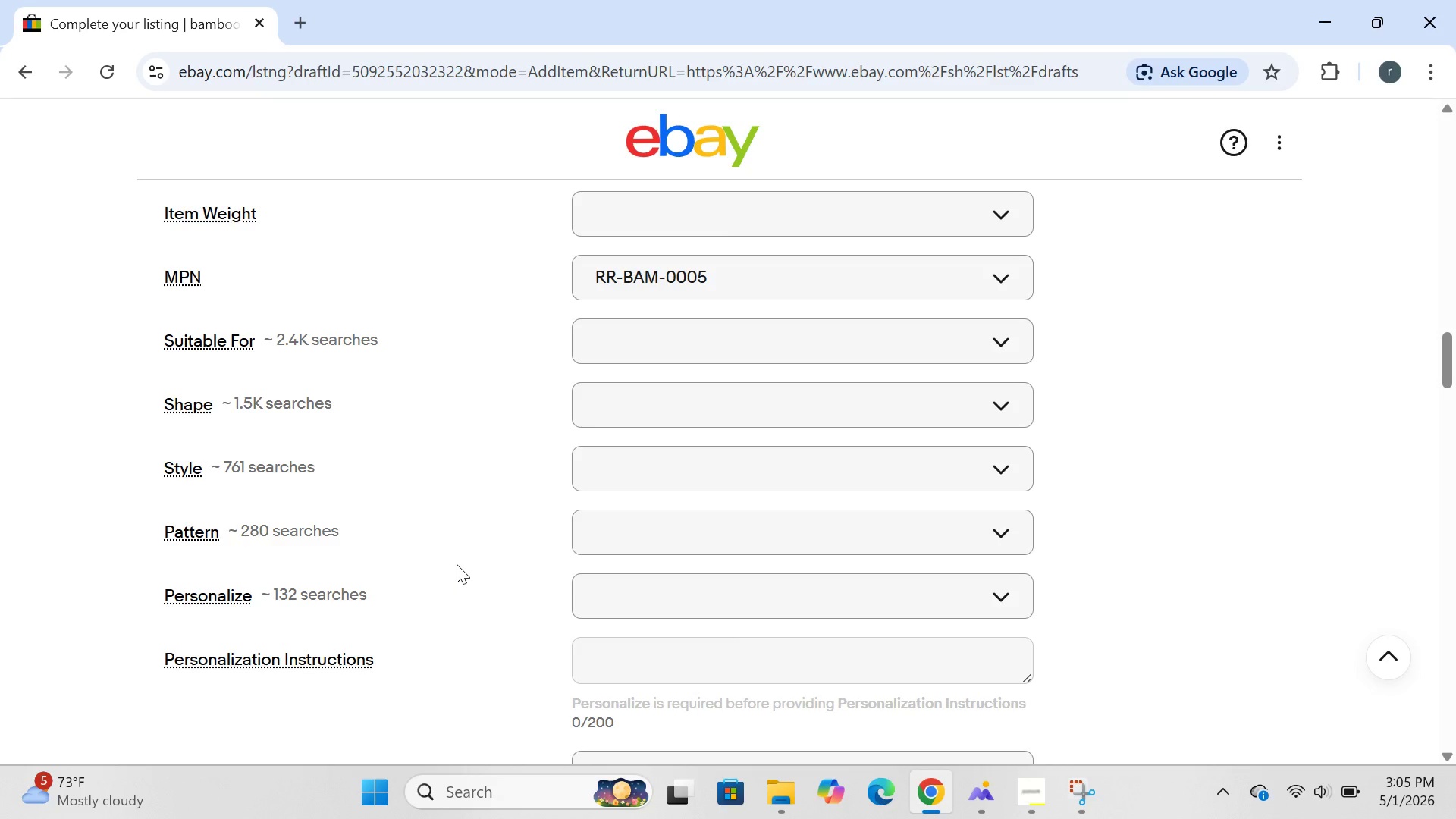 
left_click([648, 209])
 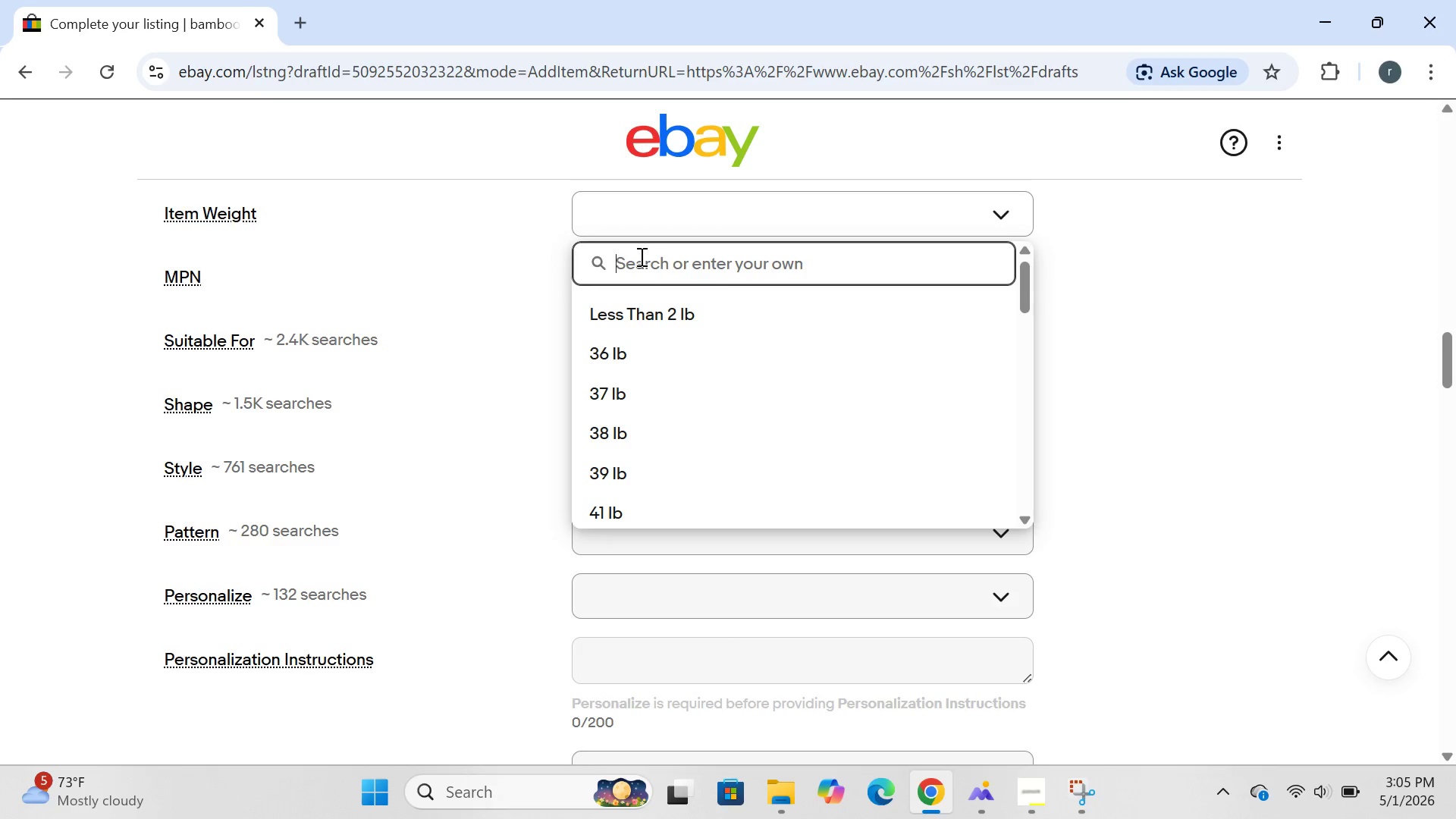 
left_click([639, 256])
 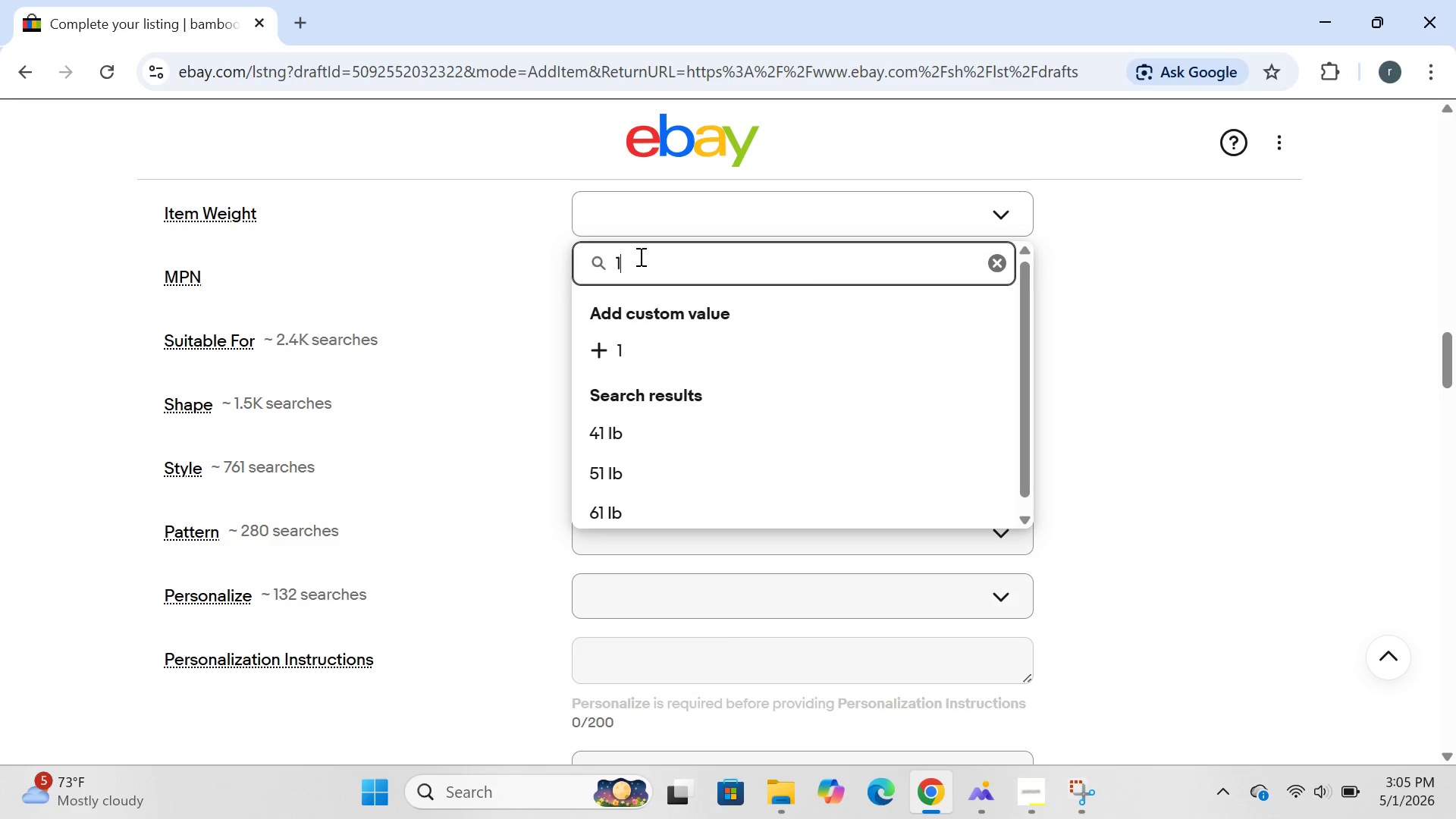 
key(1)
 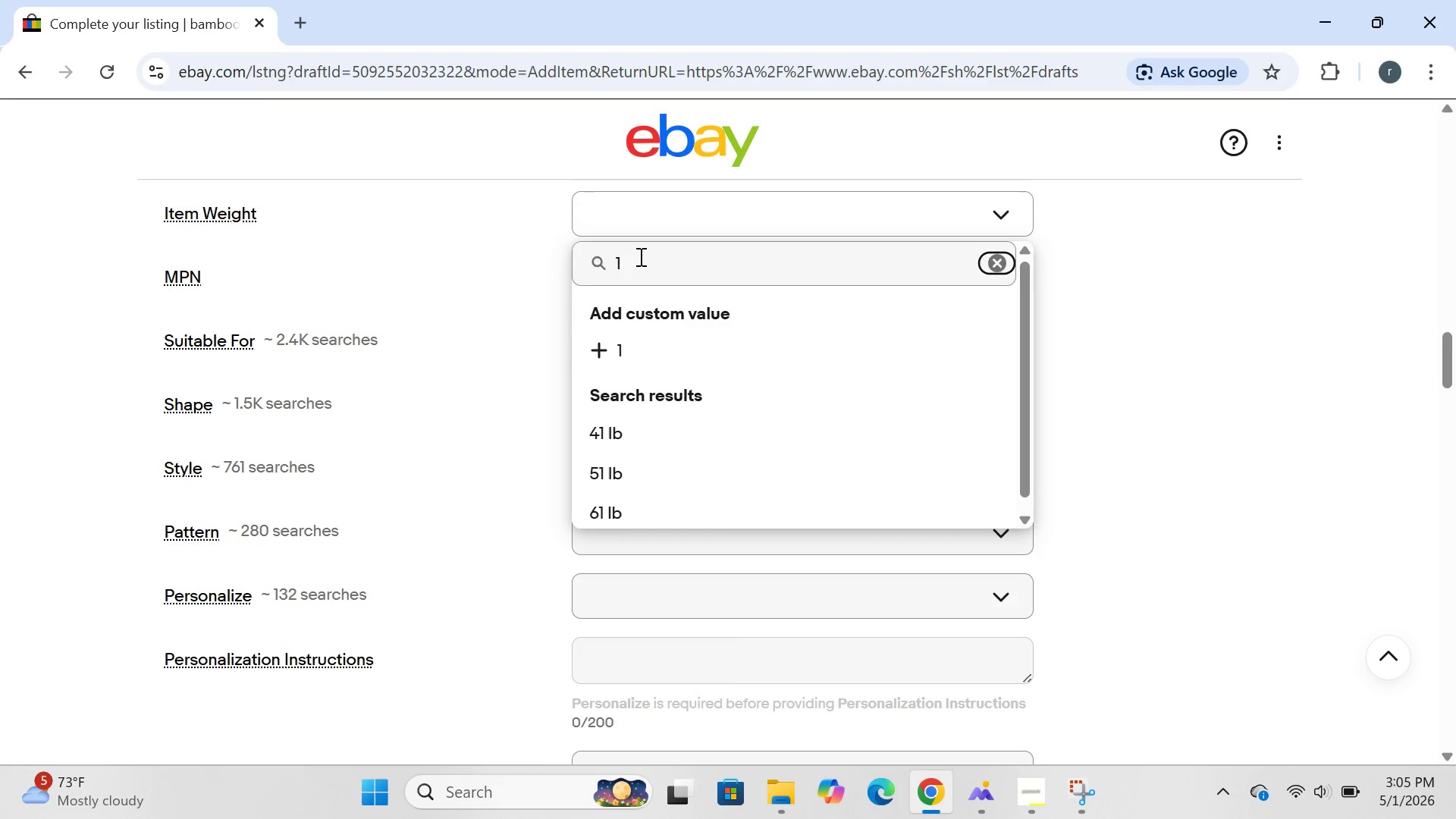 
key(Tab)
 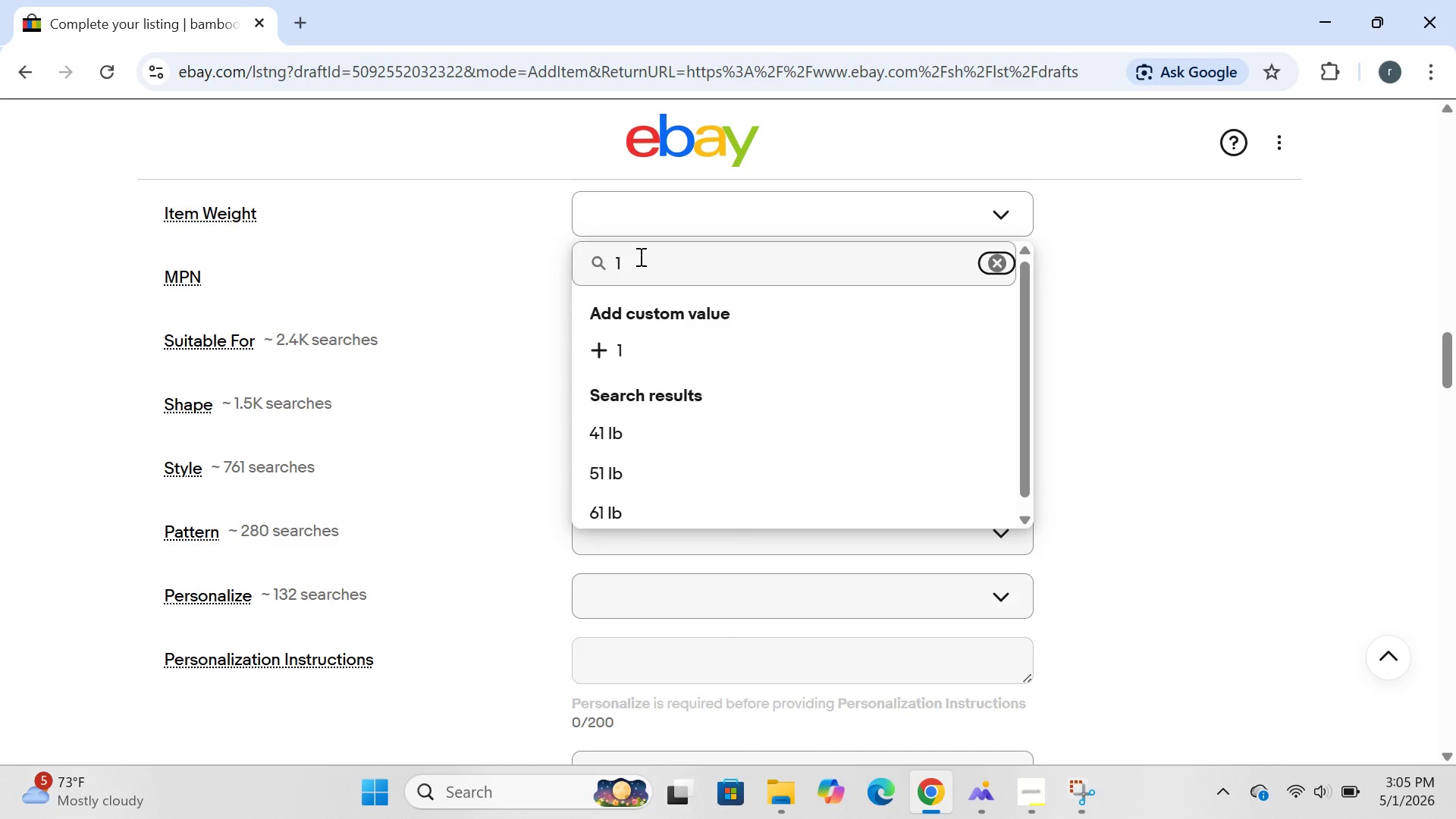 
key(CapsLock)
 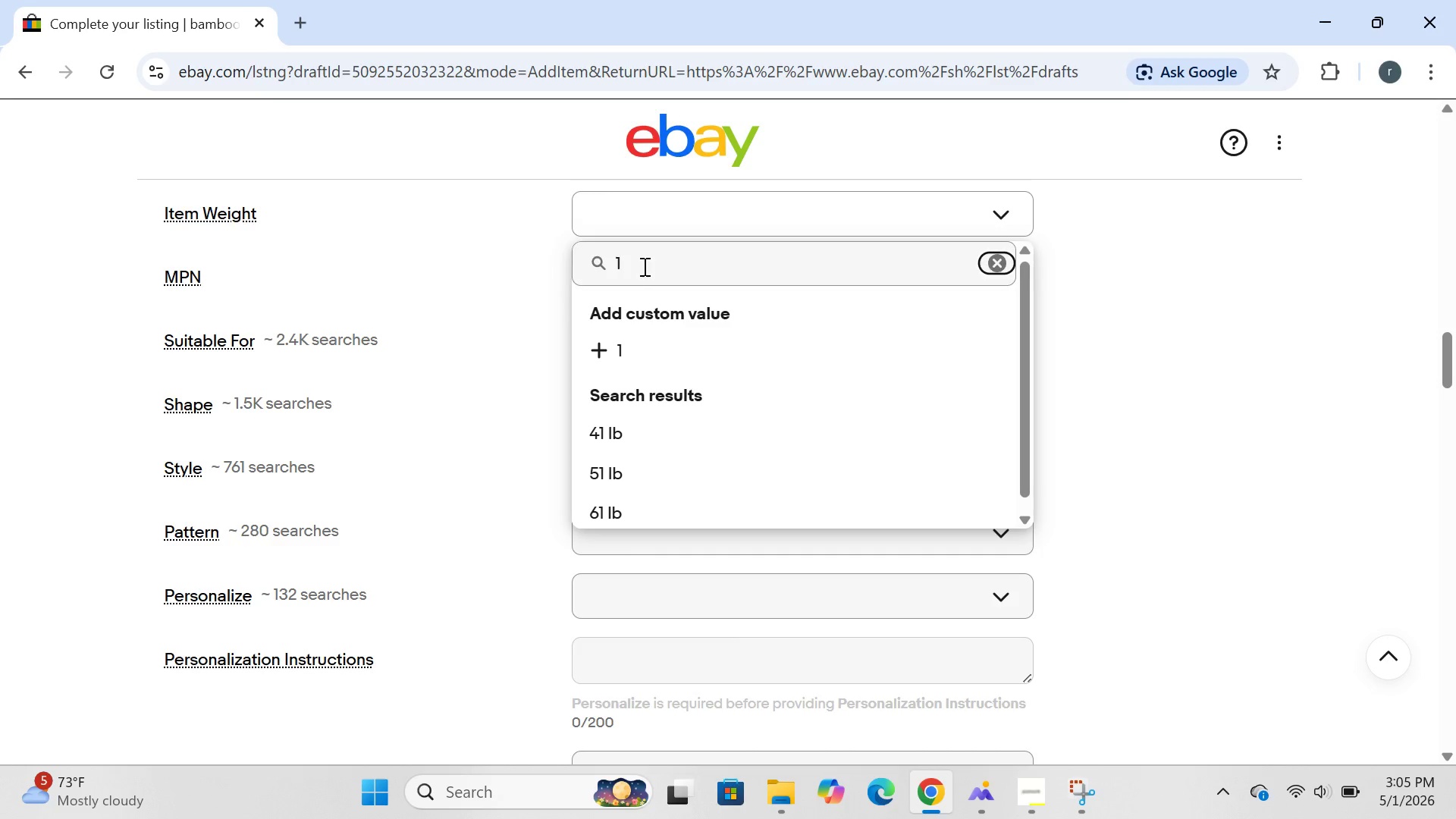 
left_click([643, 266])
 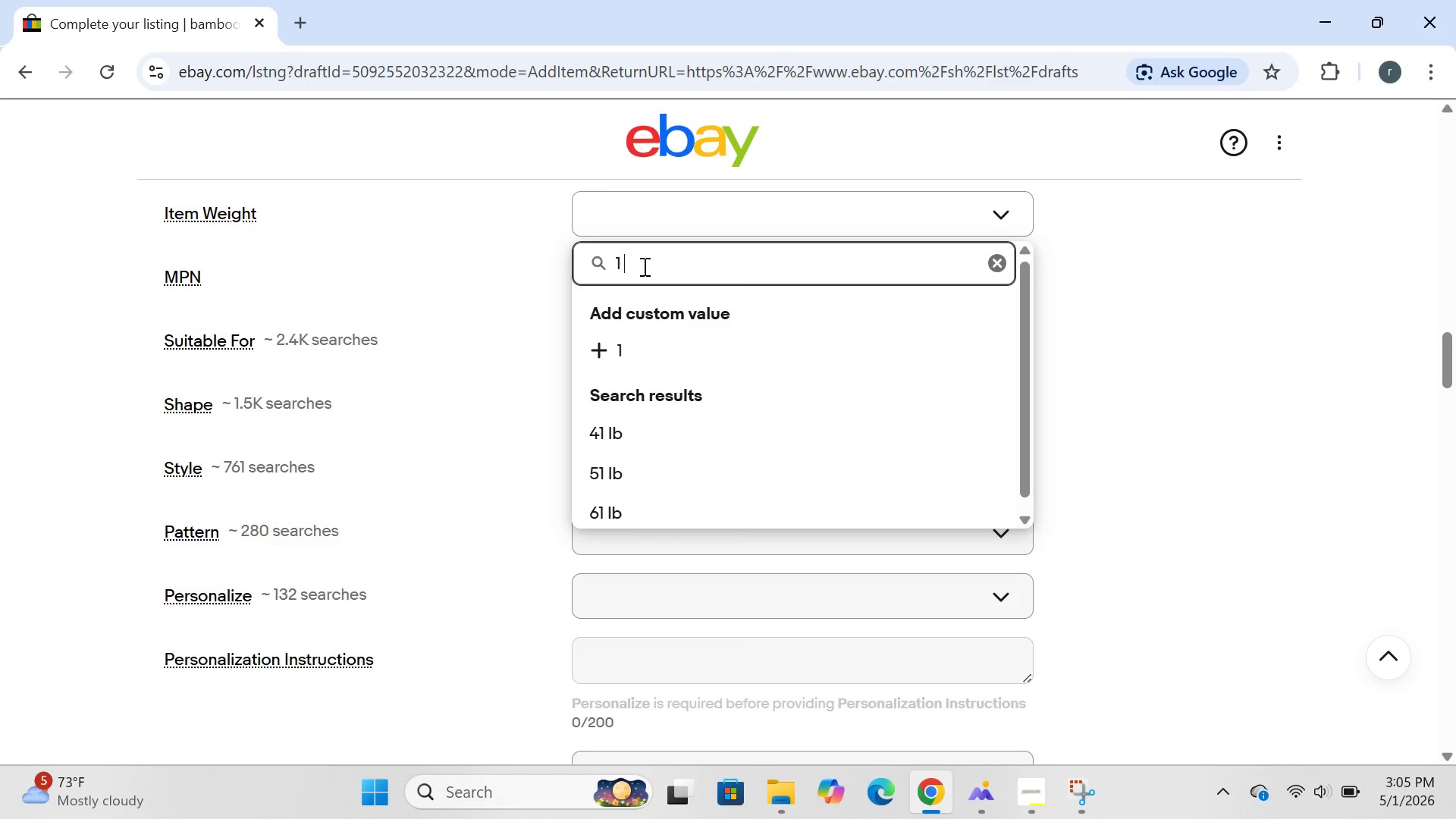 
type( lb )
 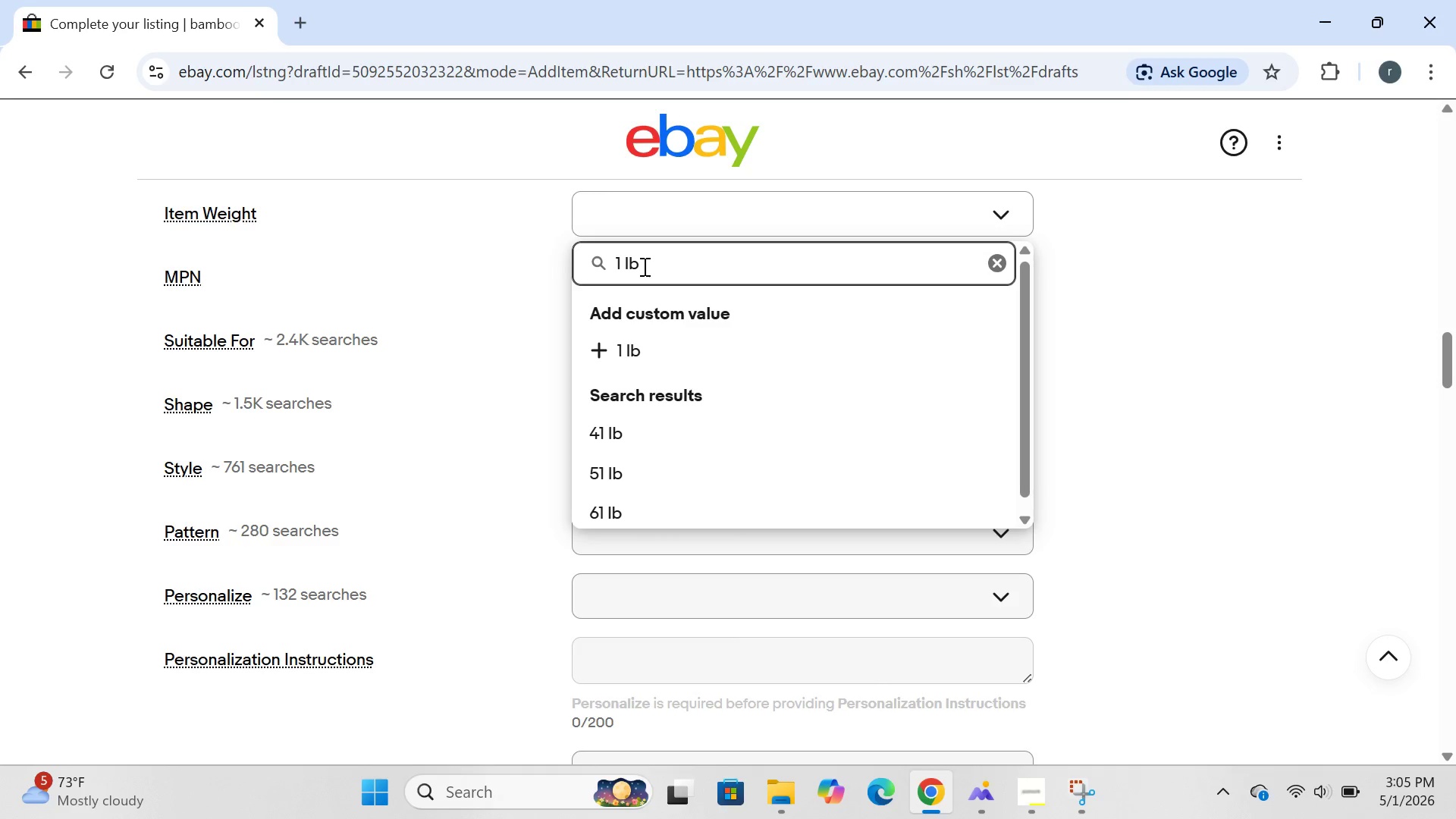 
wait(6.2)
 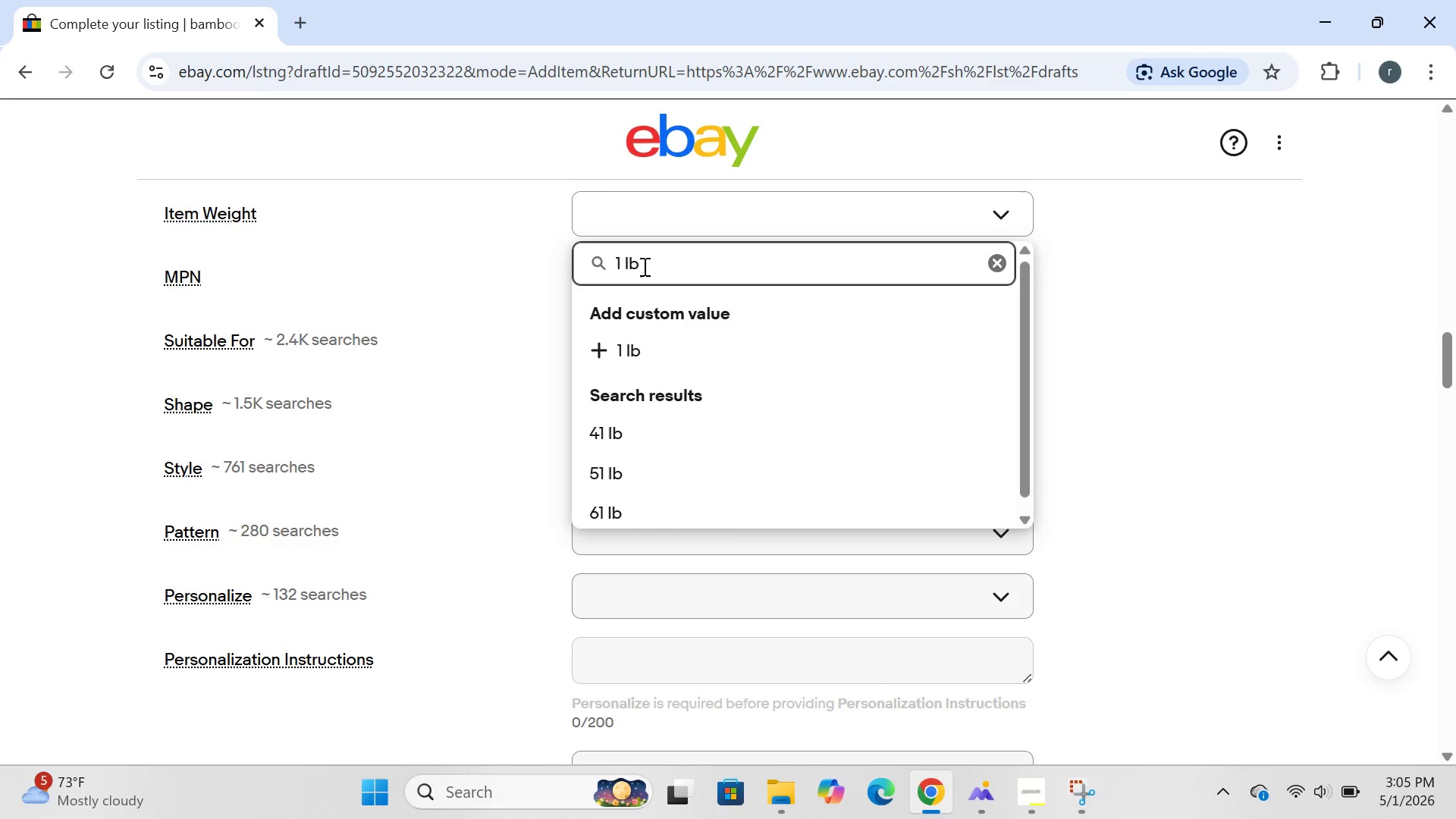 
key(Backspace)
key(Backspace)
key(Backspace)
key(Backspace)
key(Backspace)
key(Tab)
type(RR)
 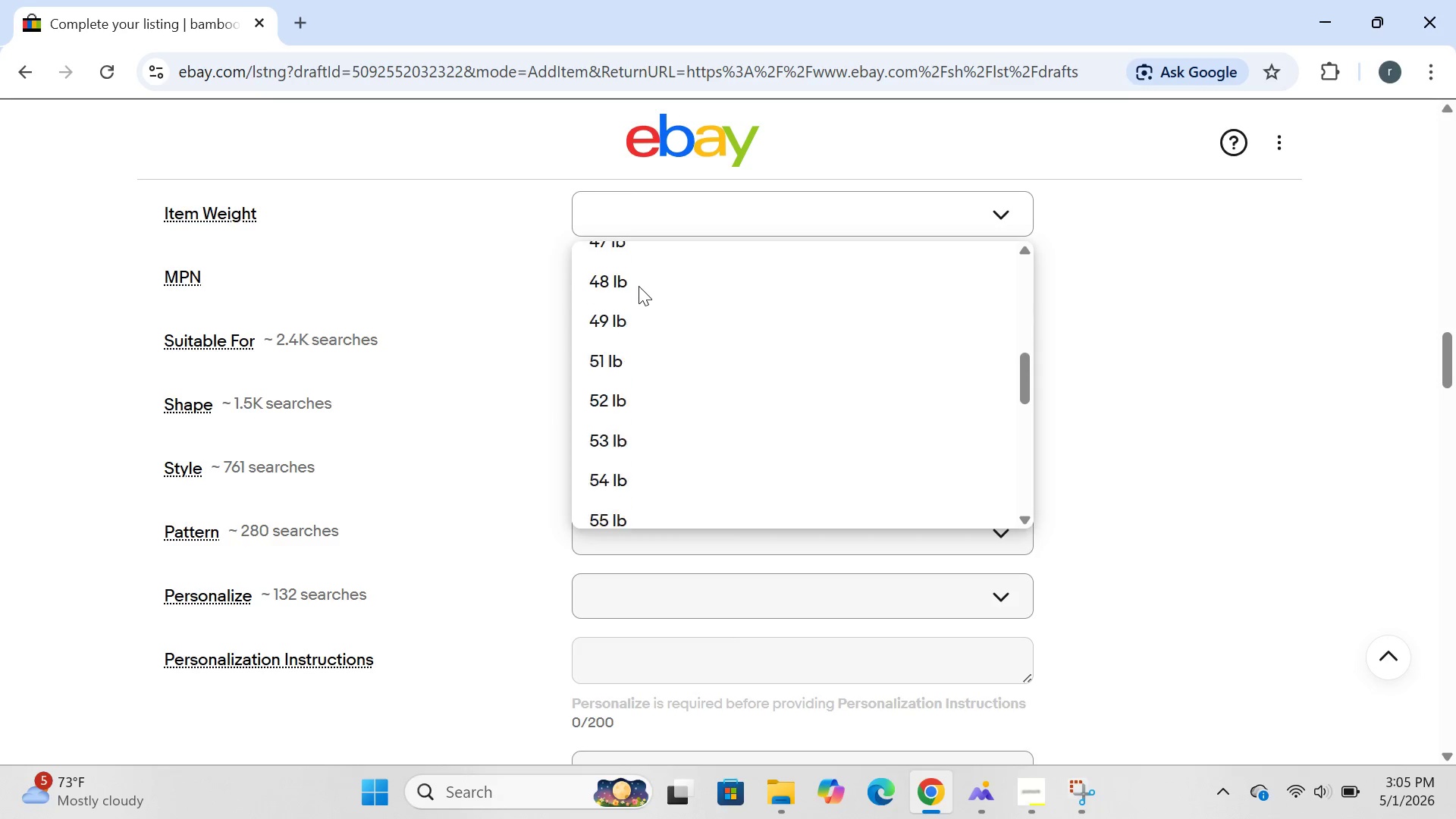 
left_click([471, 249])
 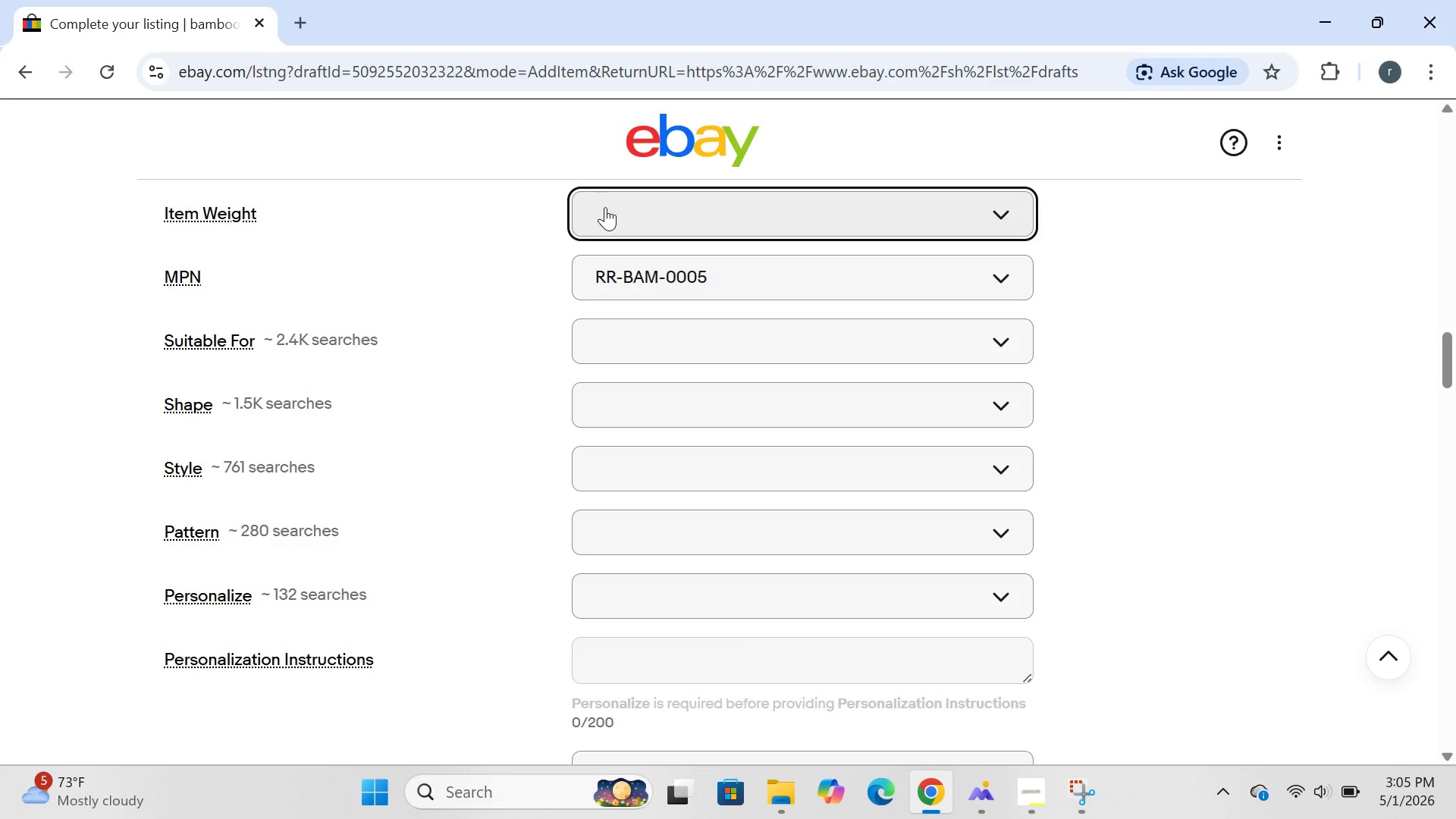 
left_click([605, 207])
 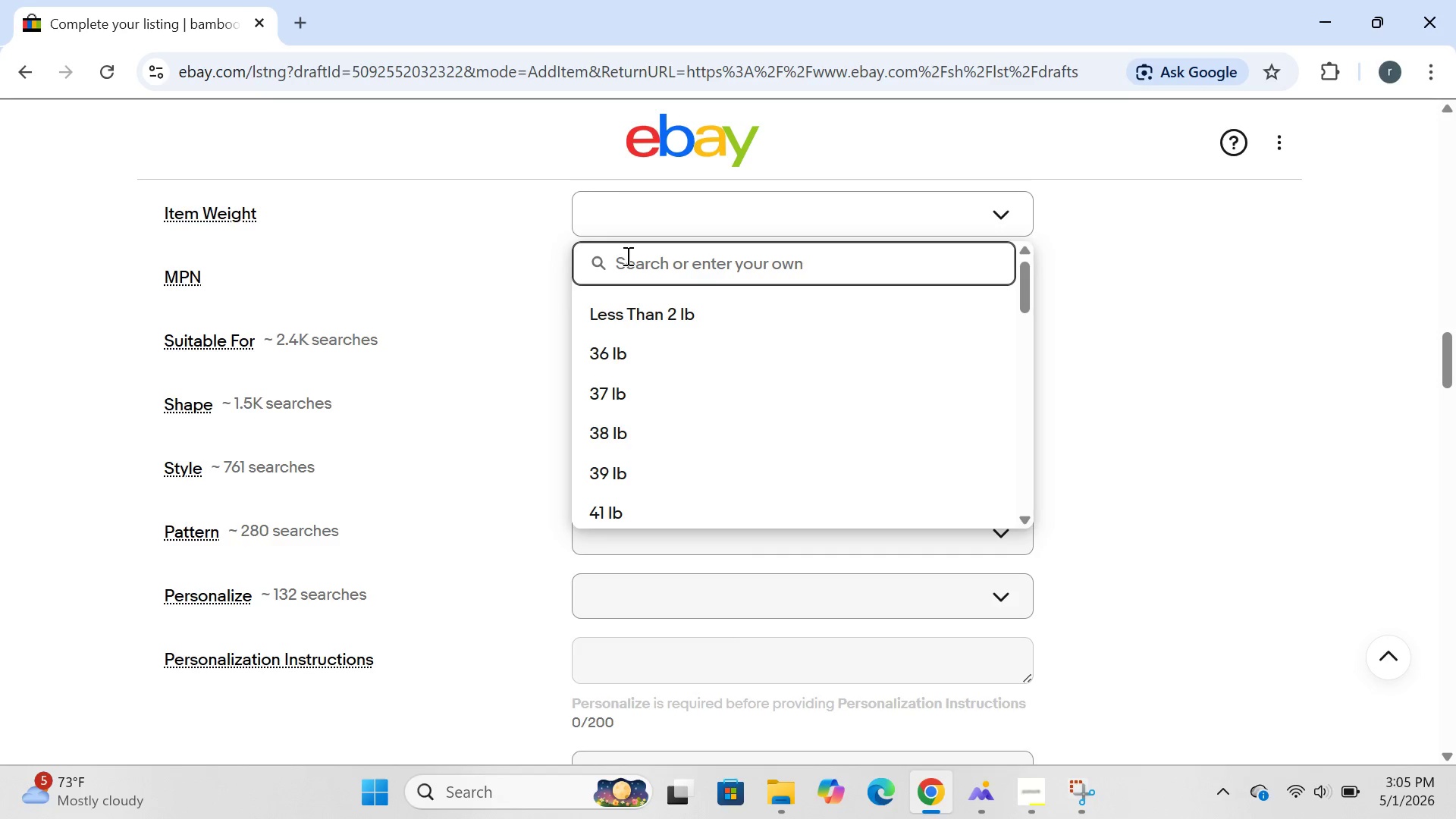 
left_click([626, 256])
 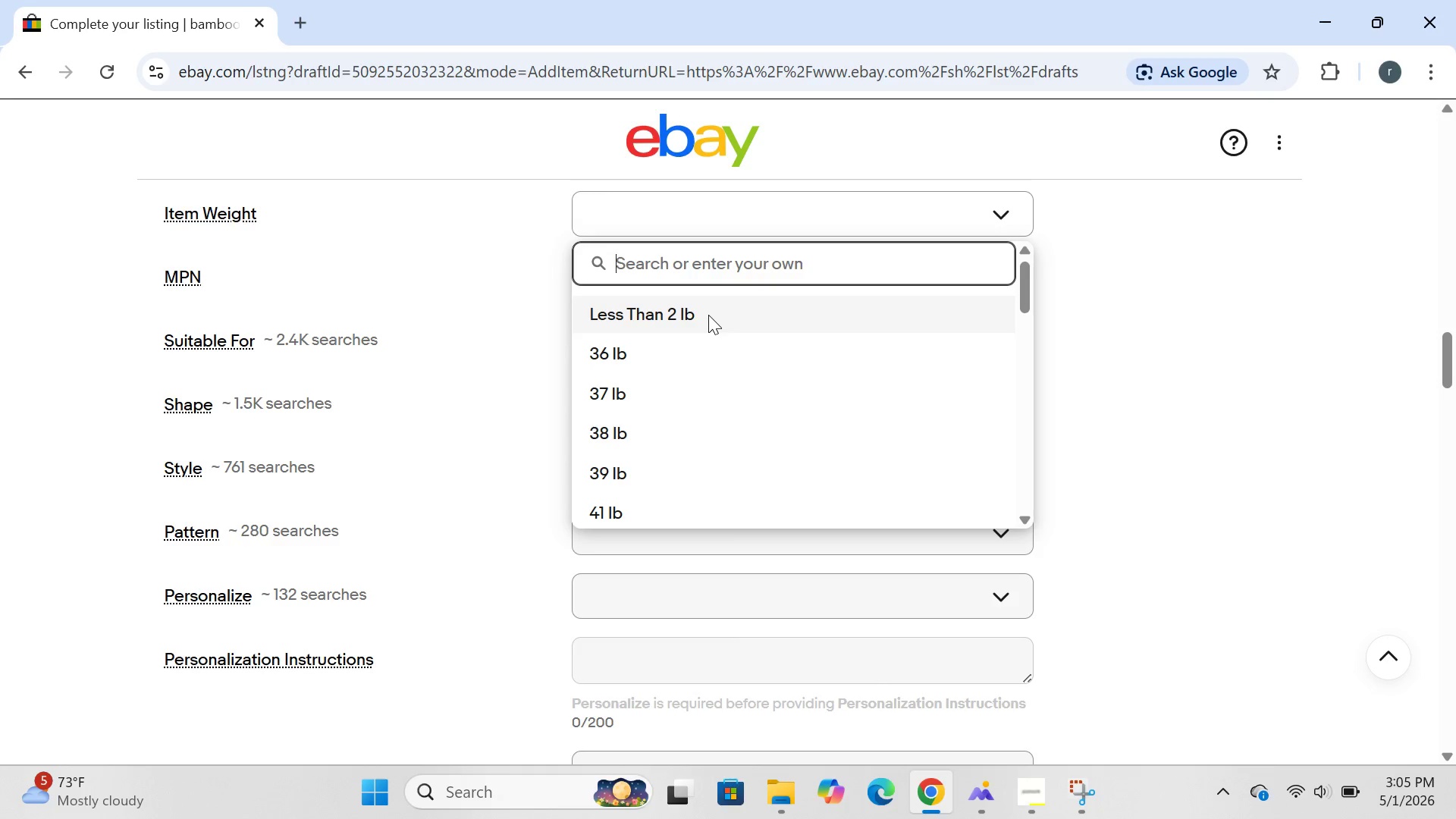 
left_click([708, 315])
 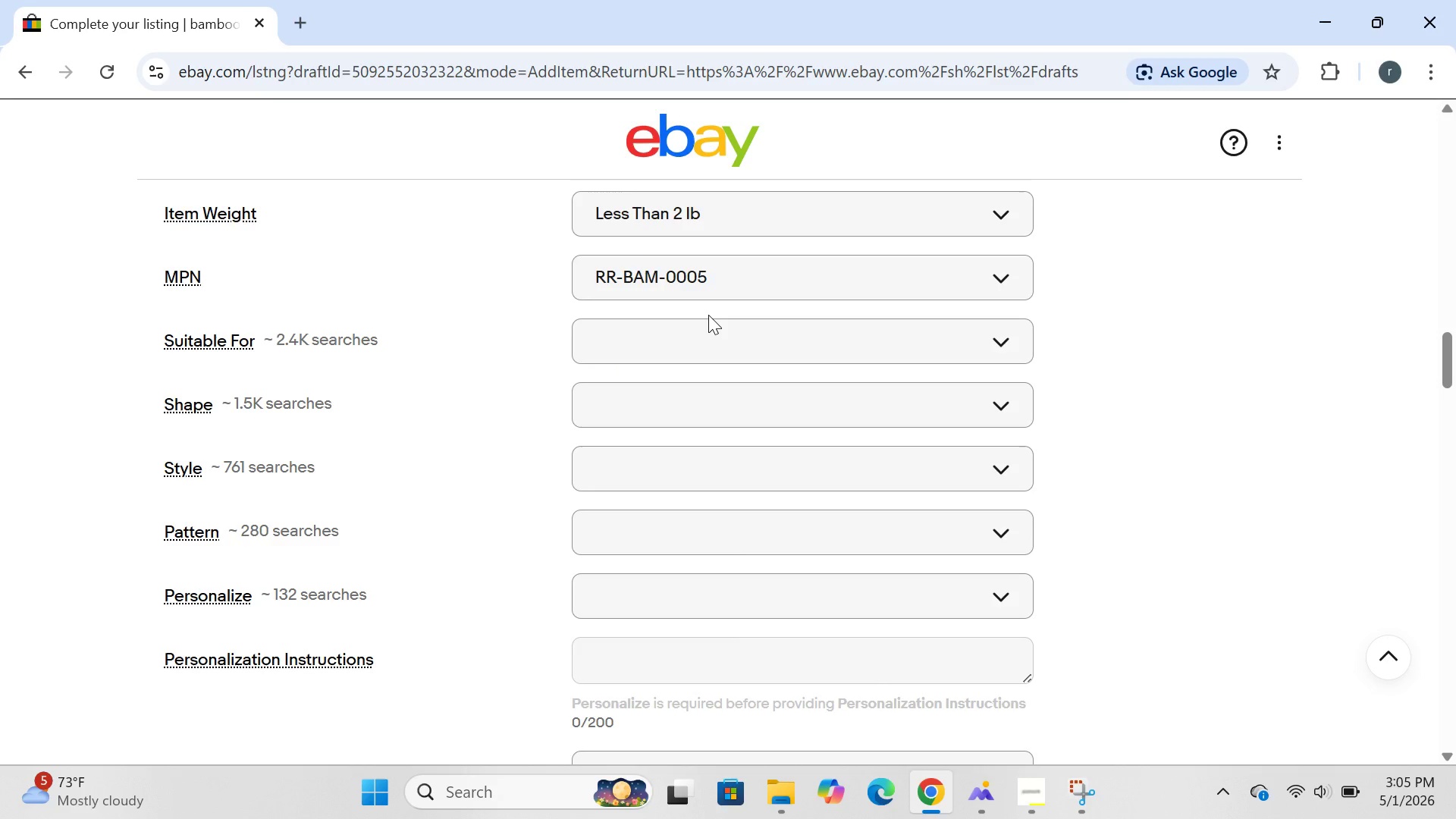 
wait(8.02)
 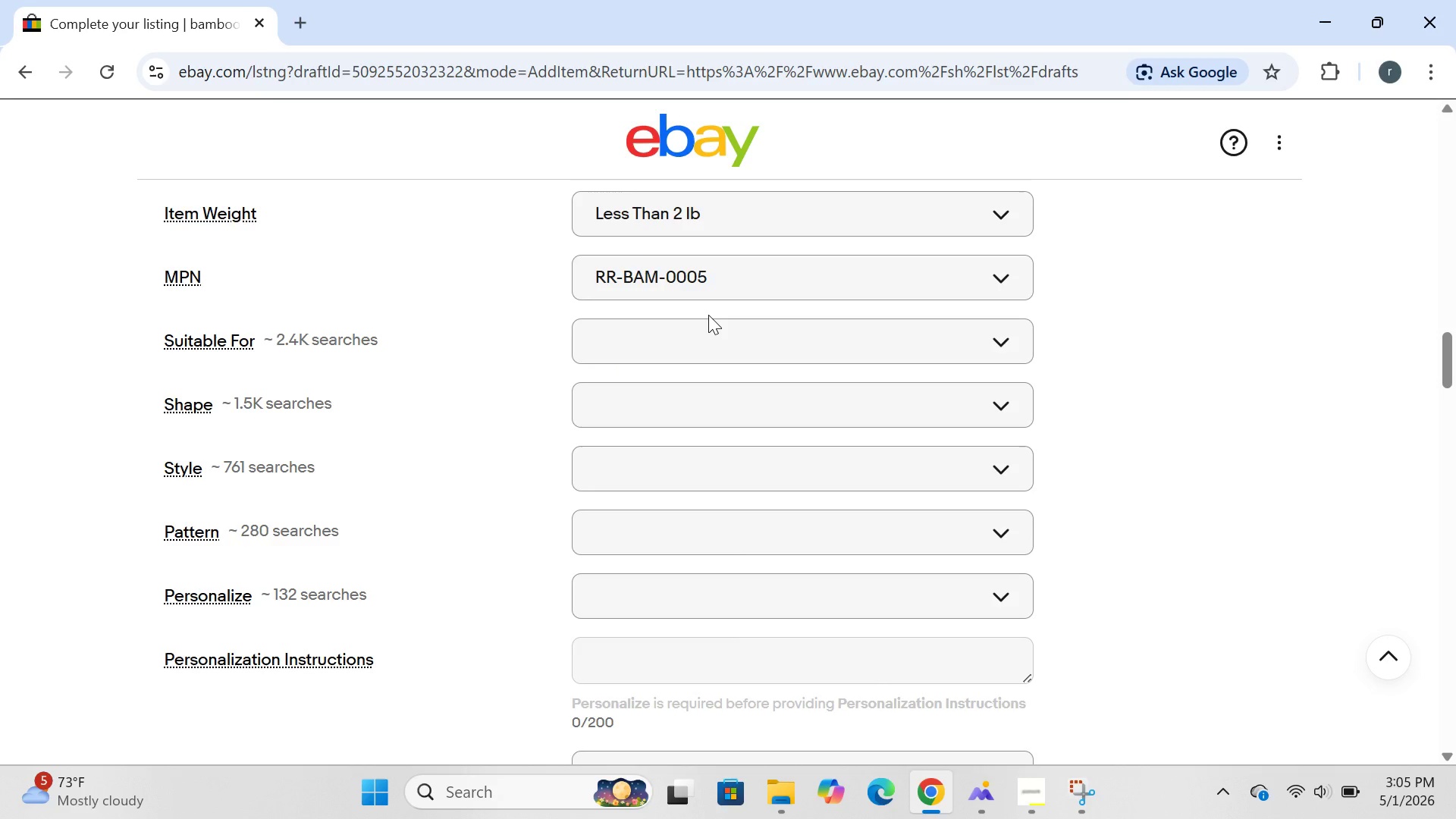 
left_click([695, 350])
 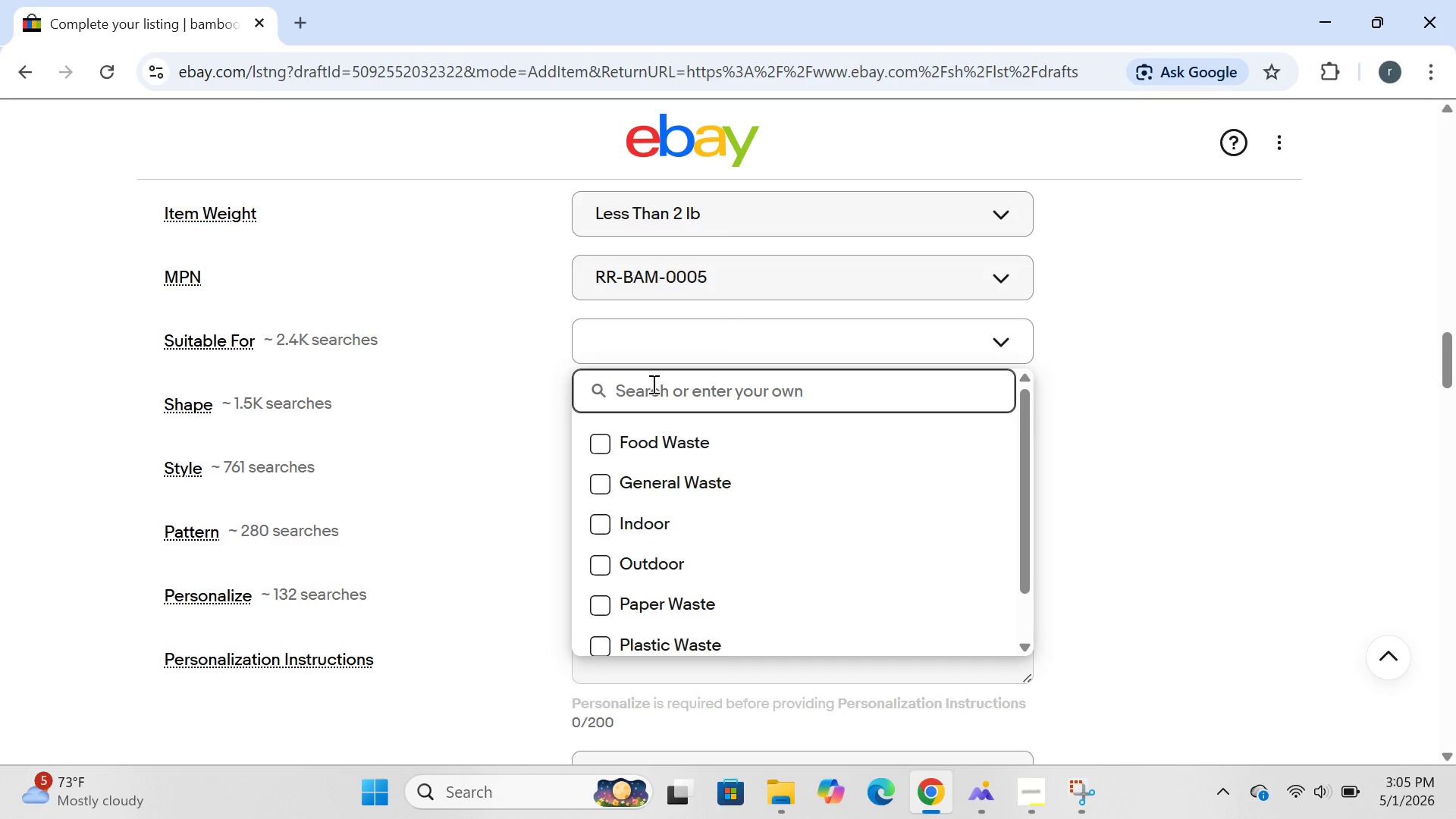 
wait(5.5)
 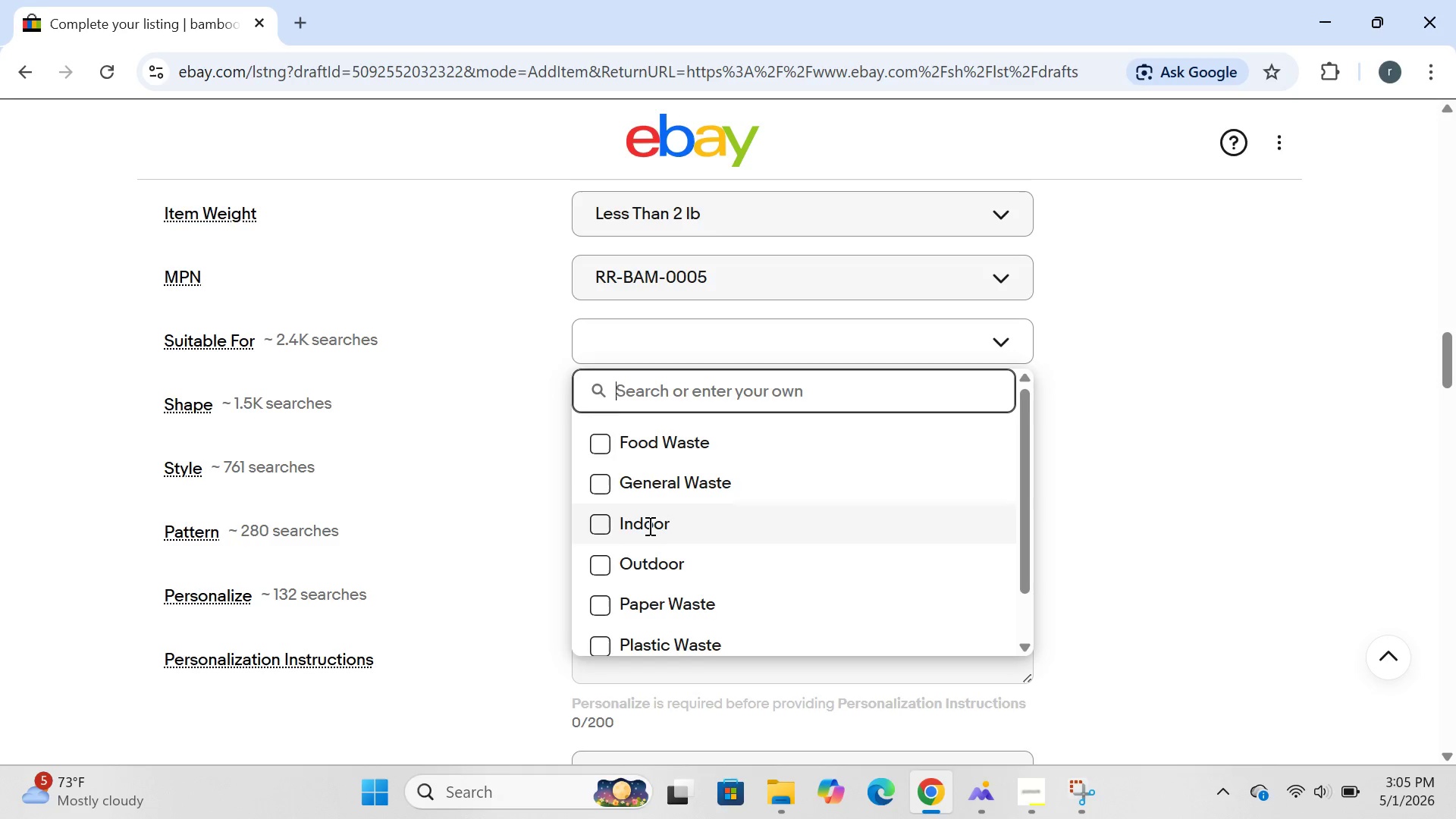 
type(KITCHEN SCRA)
key(Backspace)
type(kitchen scrapd)
key(Backspace)
type(s, food waste)
 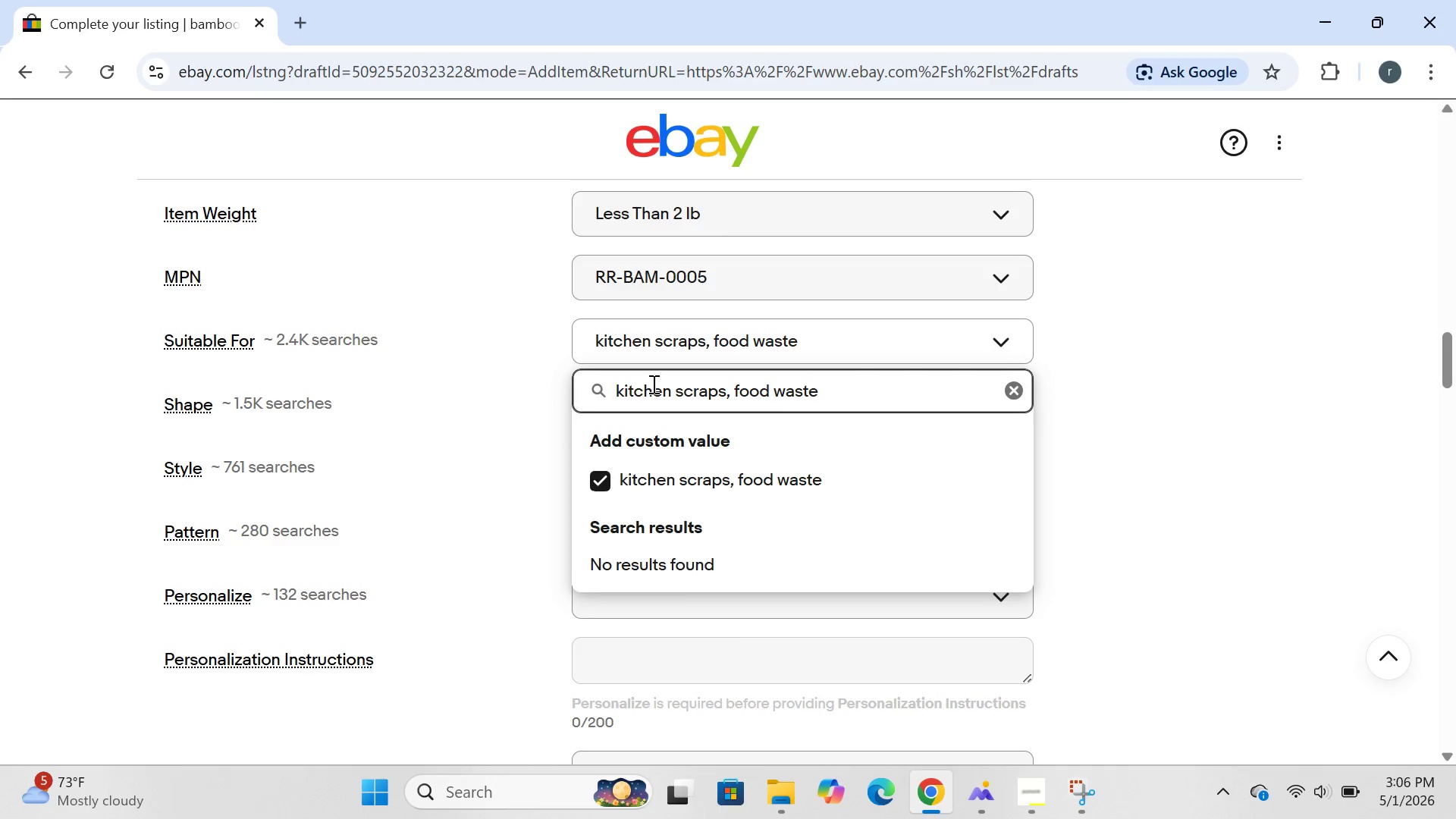 
key(Enter)
 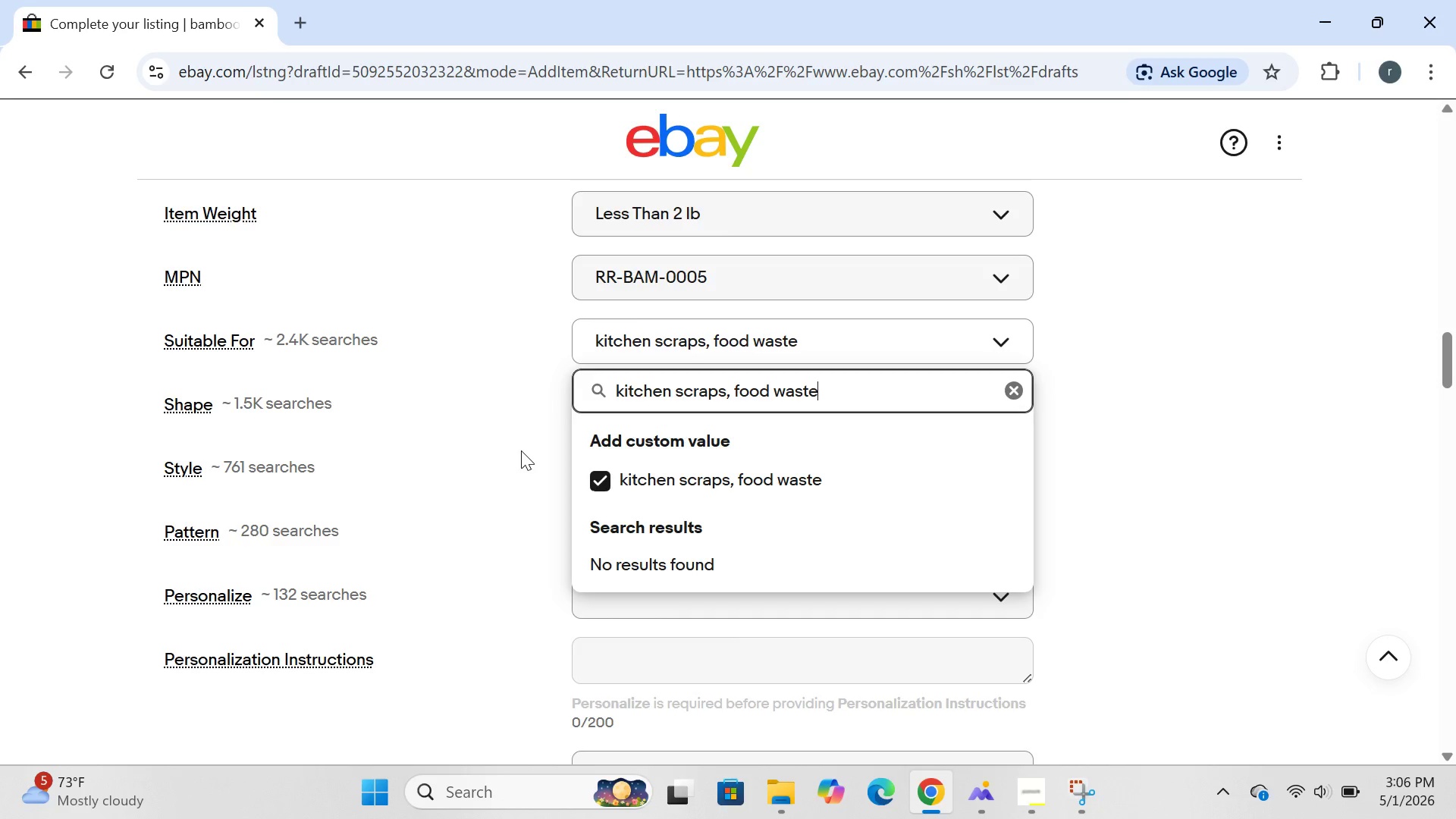 
left_click([521, 450])
 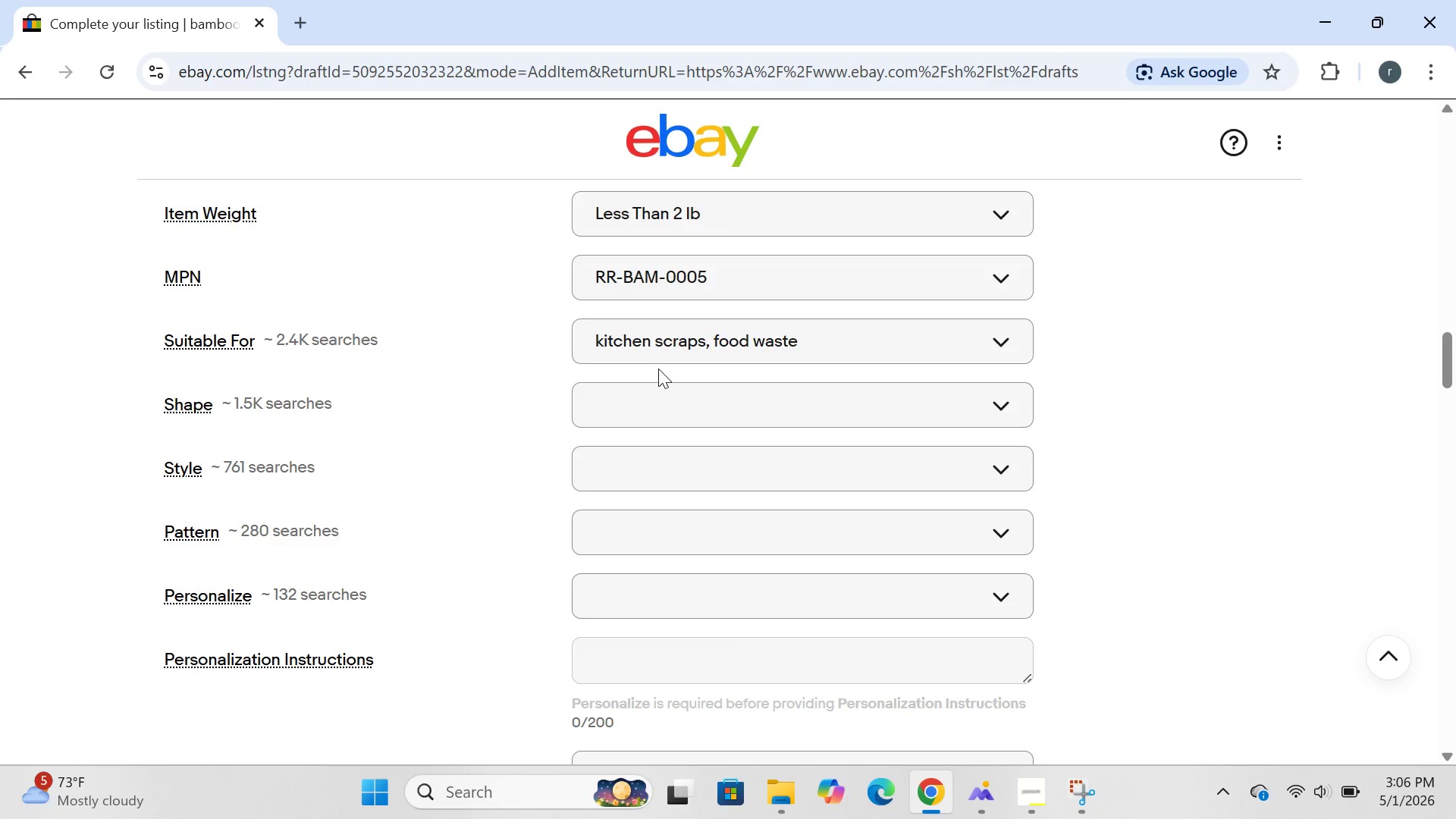 
left_click([657, 381])
 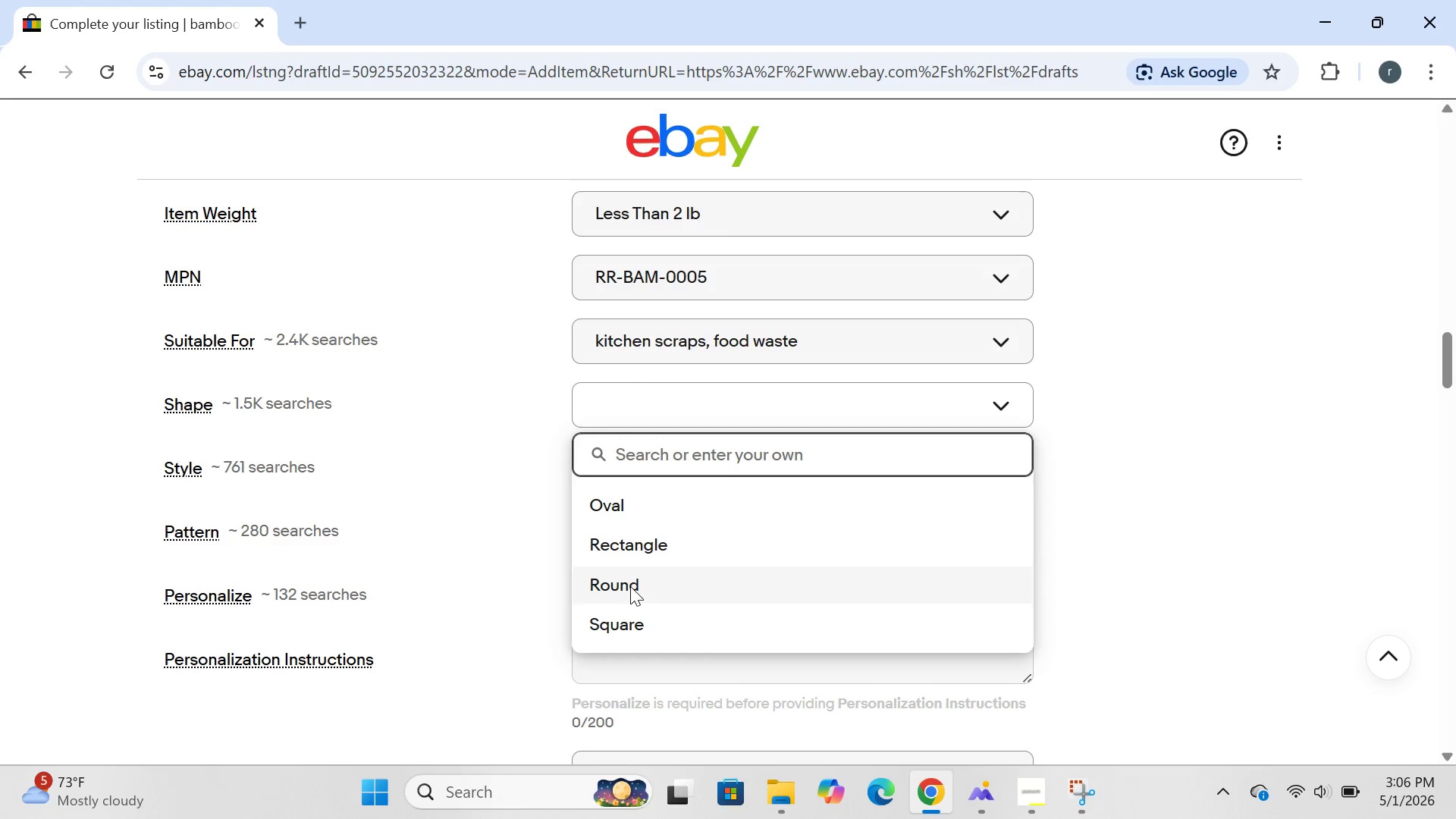 
left_click([630, 586])
 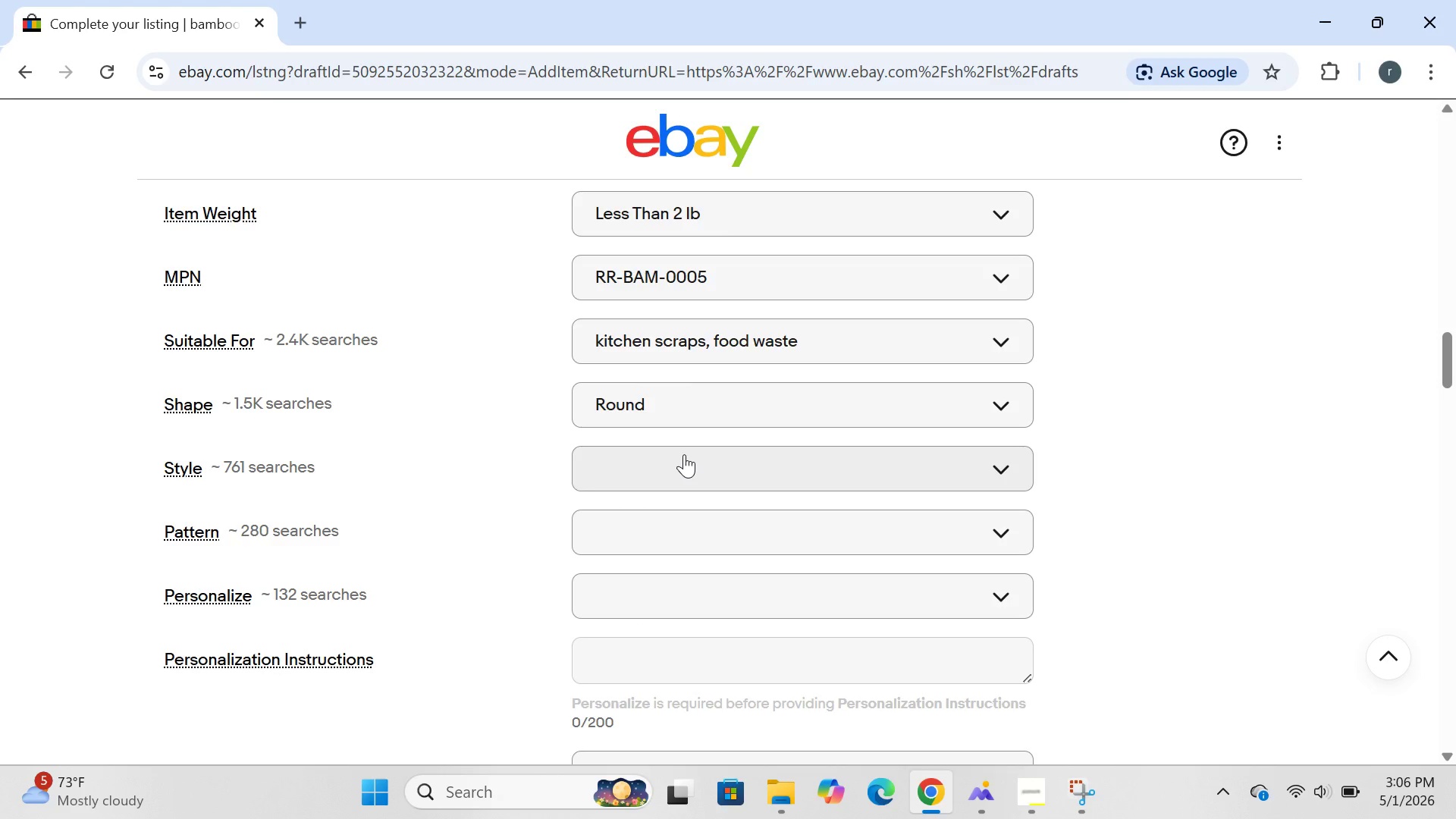 
left_click([684, 454])
 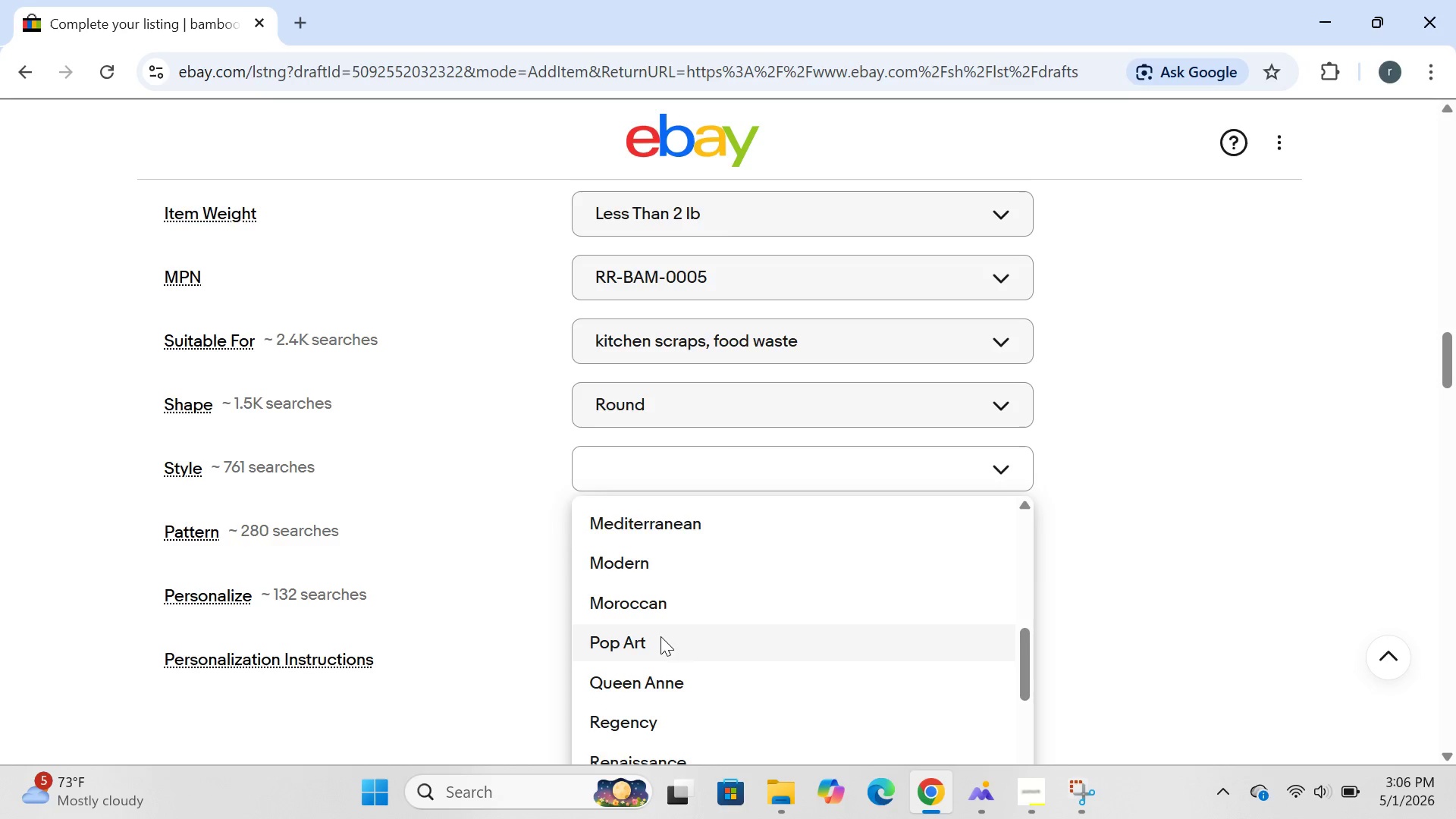 
wait(11.41)
 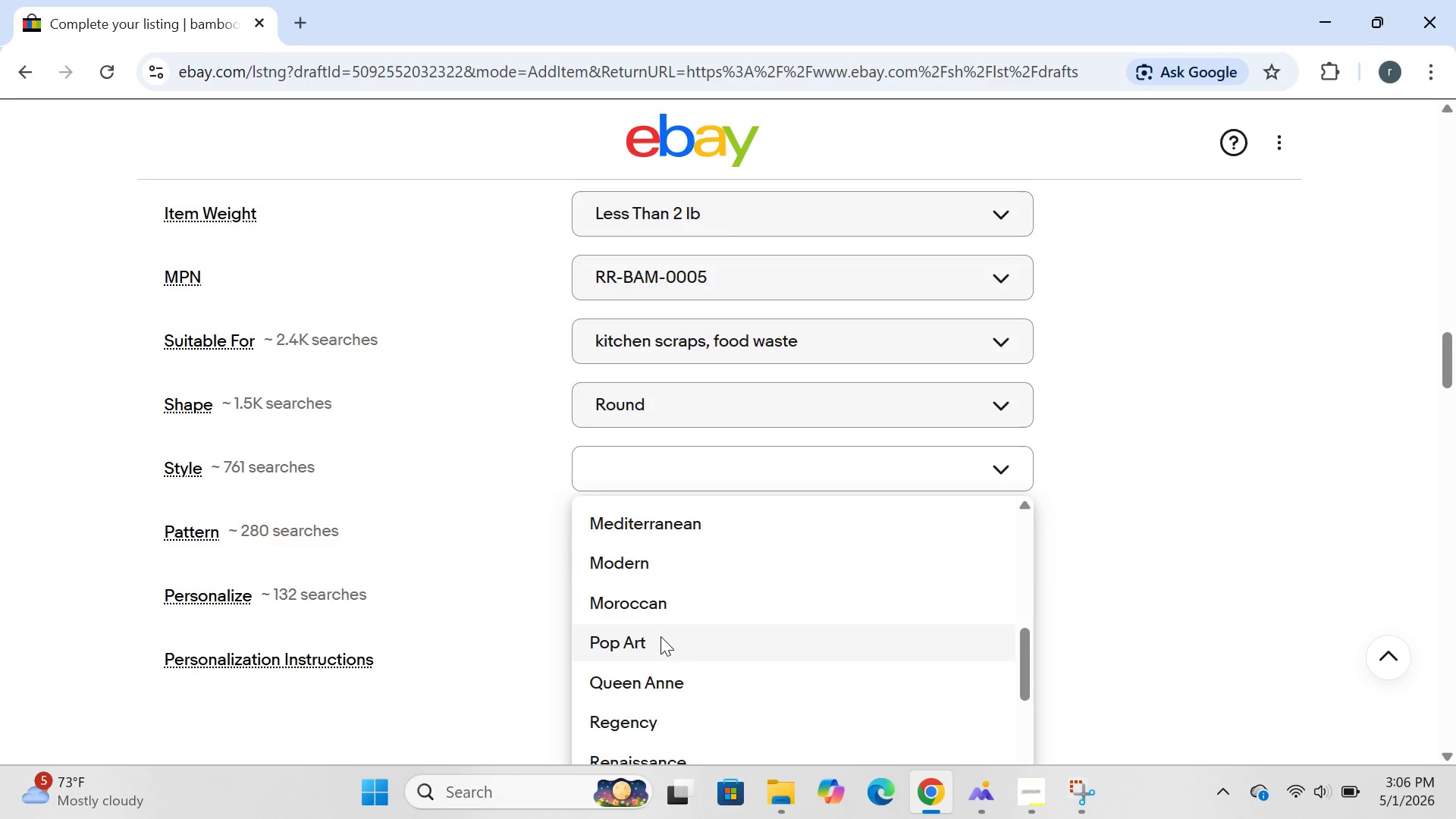 
left_click([641, 554])
 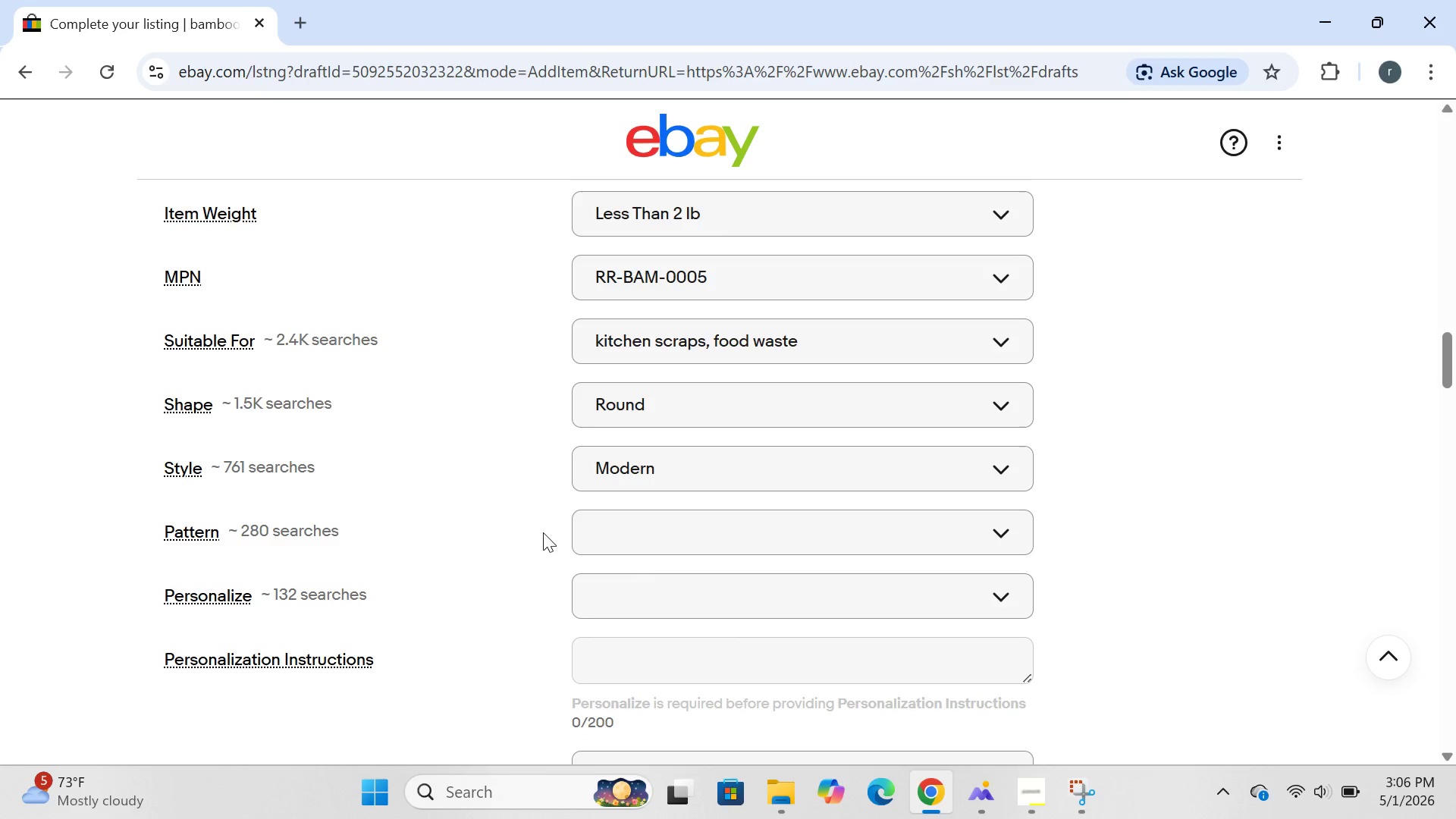 
left_click([543, 532])
 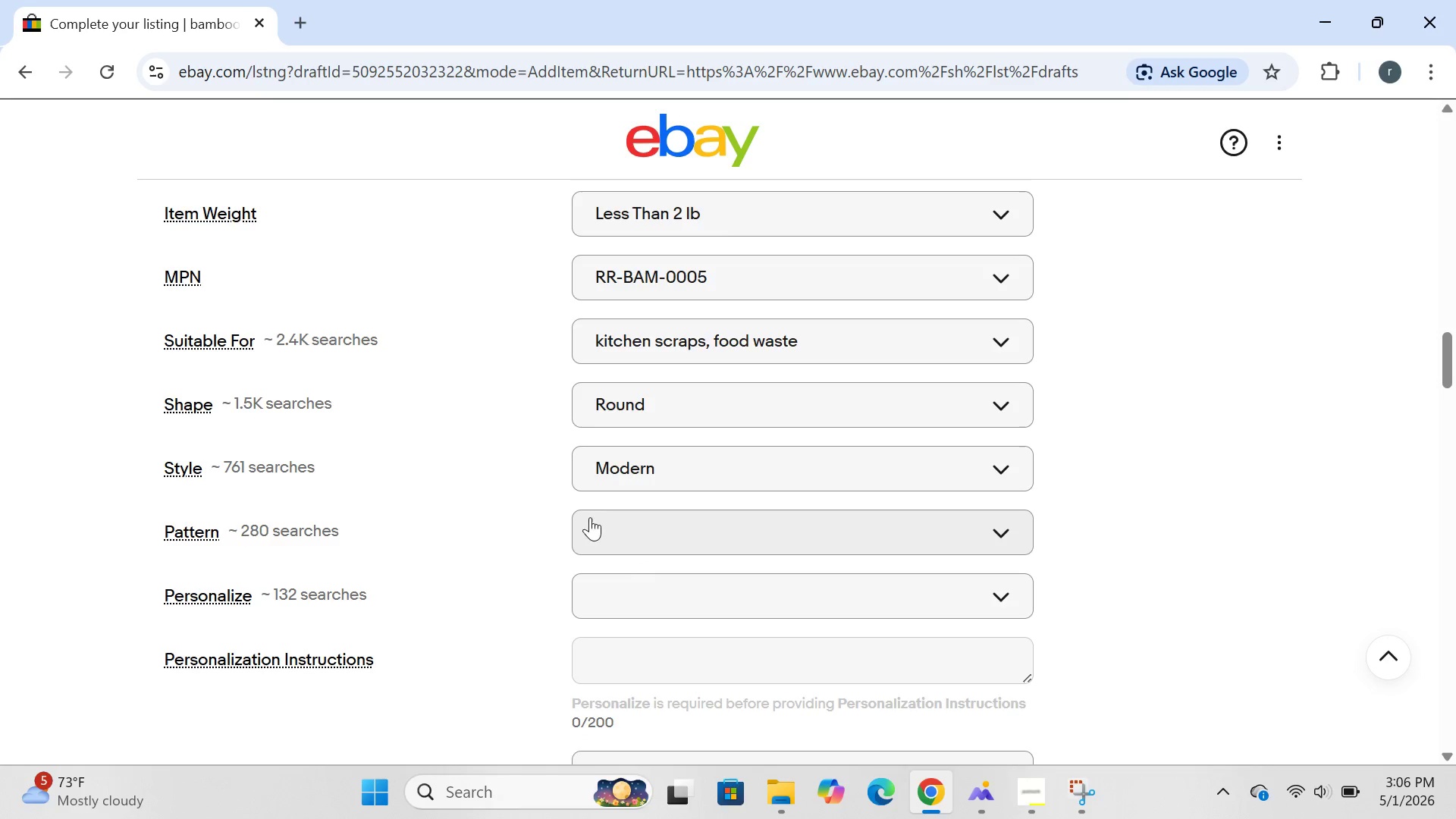 
left_click([606, 520])
 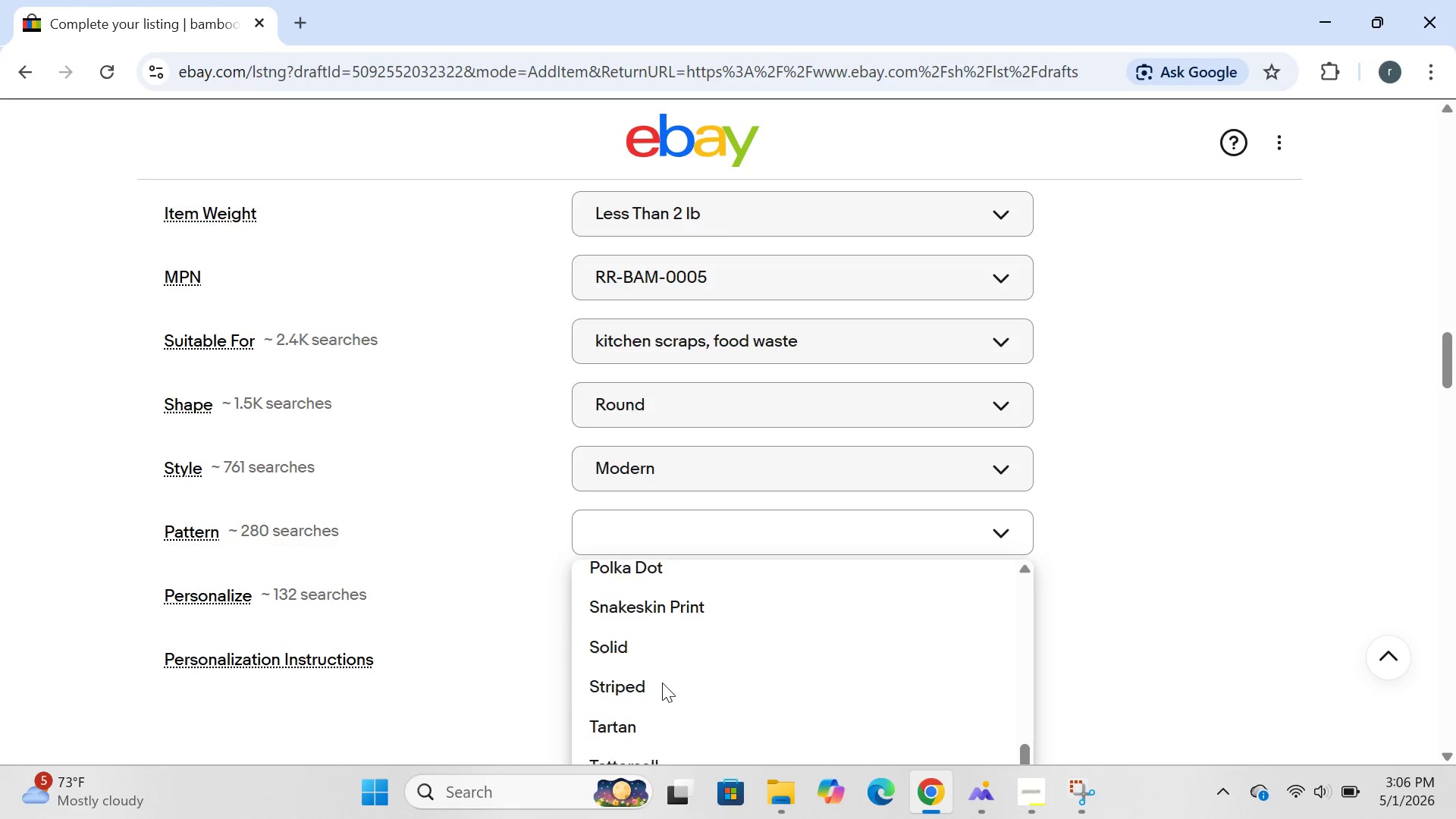 
wait(5.76)
 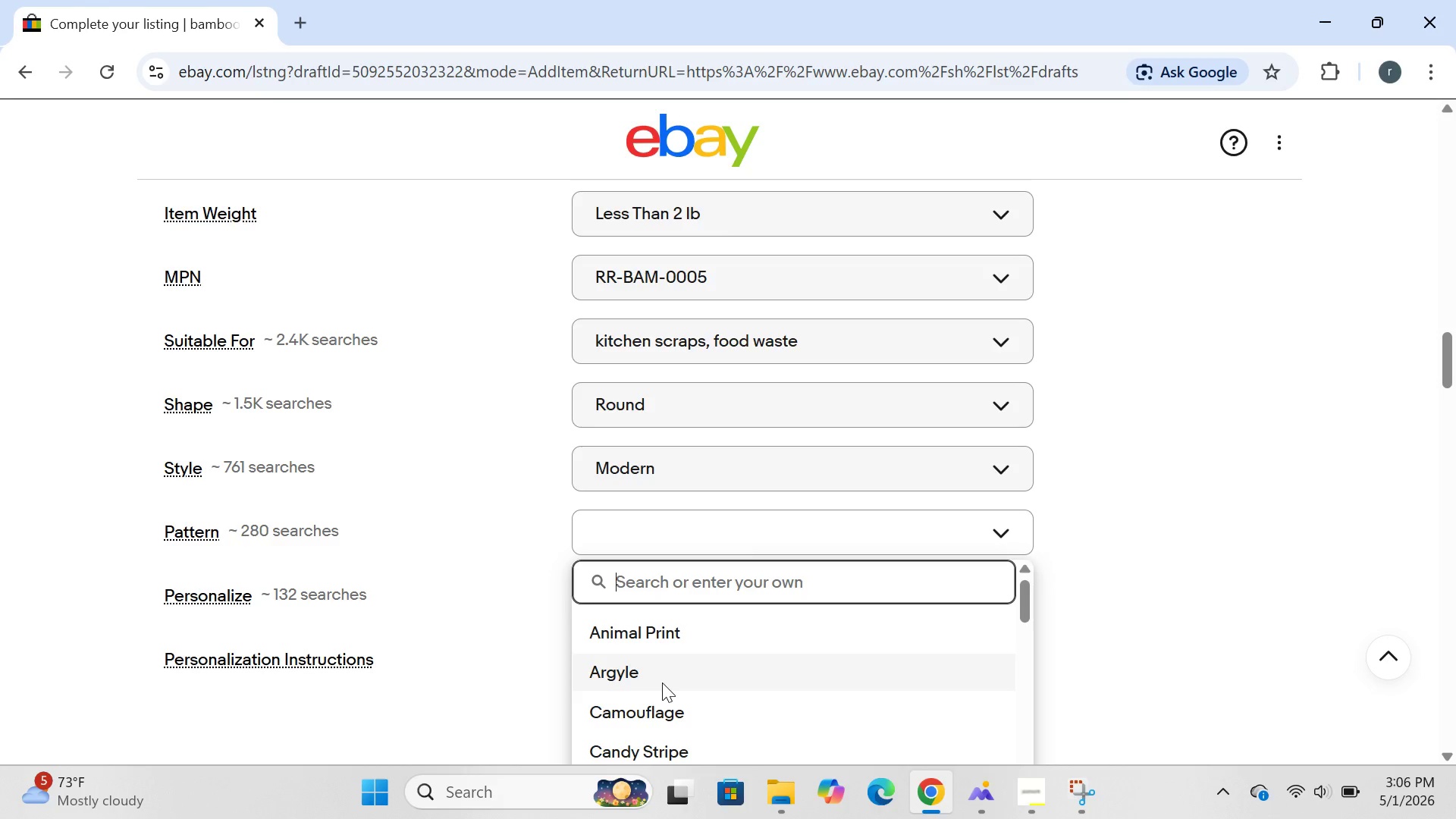 
left_click([665, 601])
 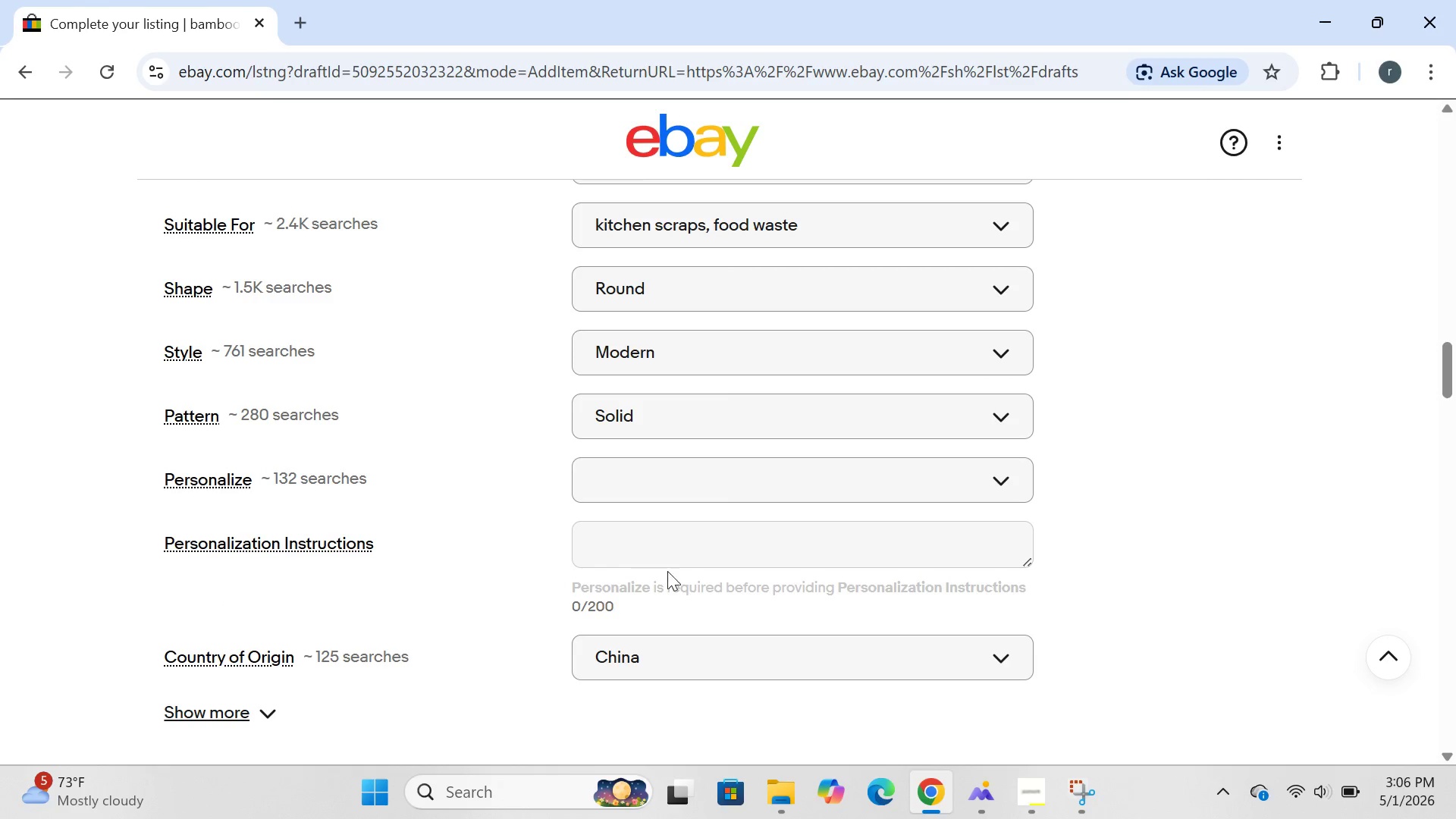 
left_click([670, 475])
 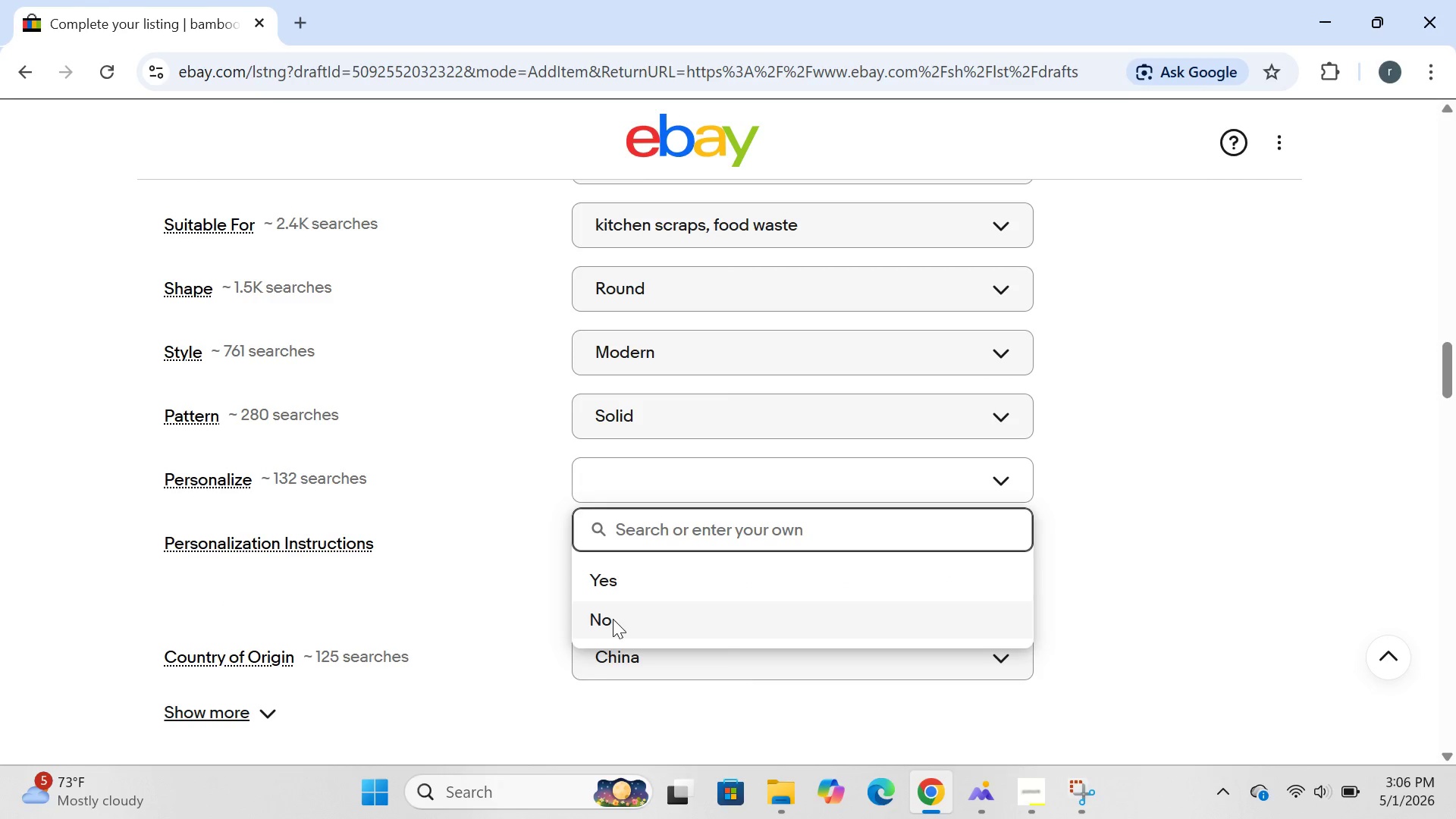 
left_click([613, 619])
 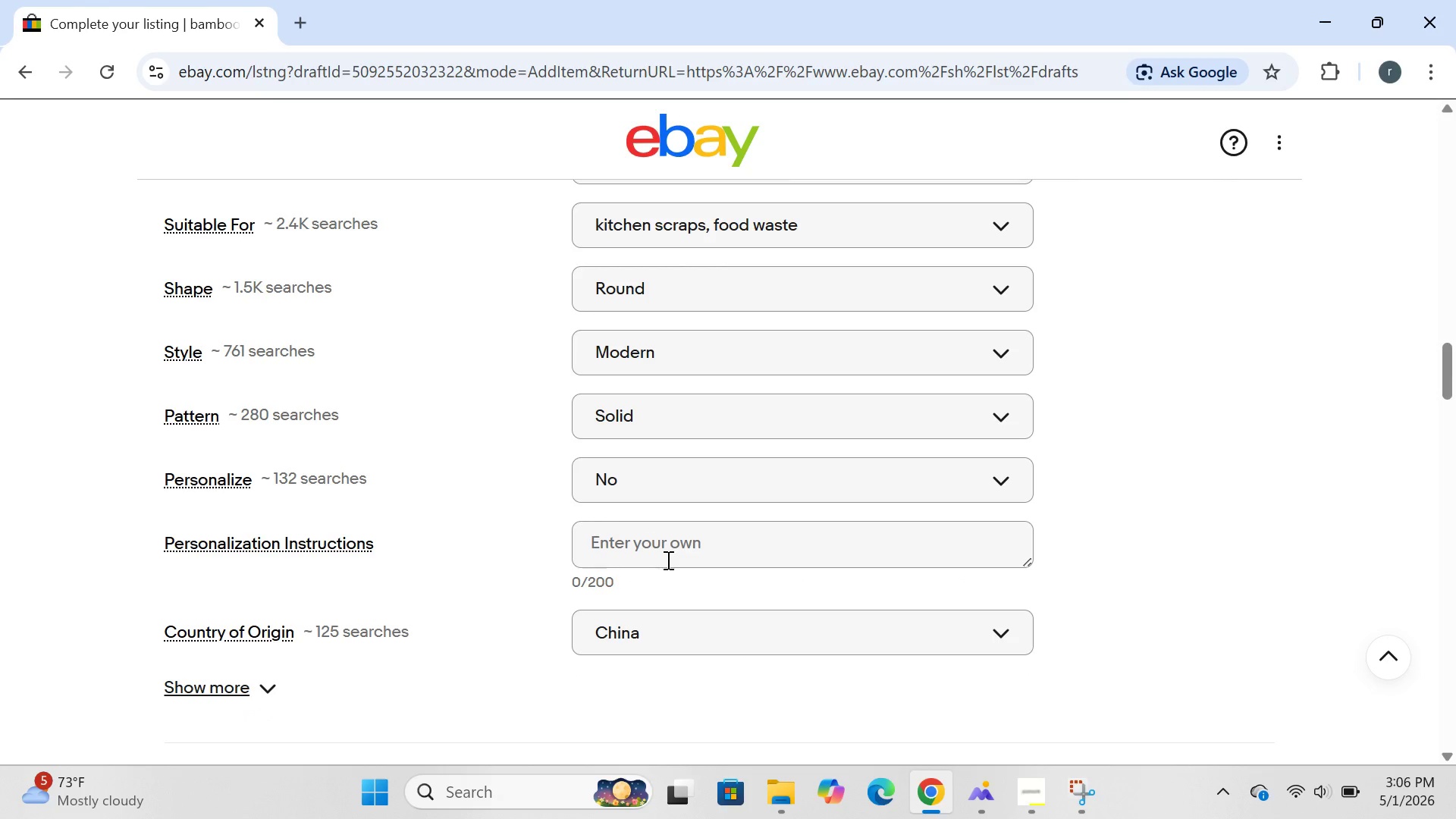 
wait(8.08)
 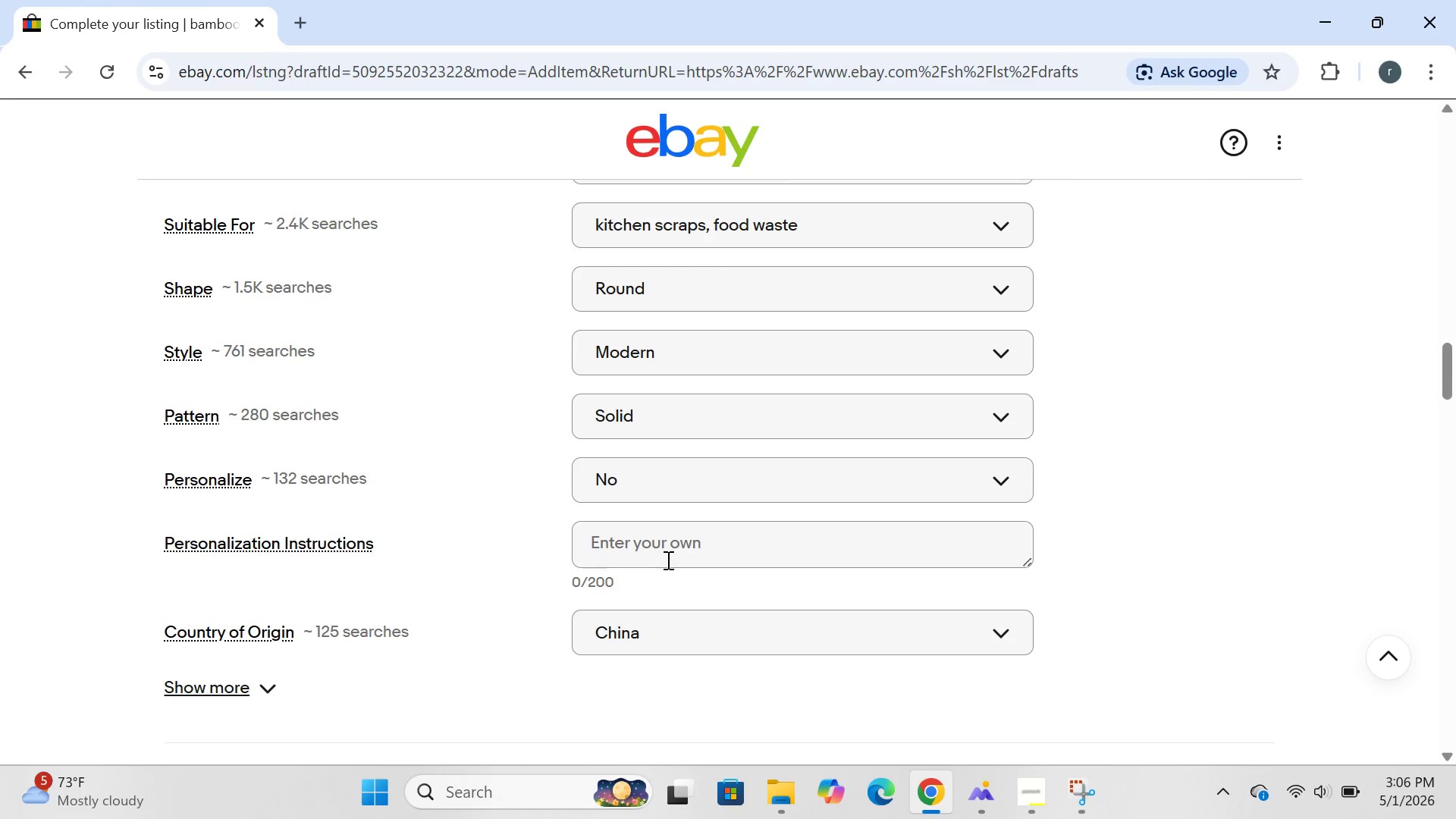 
left_click([741, 269])
 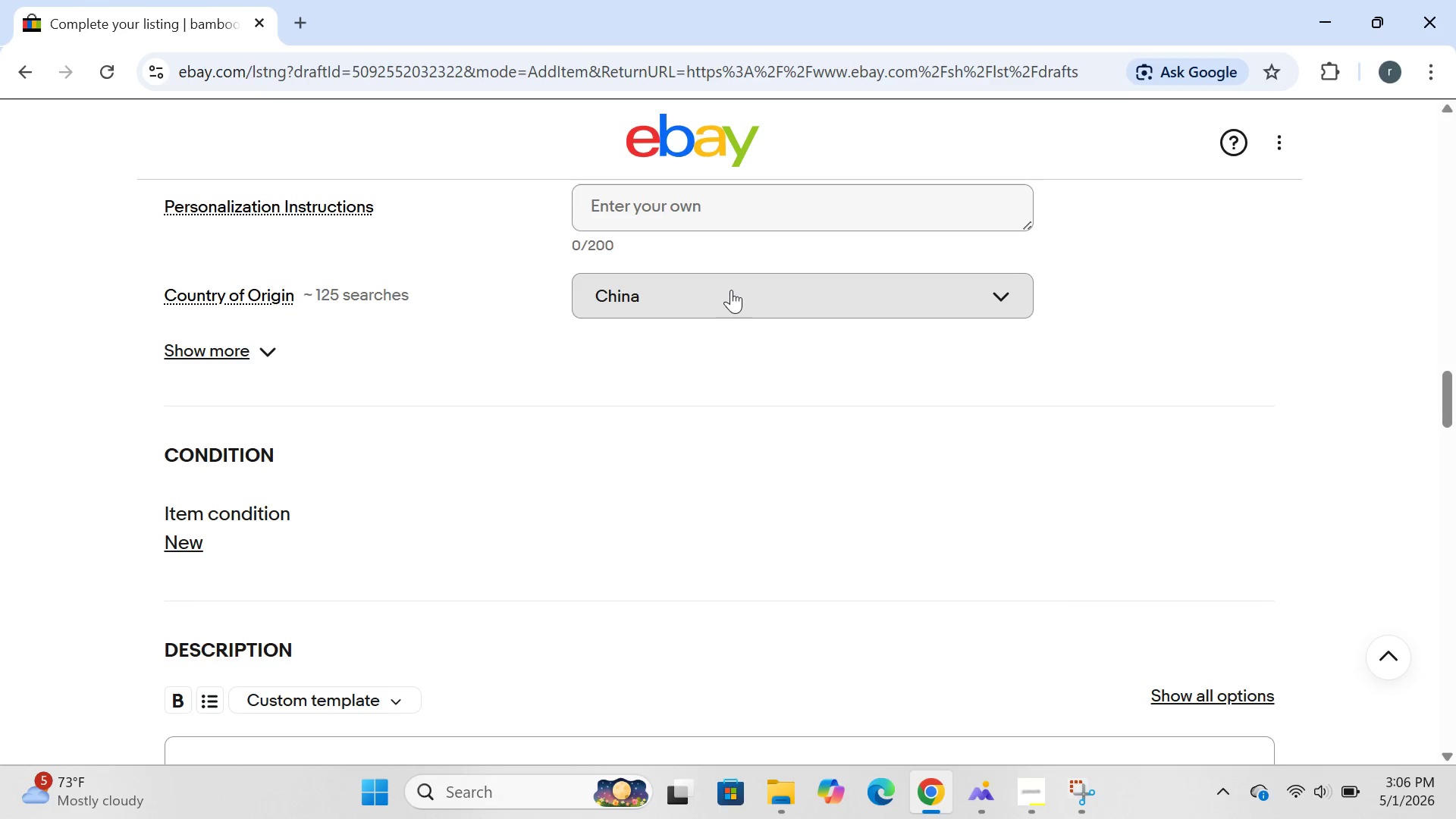 
left_click([731, 290])
 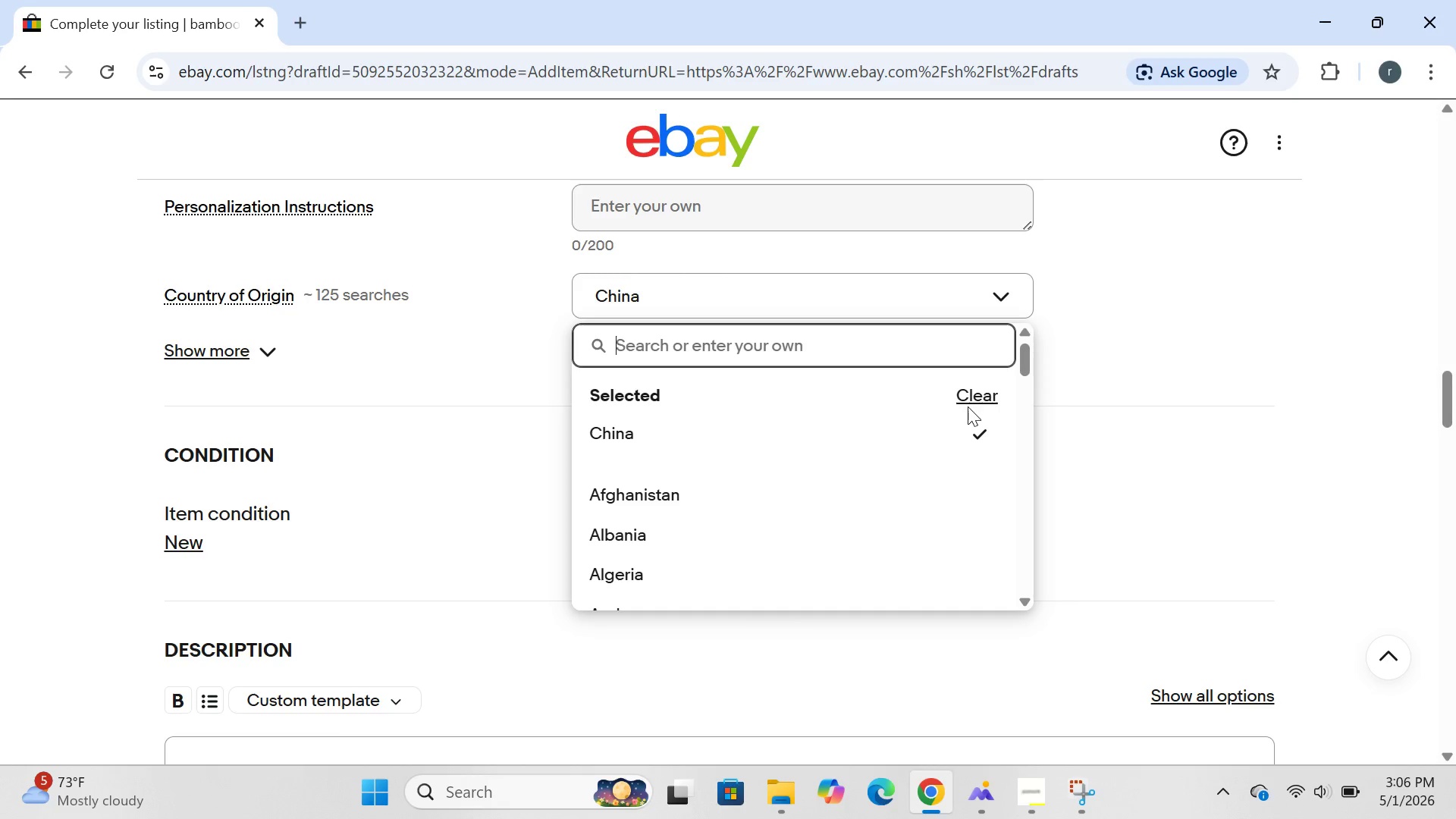 
left_click([976, 406])
 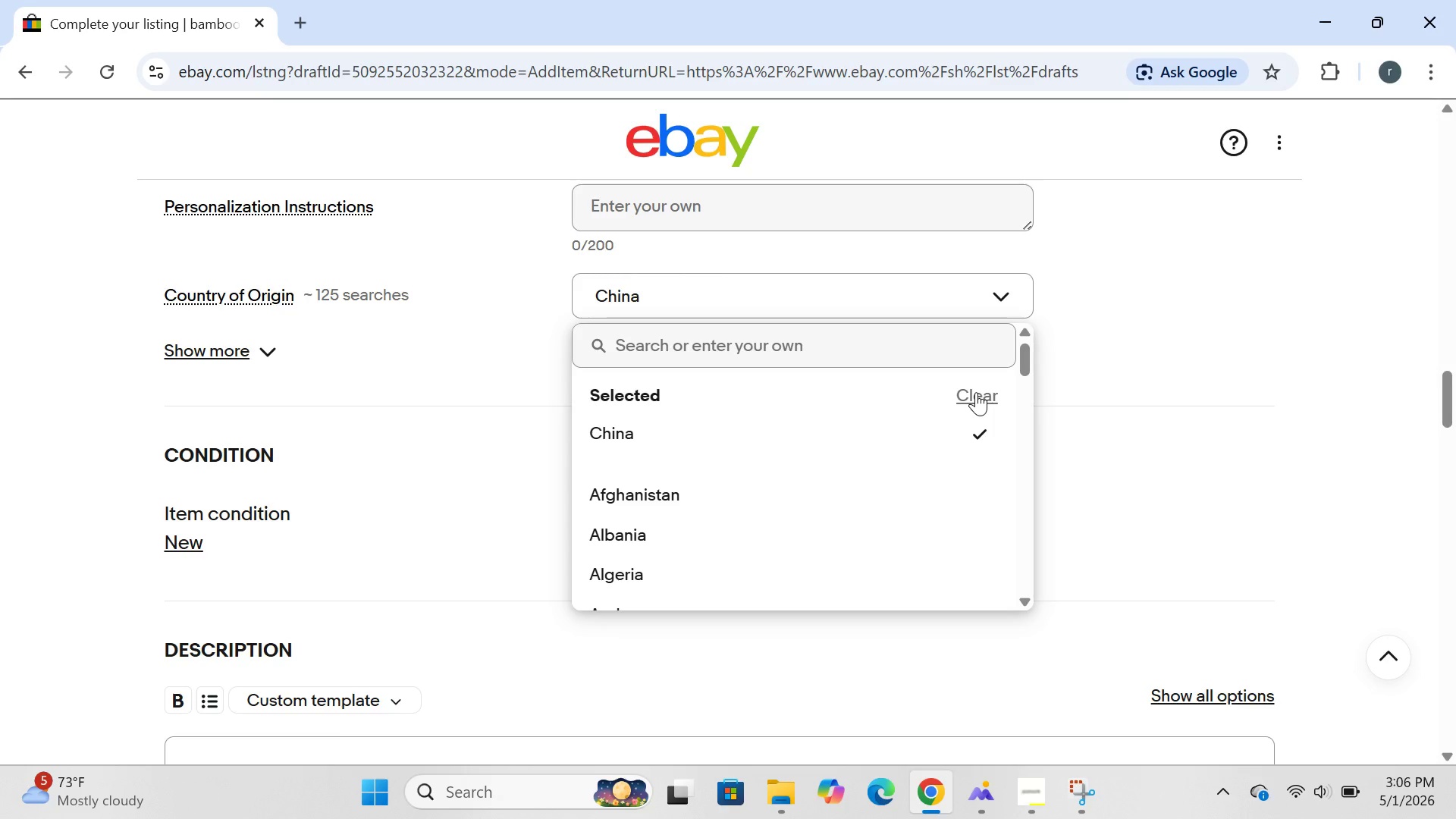 
left_click([976, 392])
 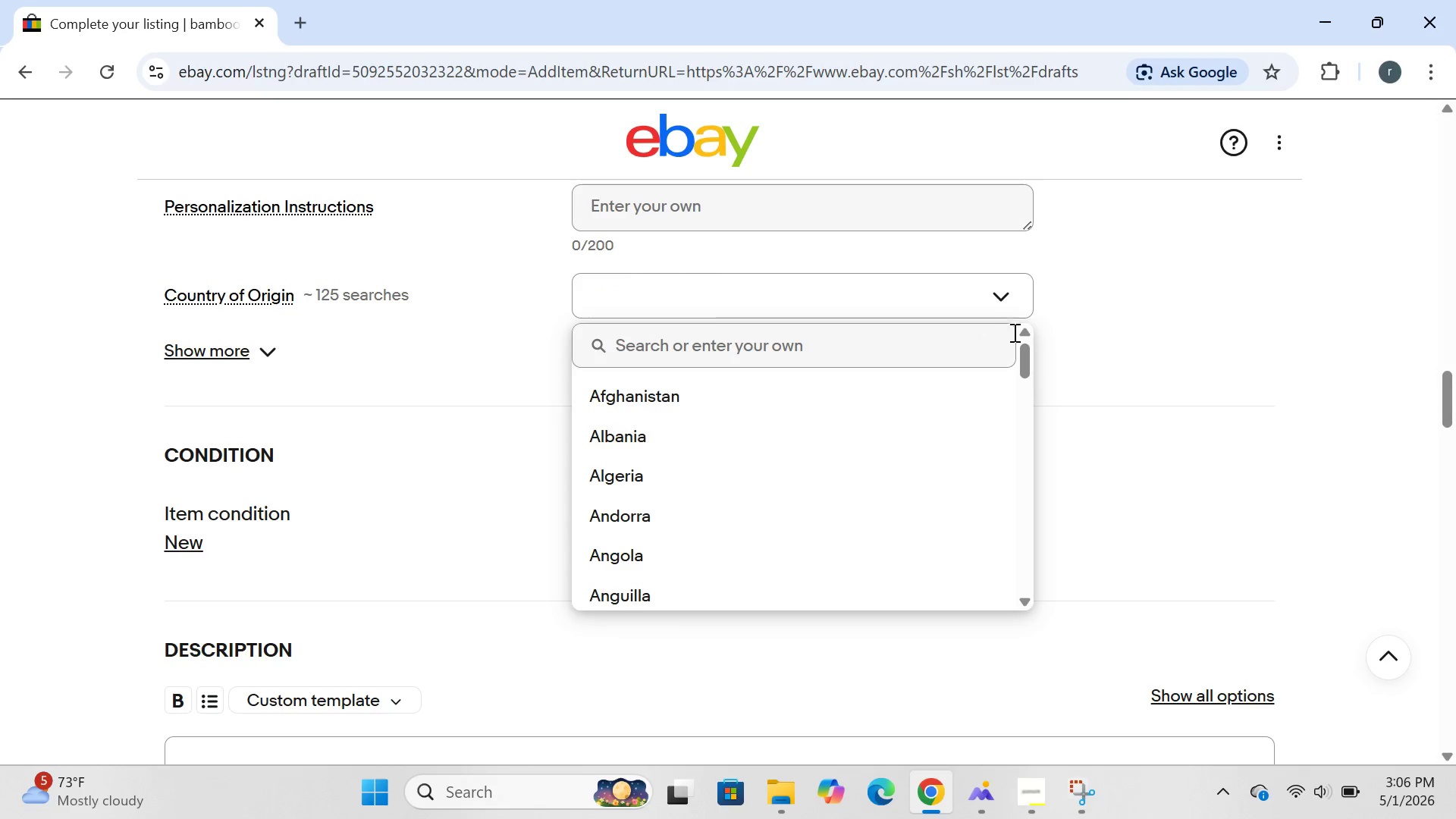 
left_click([1115, 361])
 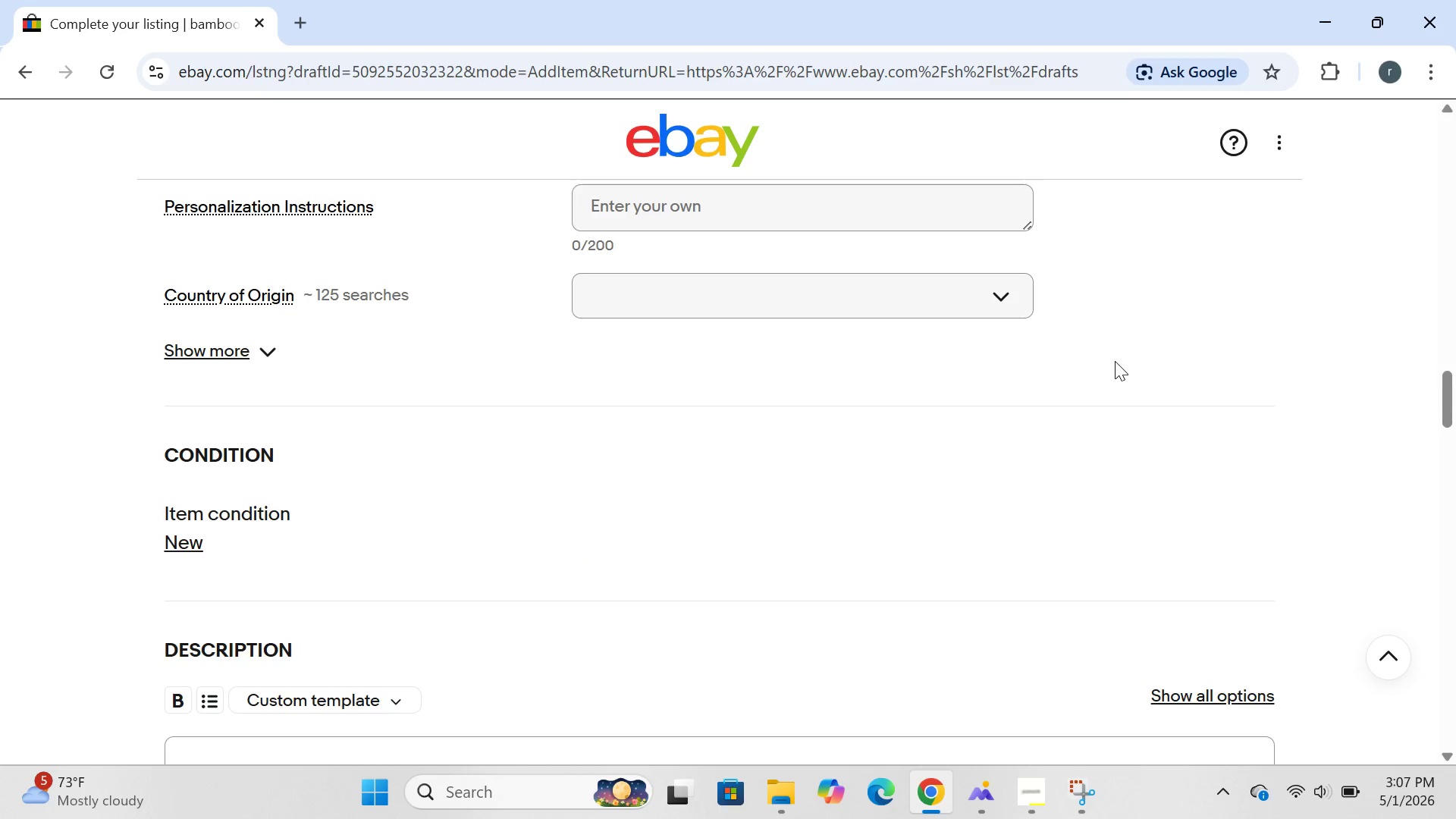 
wait(26.25)
 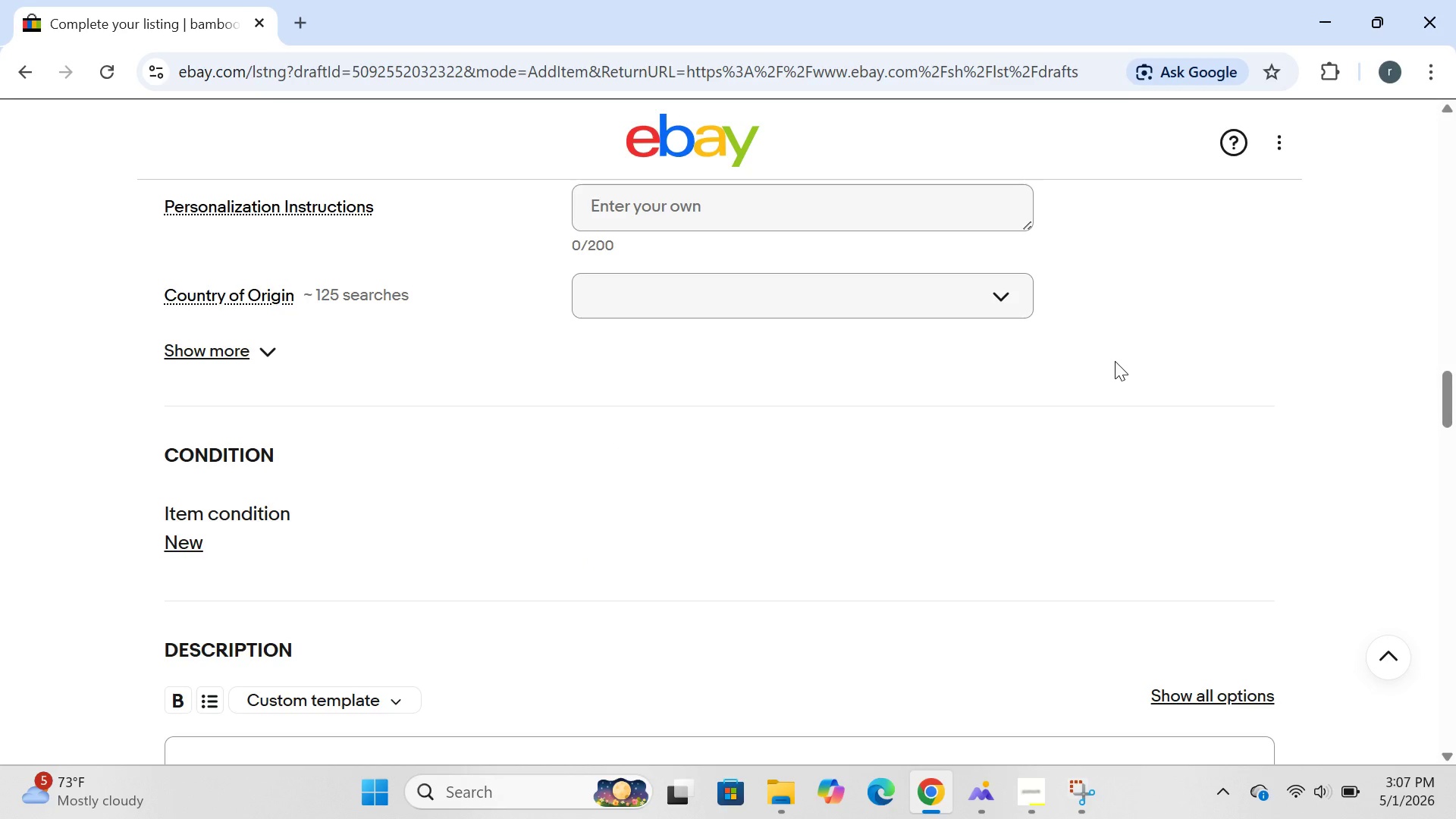 
left_click([986, 309])
 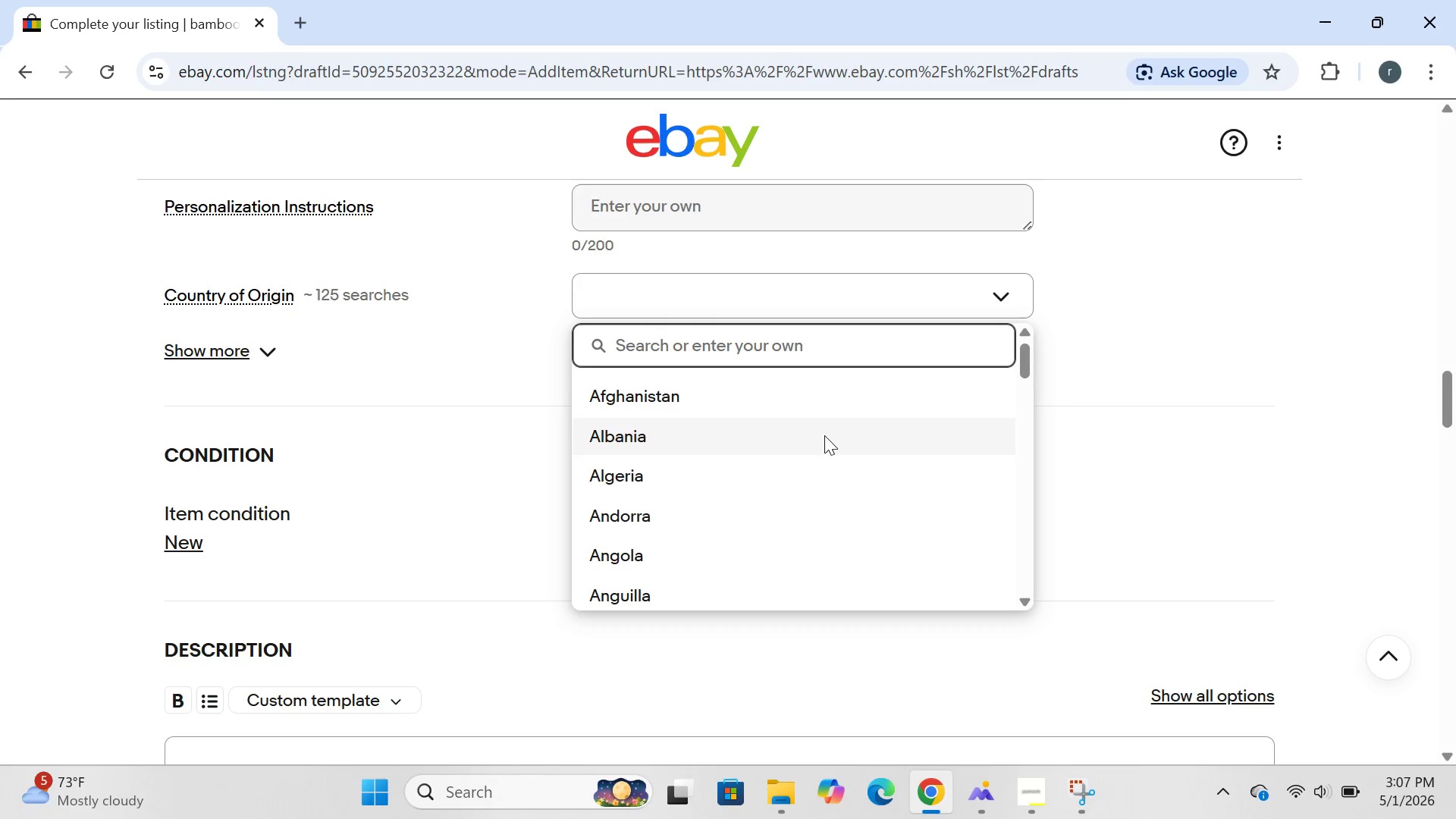 
type(chin)
 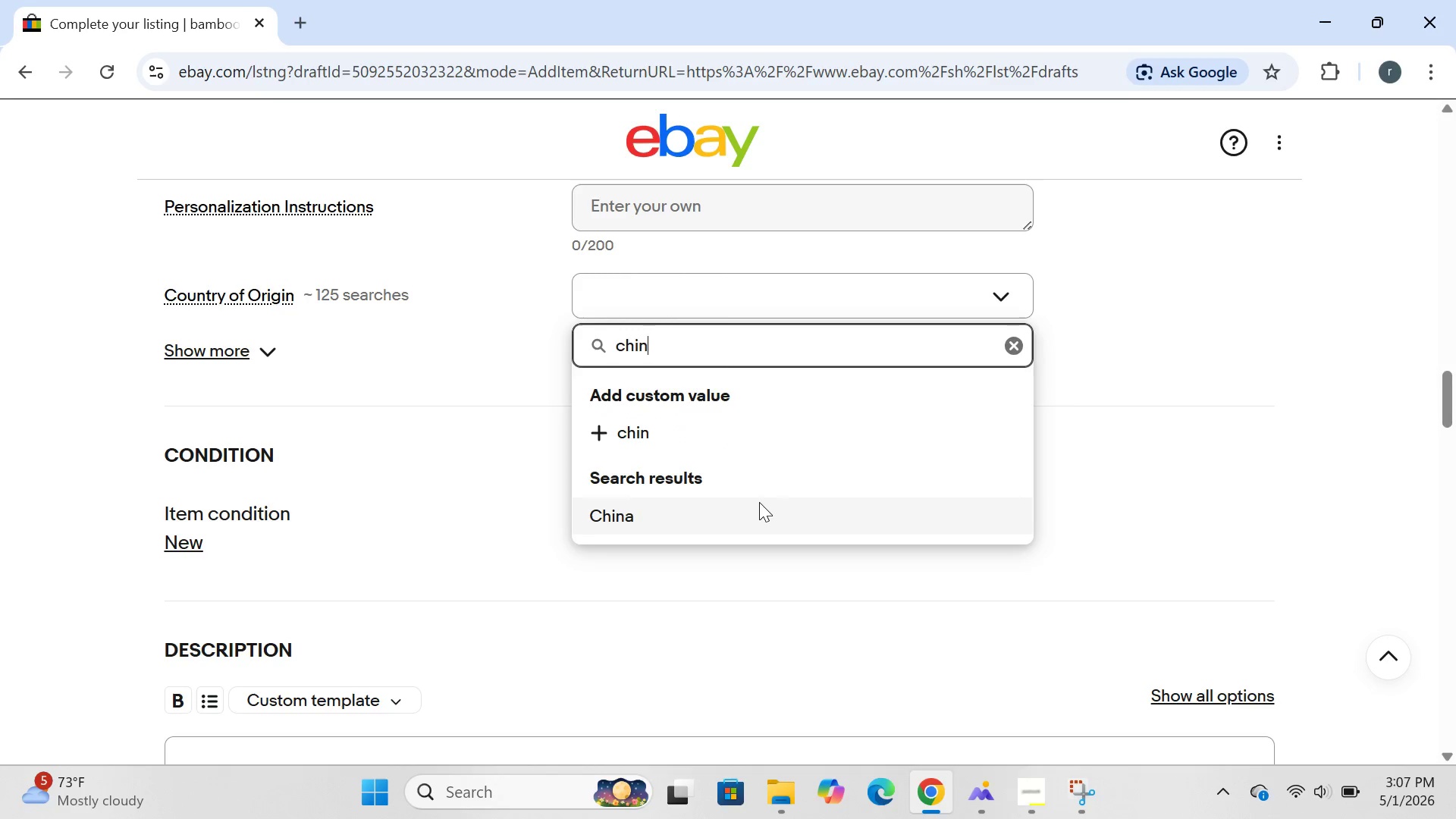 
left_click([759, 502])
 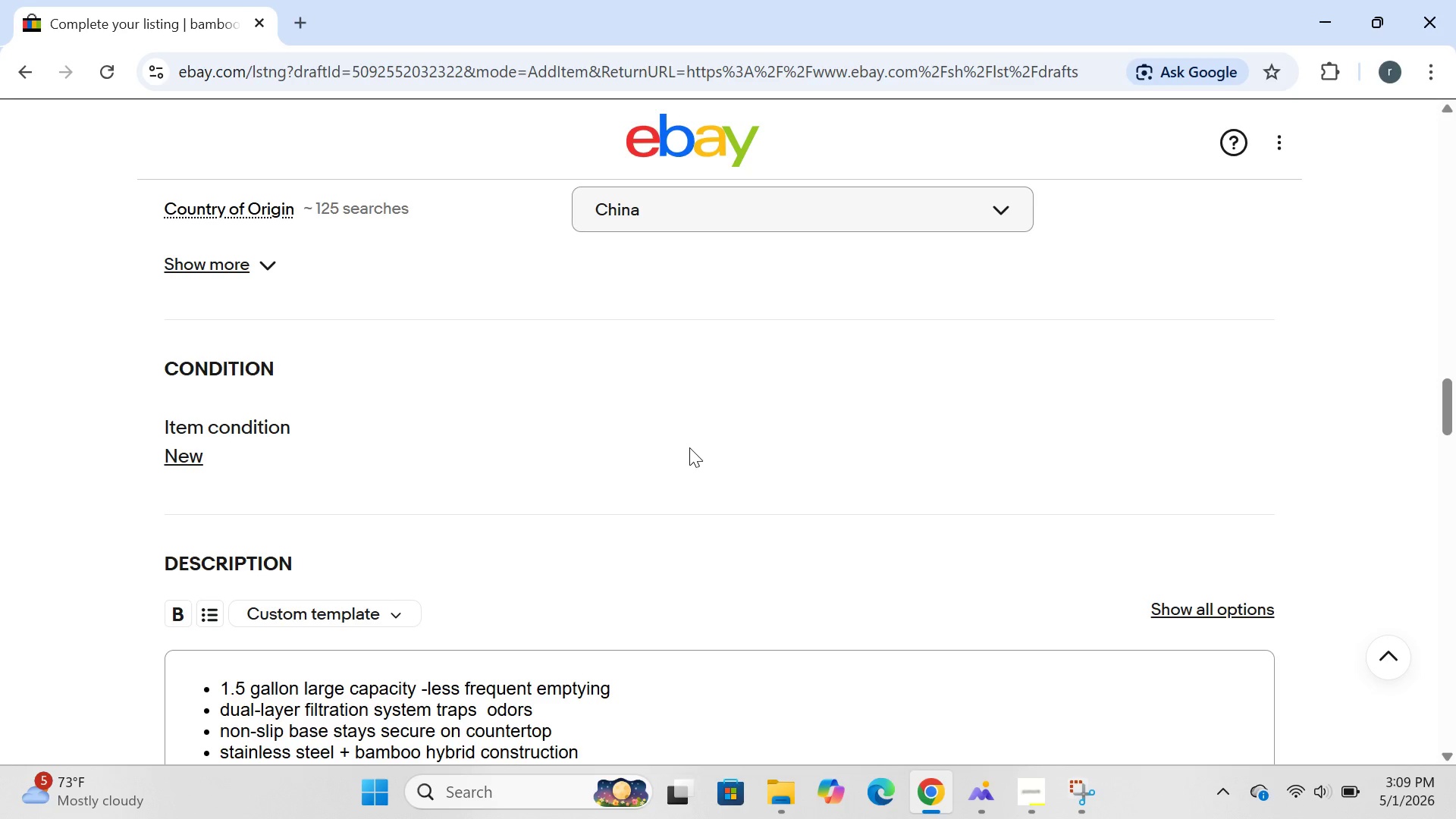 
wait(113.77)
 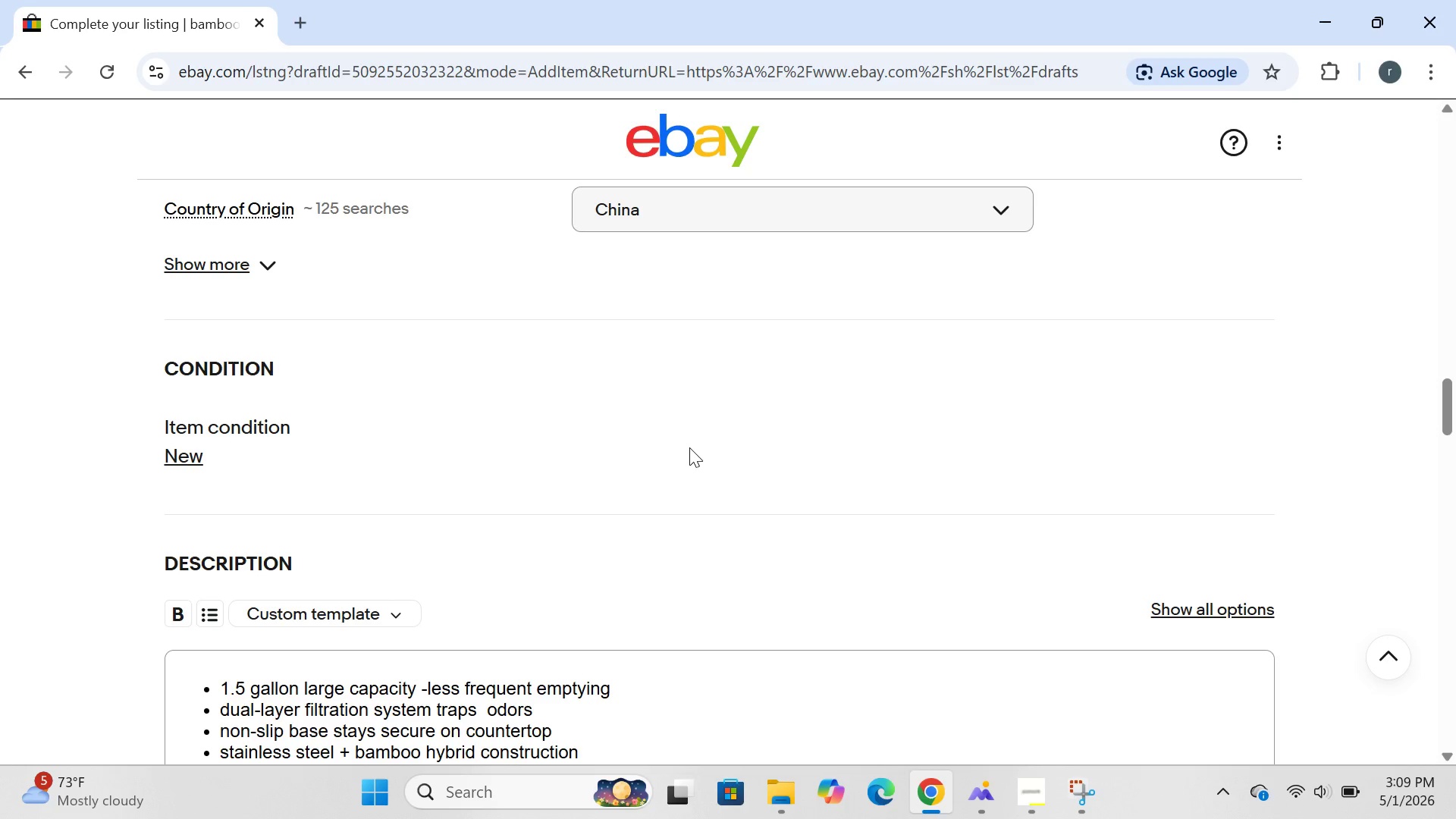 
left_click([521, 674])
 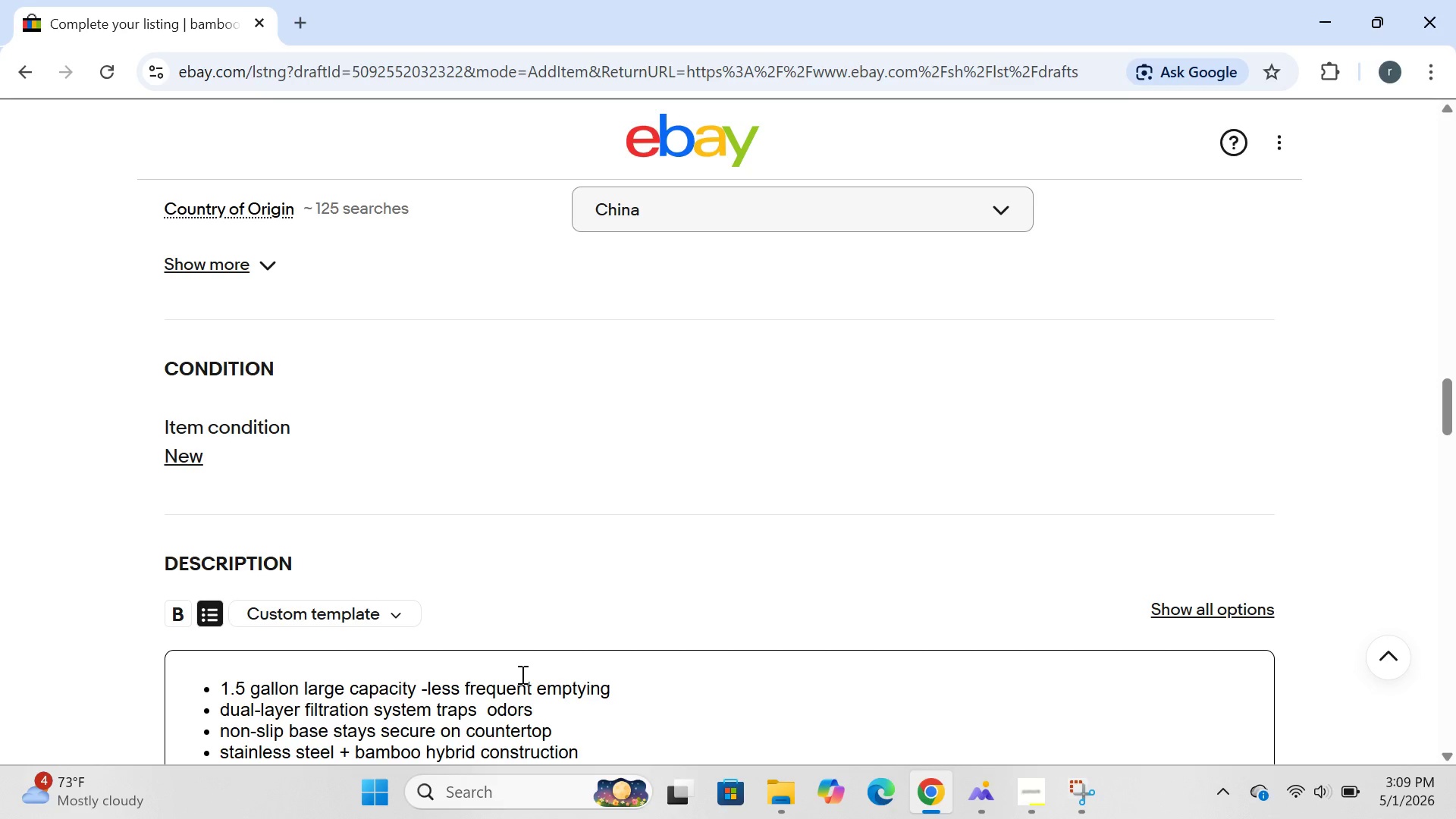 
wait(25.8)
 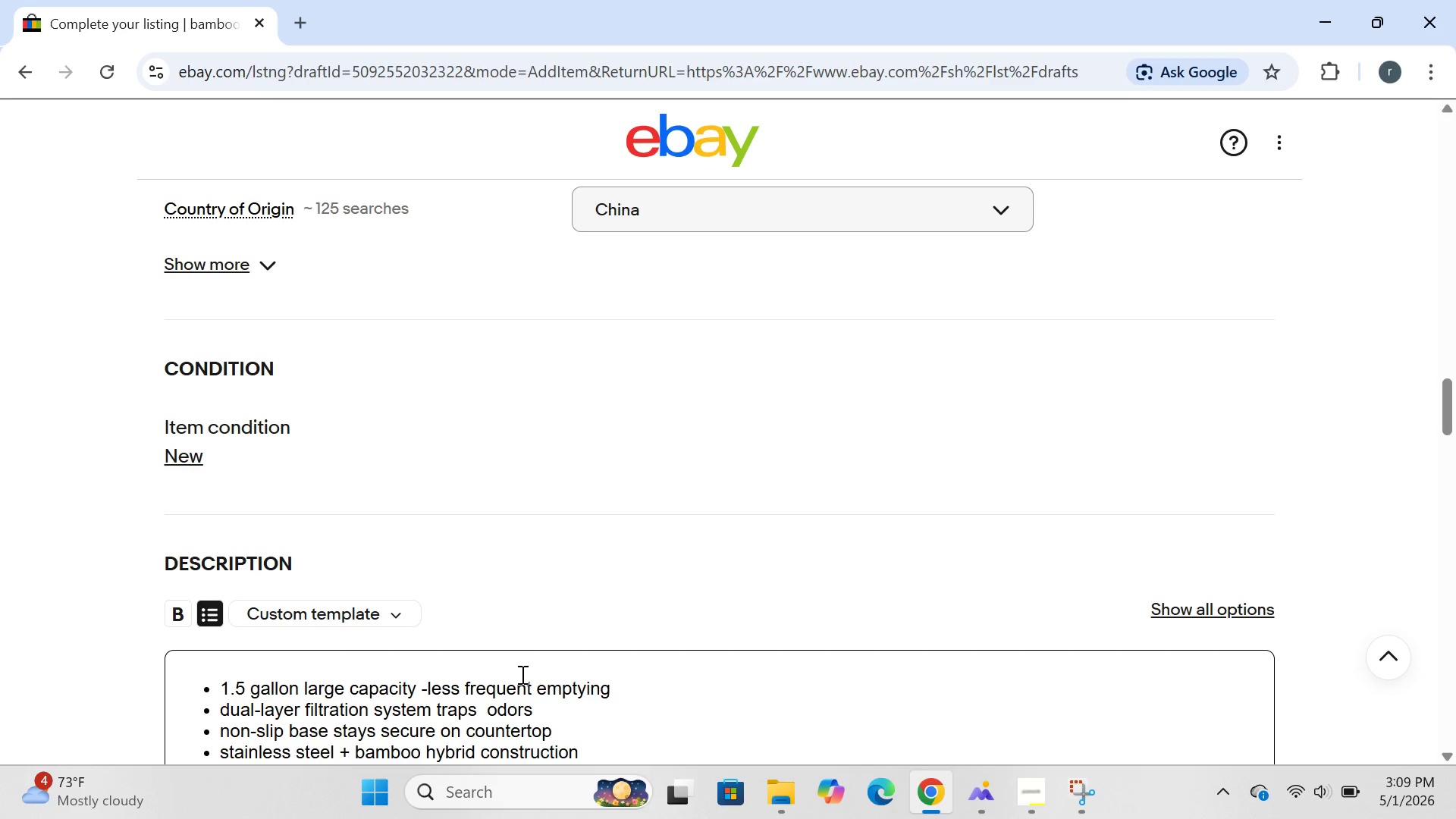 
left_click([468, 595])
 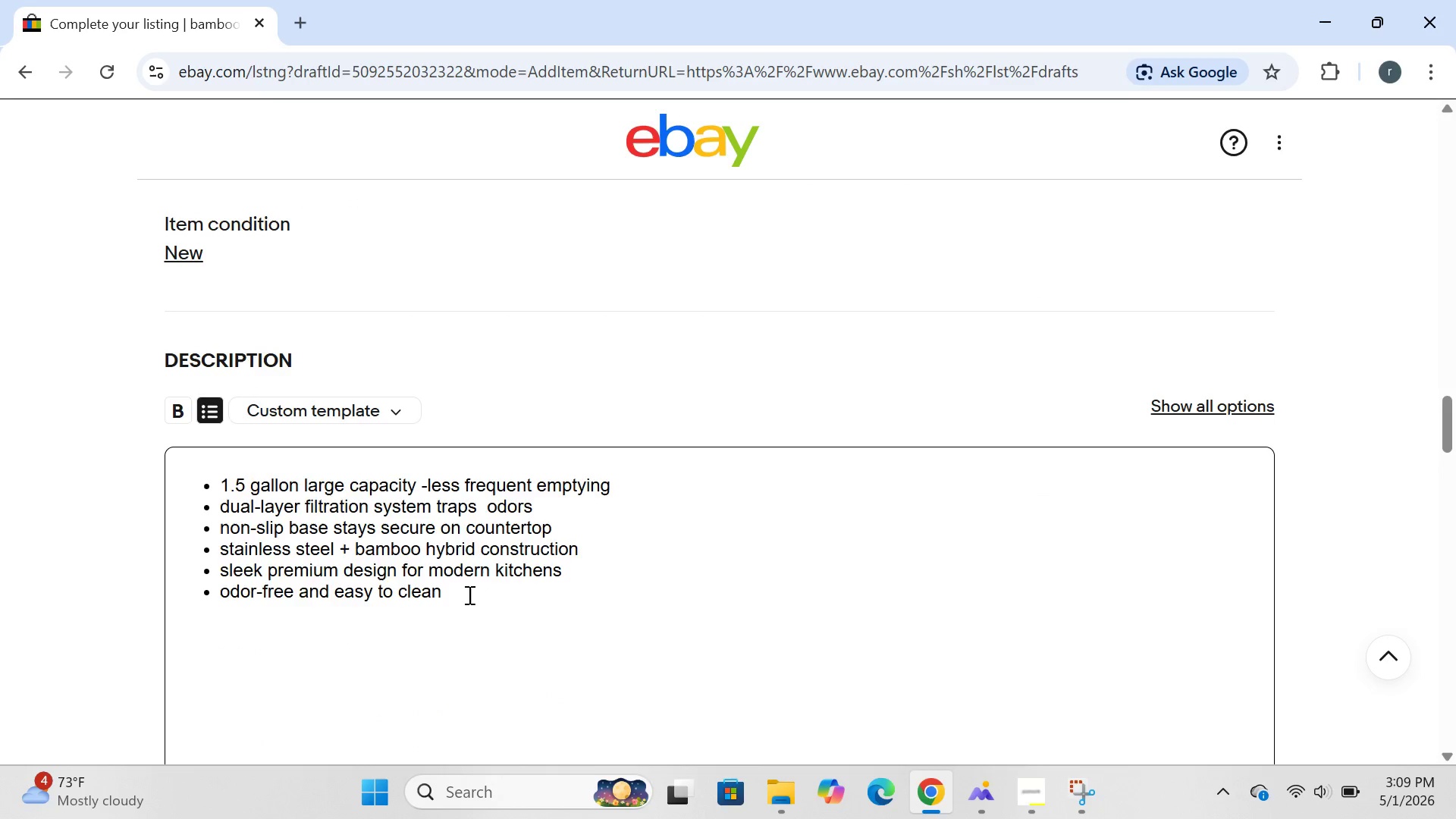 
key(Control+A)
 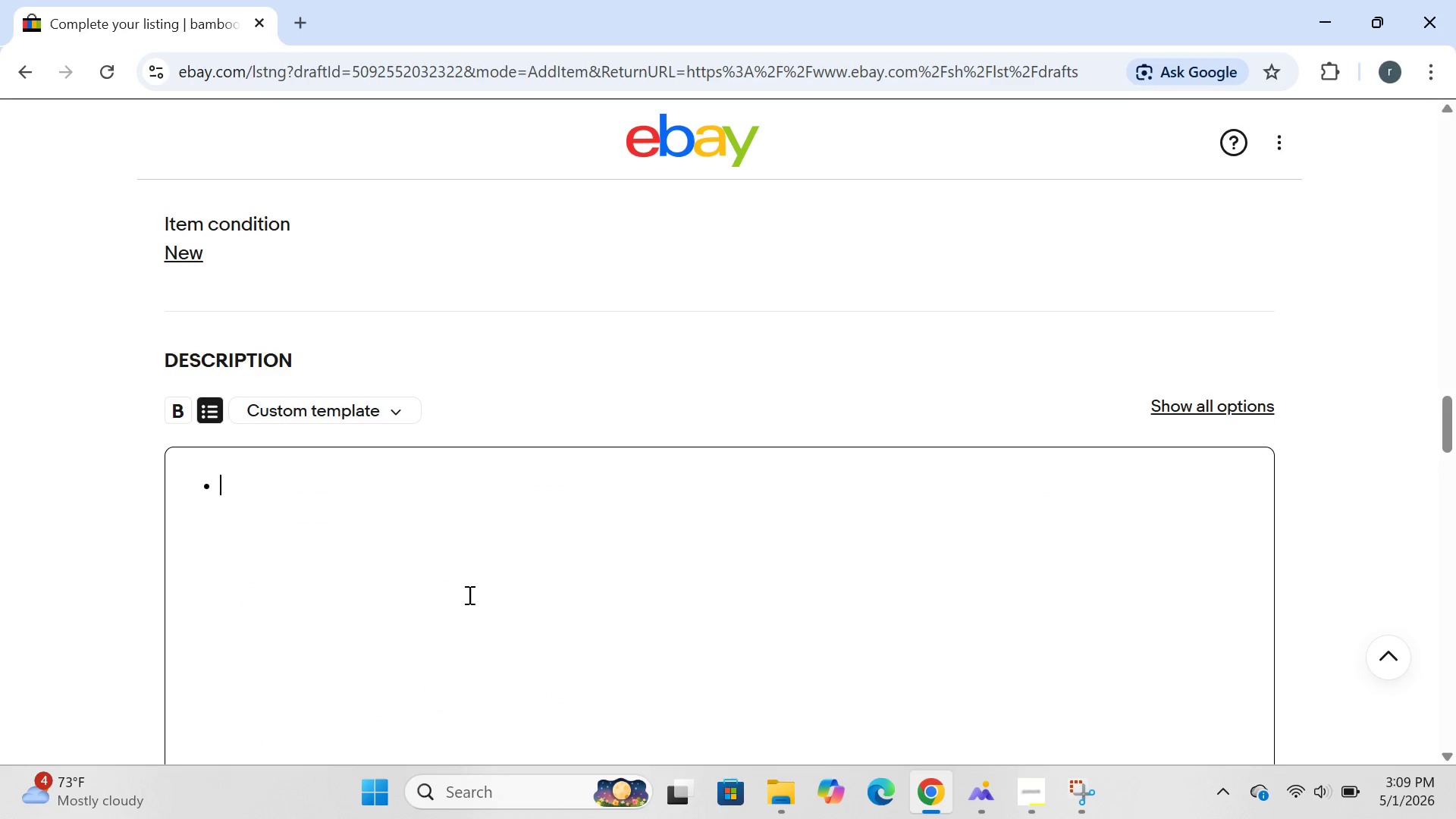 
key(Backspace)
 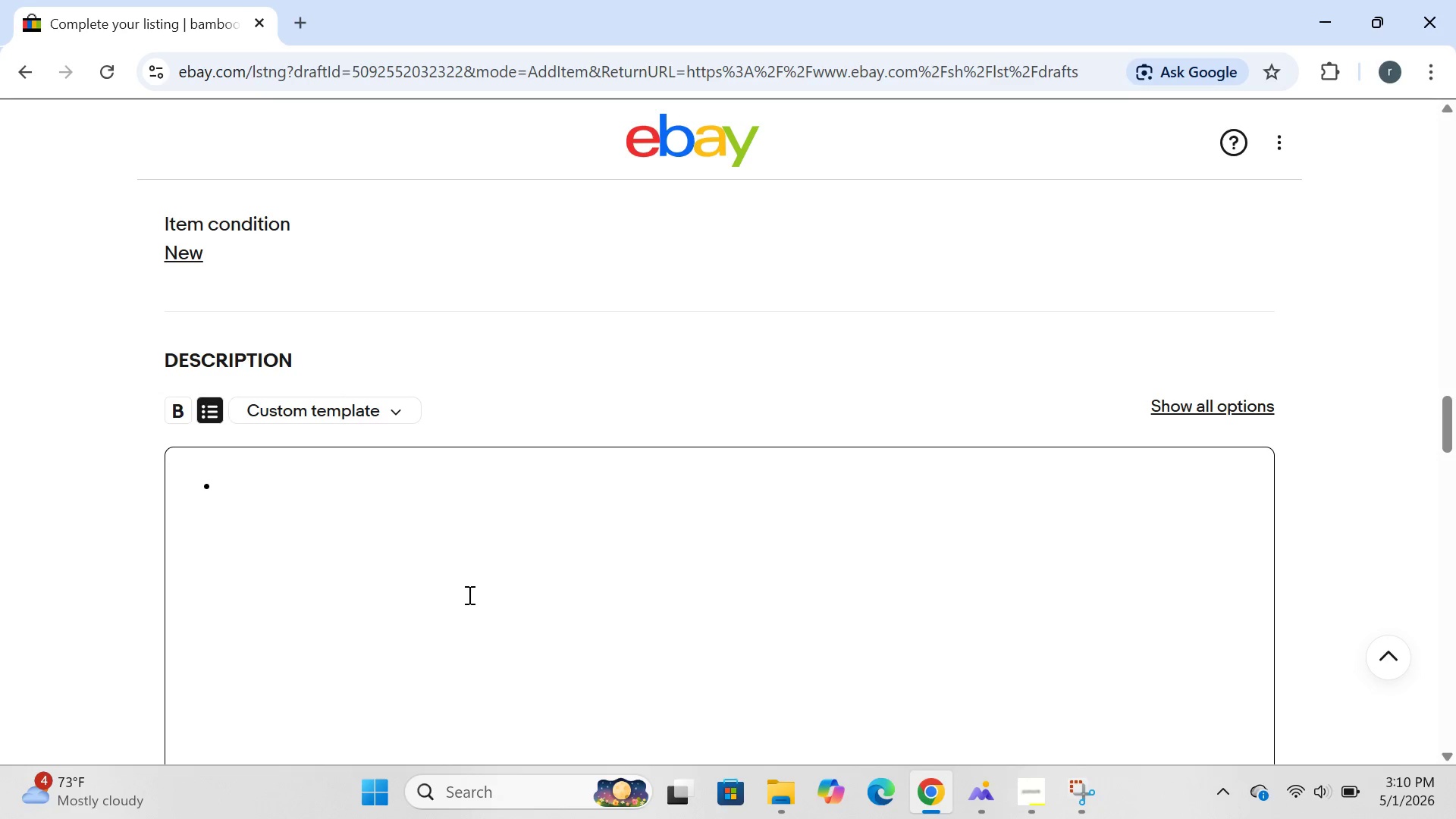 
wait(15.91)
 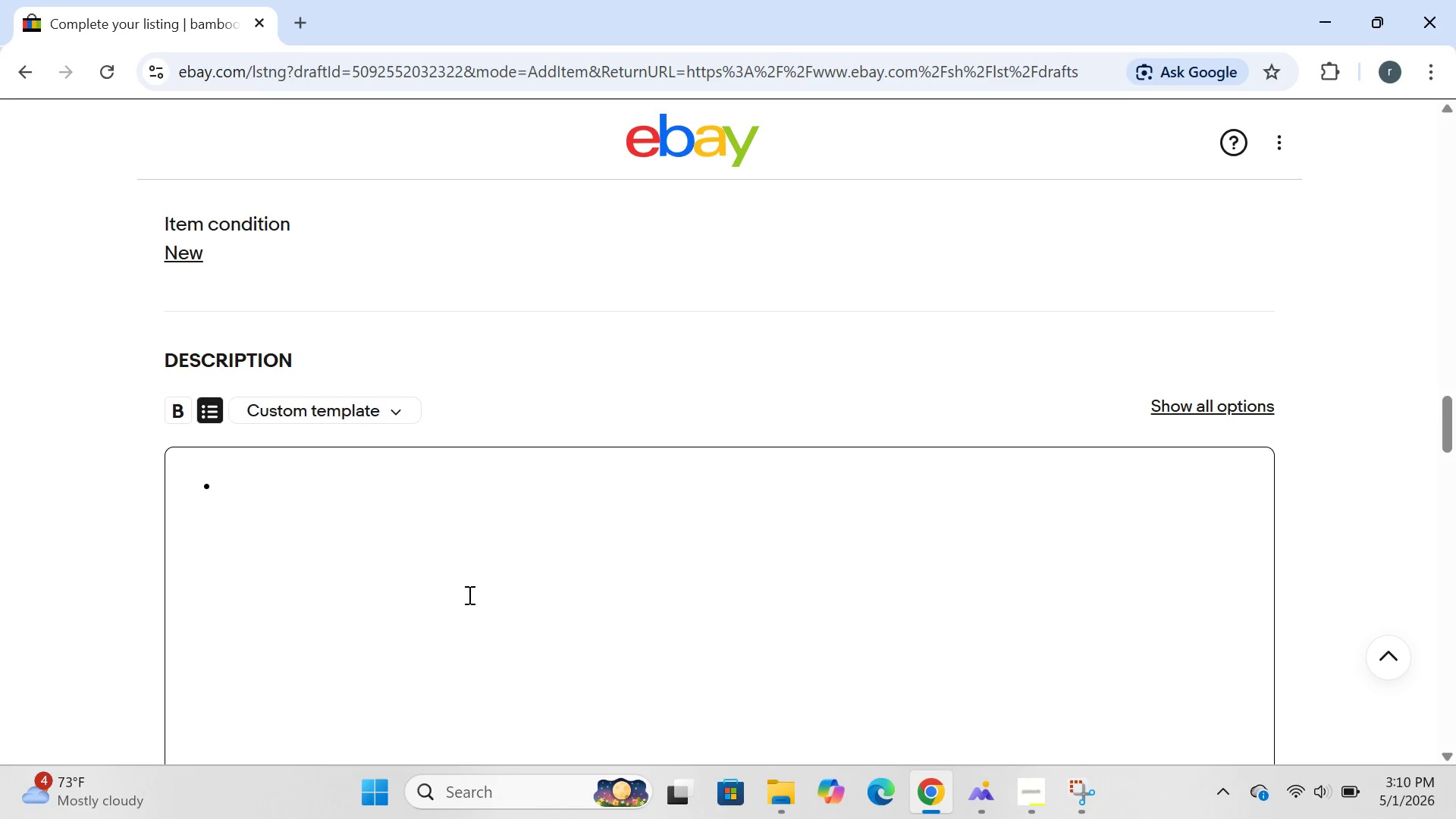 
type(hand )
key(Backspace)
type(-crafted bamboo fiber compst pail)
 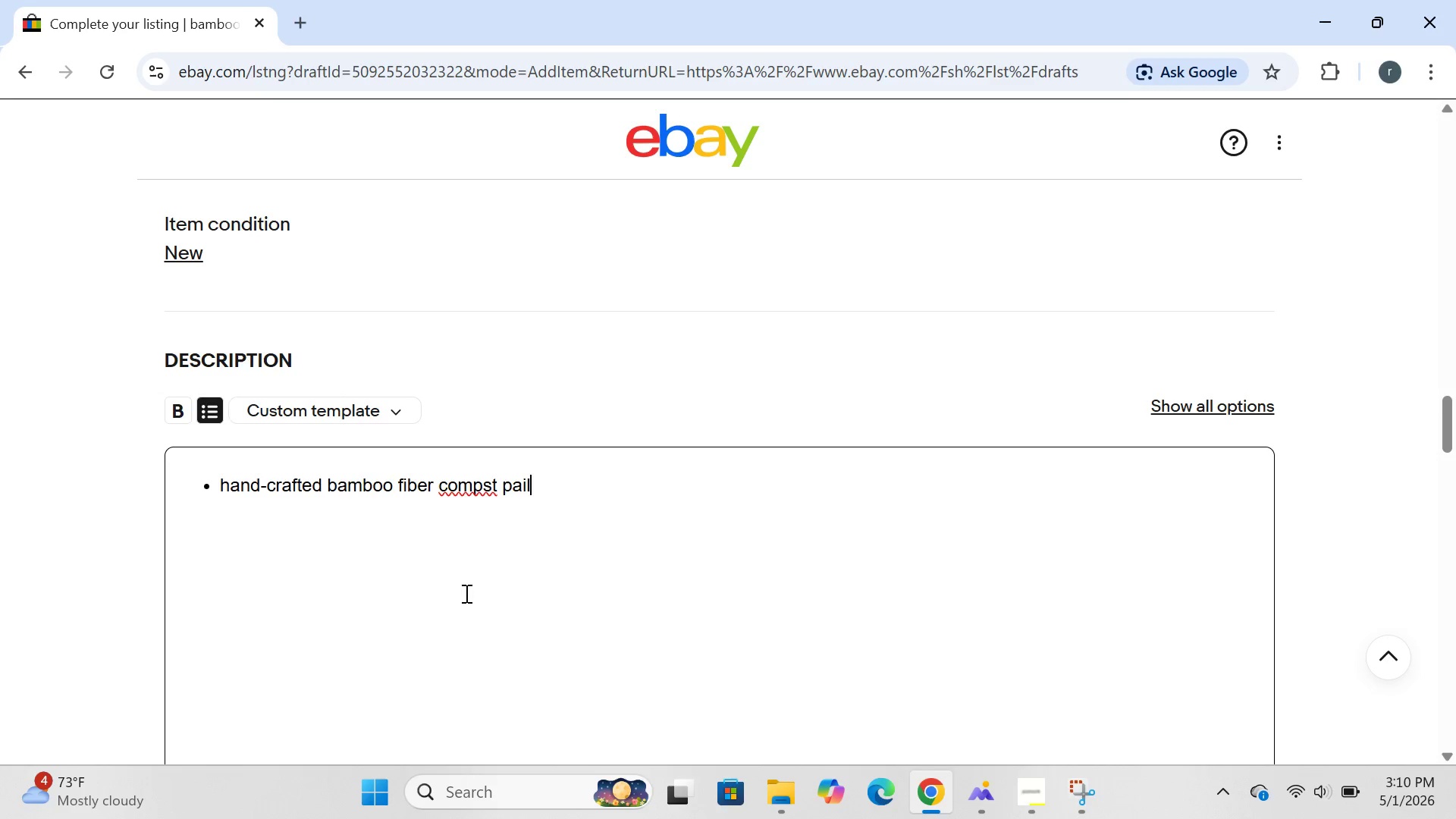 
left_click_drag(start_coordinate=[465, 593], to_coordinate=[472, 513])
 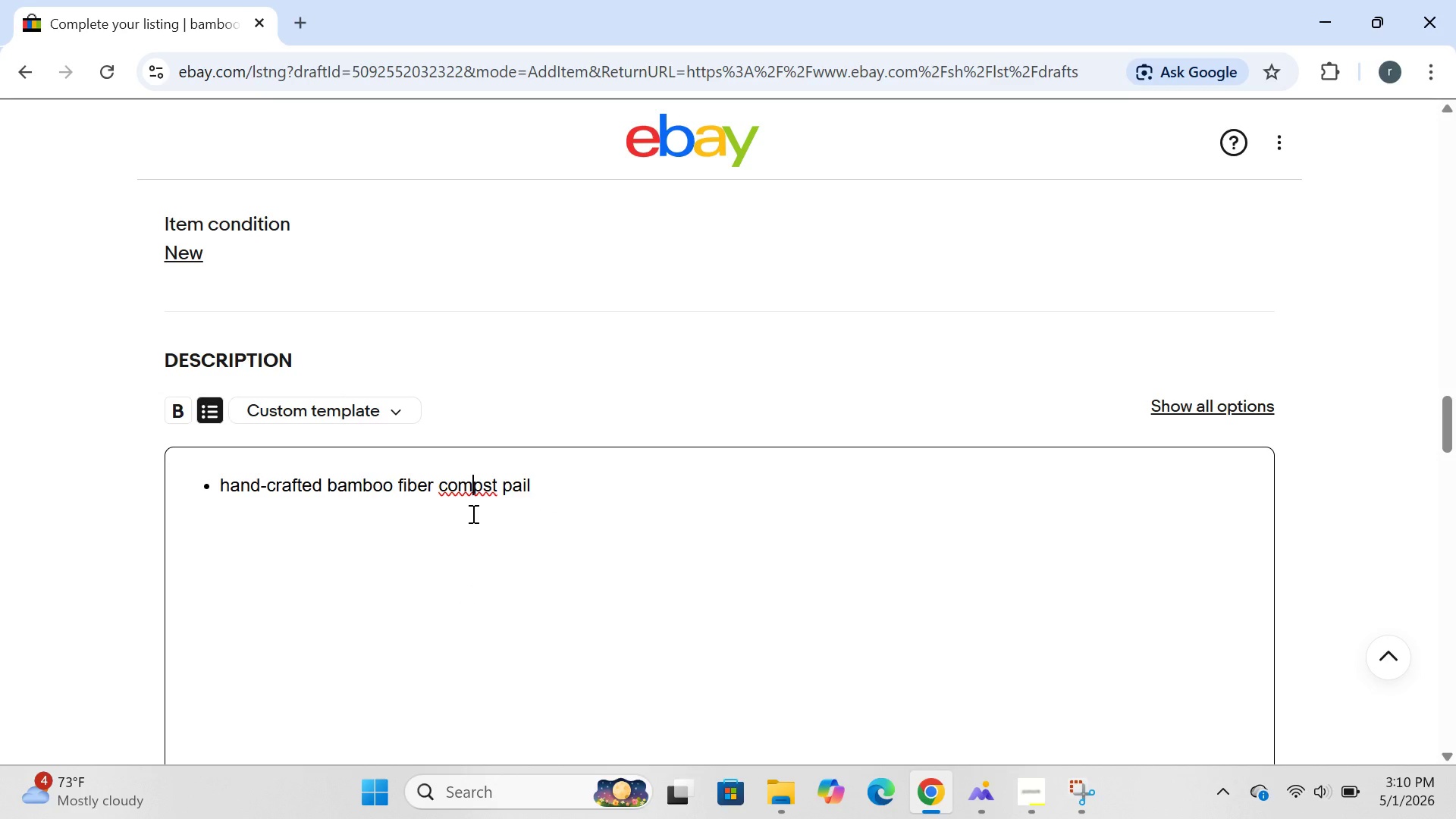 
left_click([472, 513])
 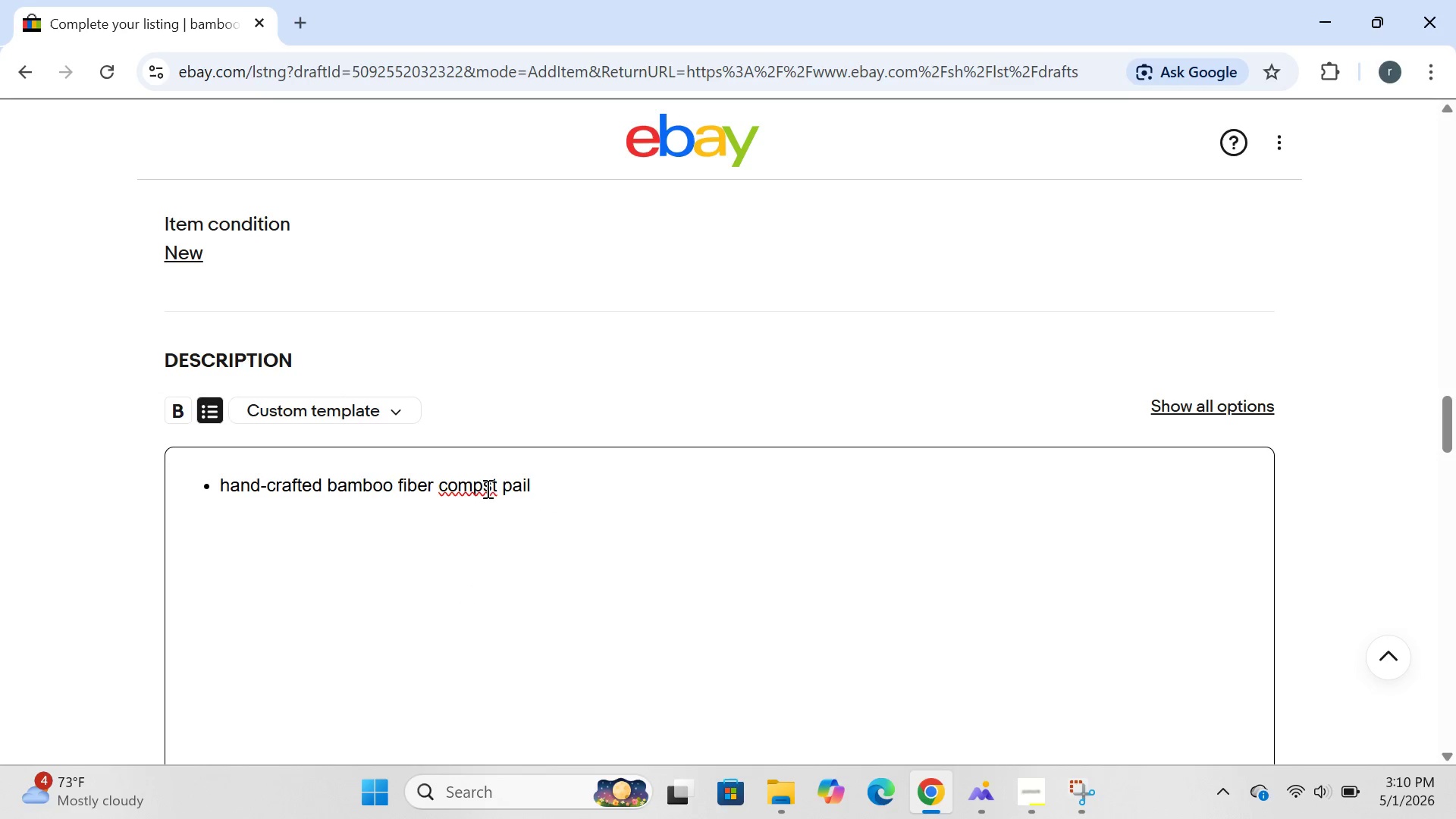 
left_click([486, 488])
 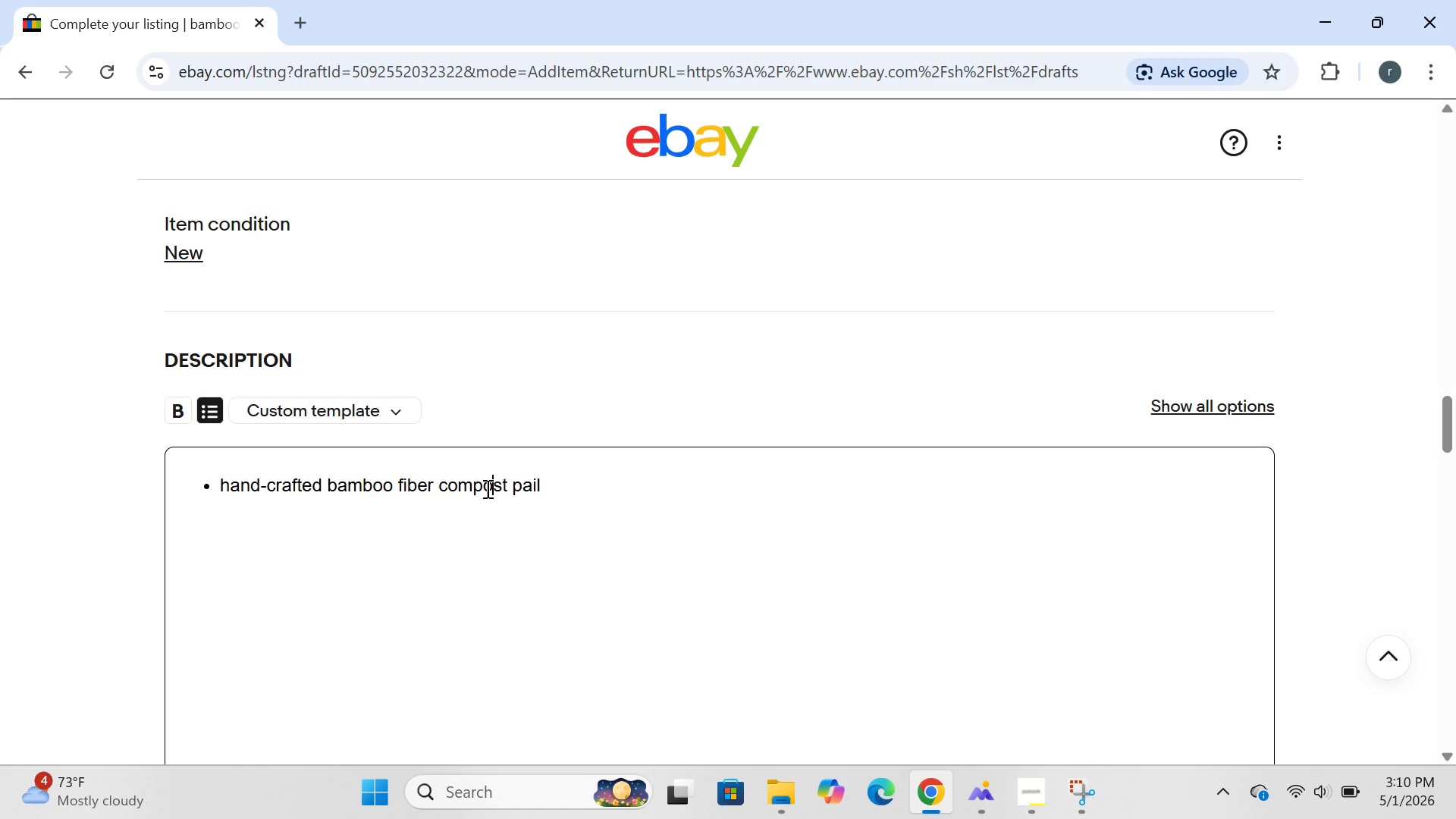 
key(O)
 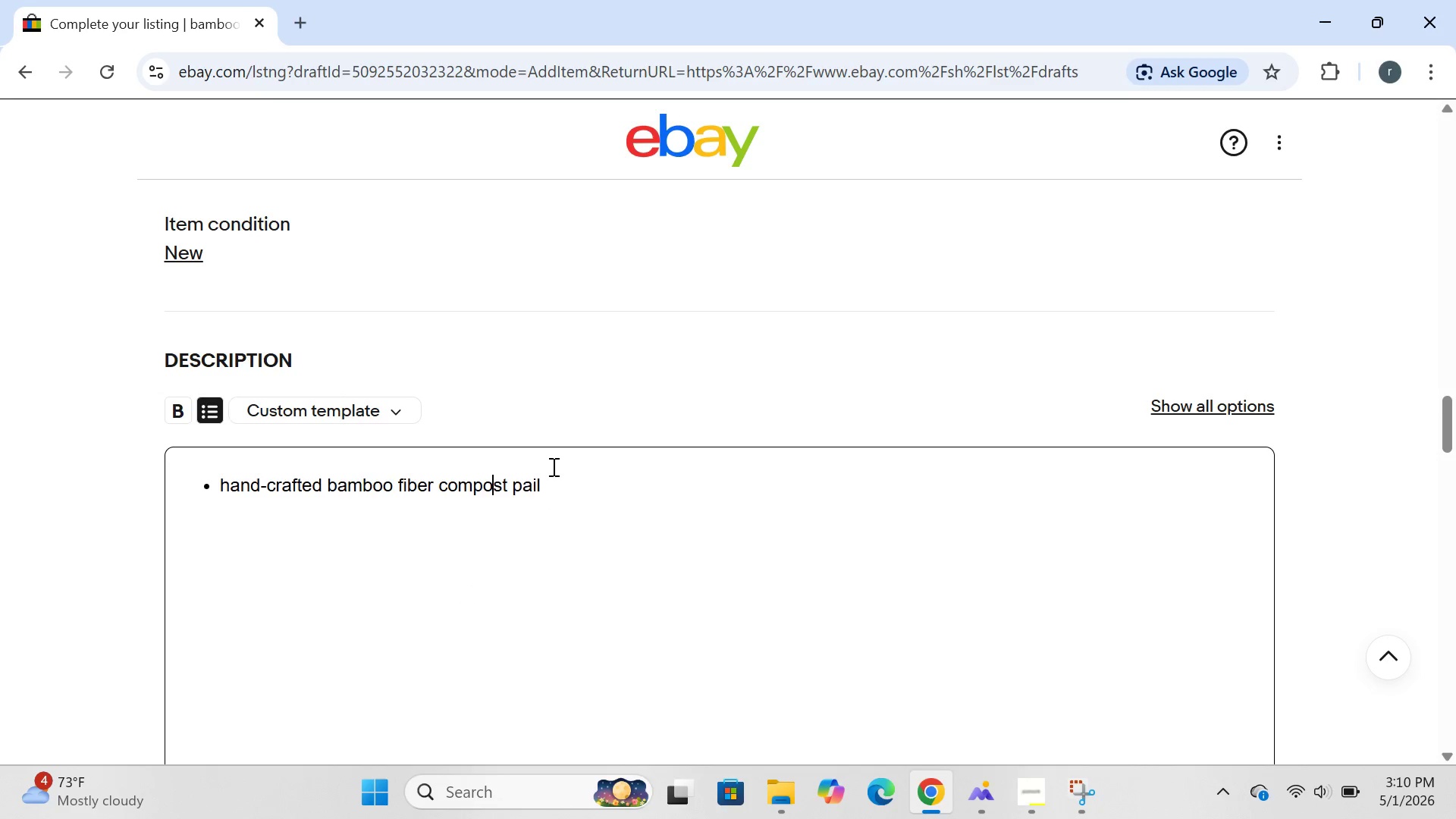 
left_click([552, 466])
 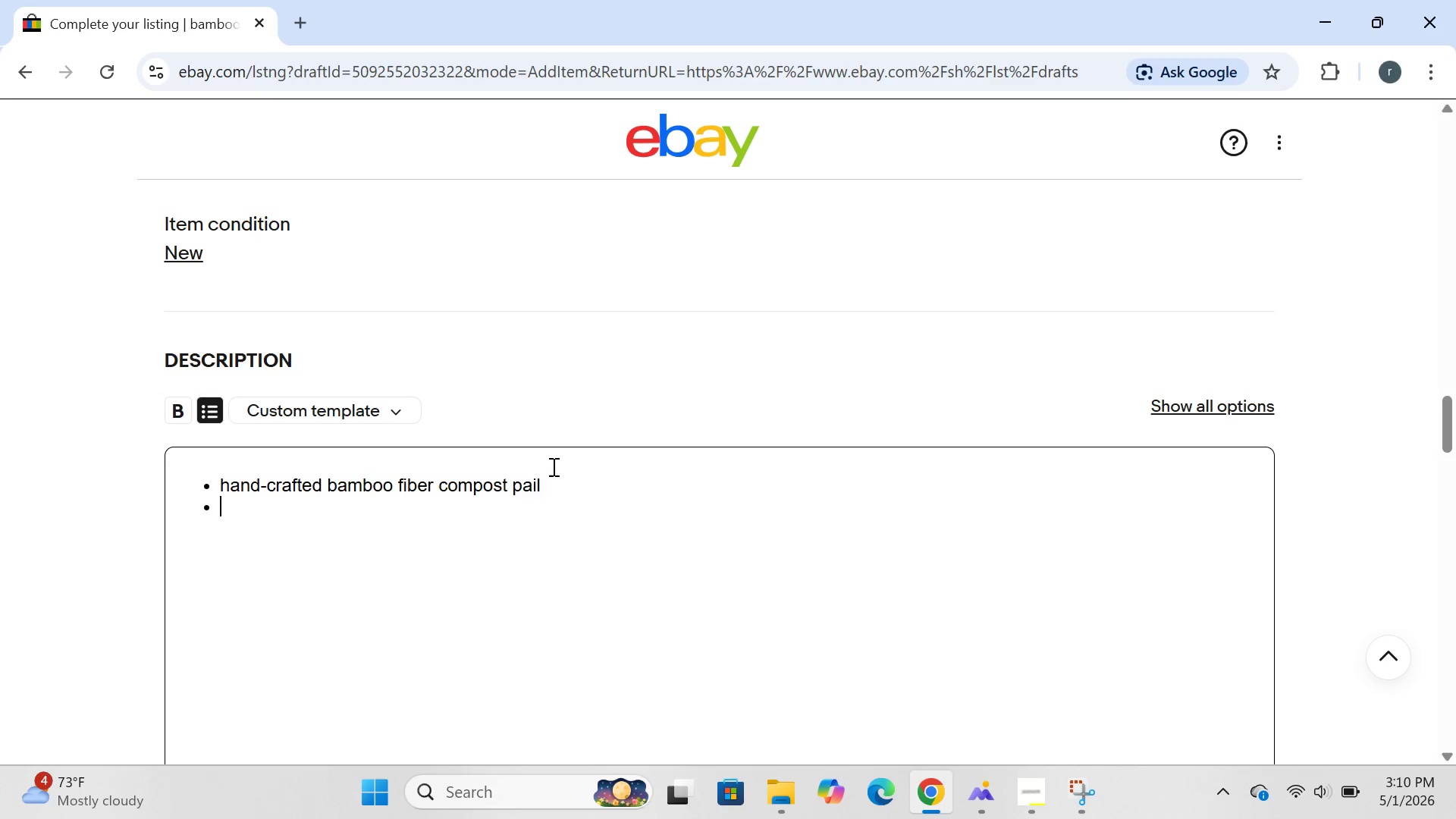 
key(Enter)
 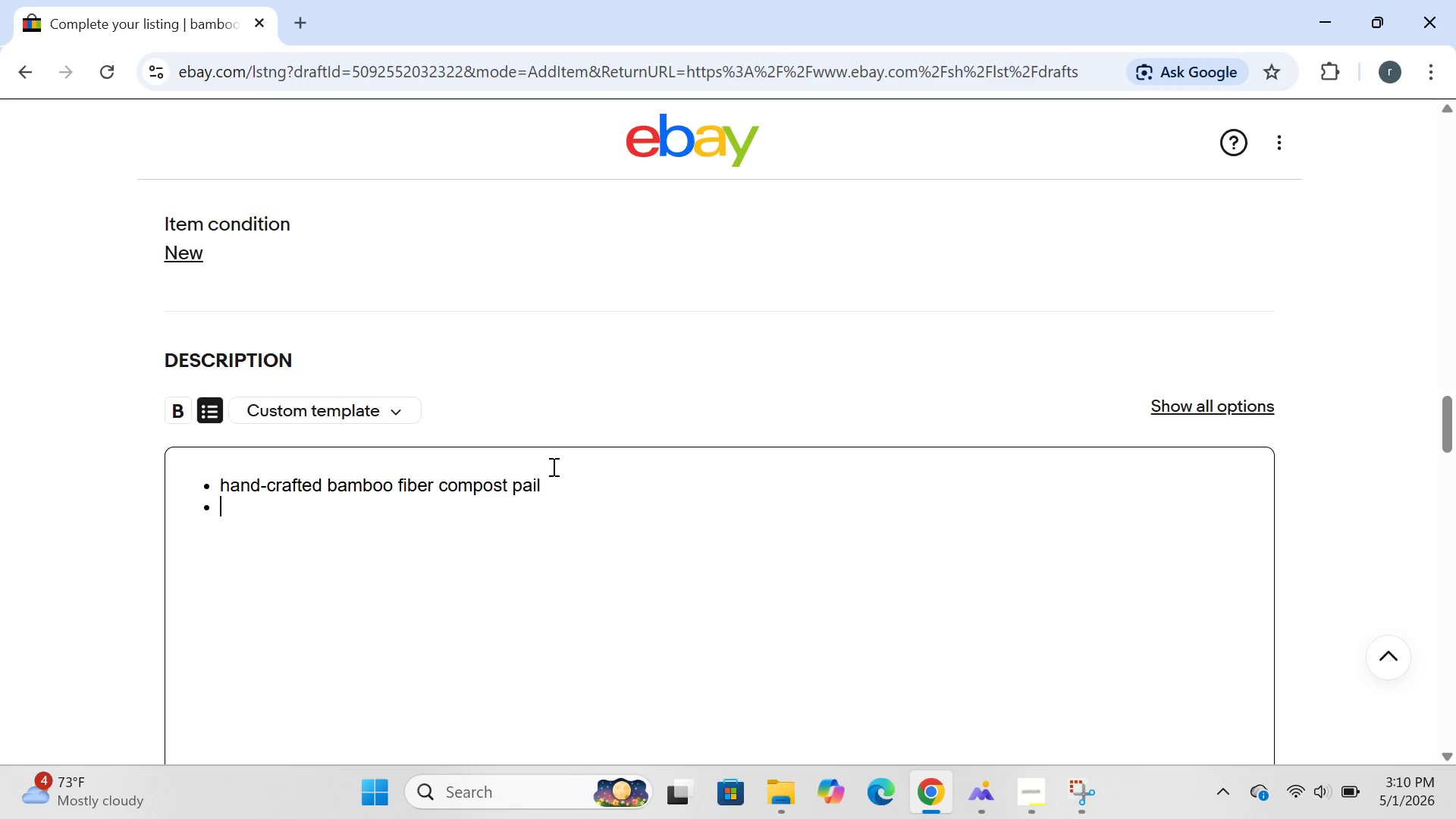 
type(100#)
key(Backspace)
type($)
key(Backspace)
type(^)
key(Backspace)
type(% biodegradable s)
key(Backspace)
type(and compostable)
 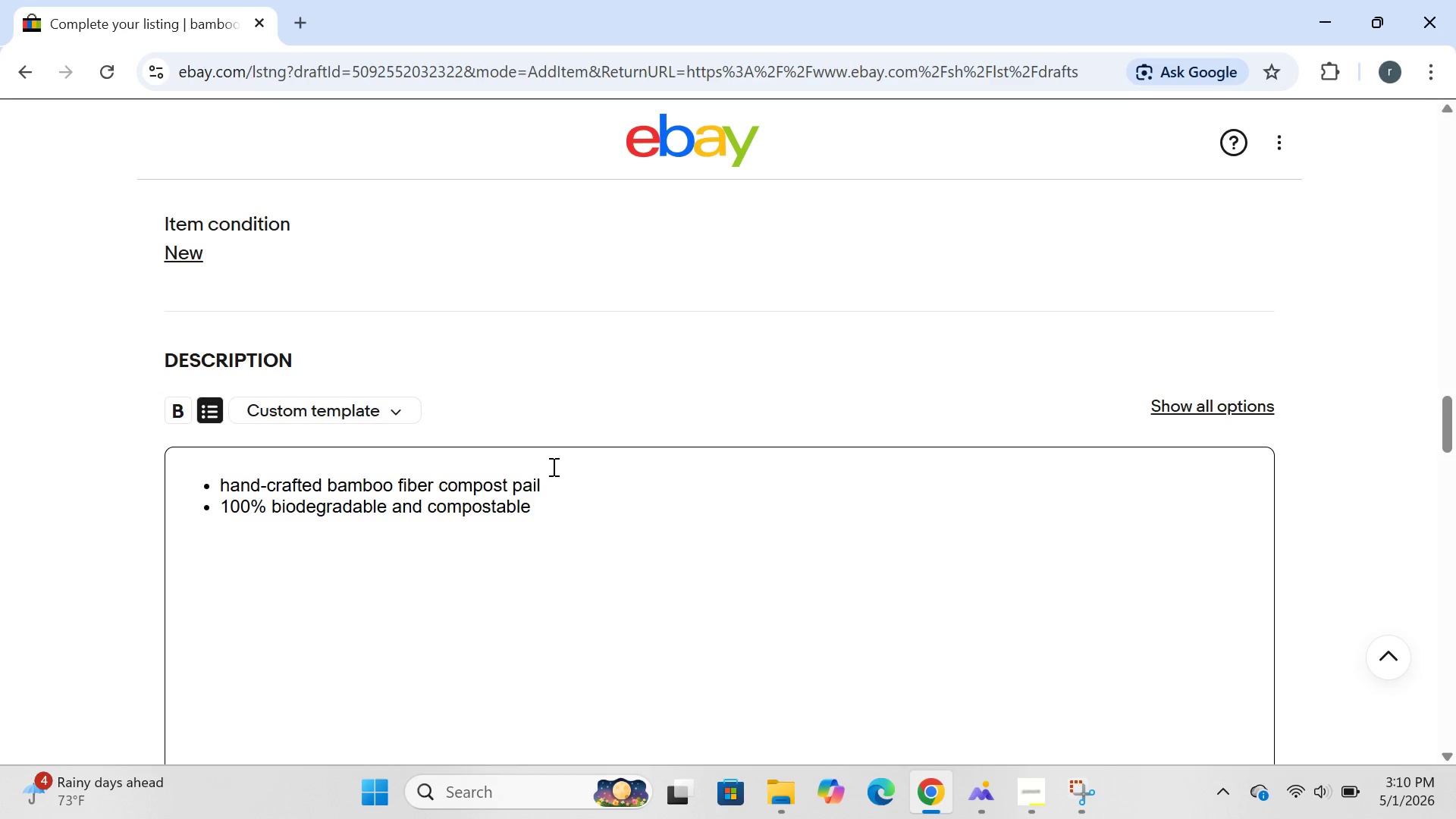 
key(Enter)
 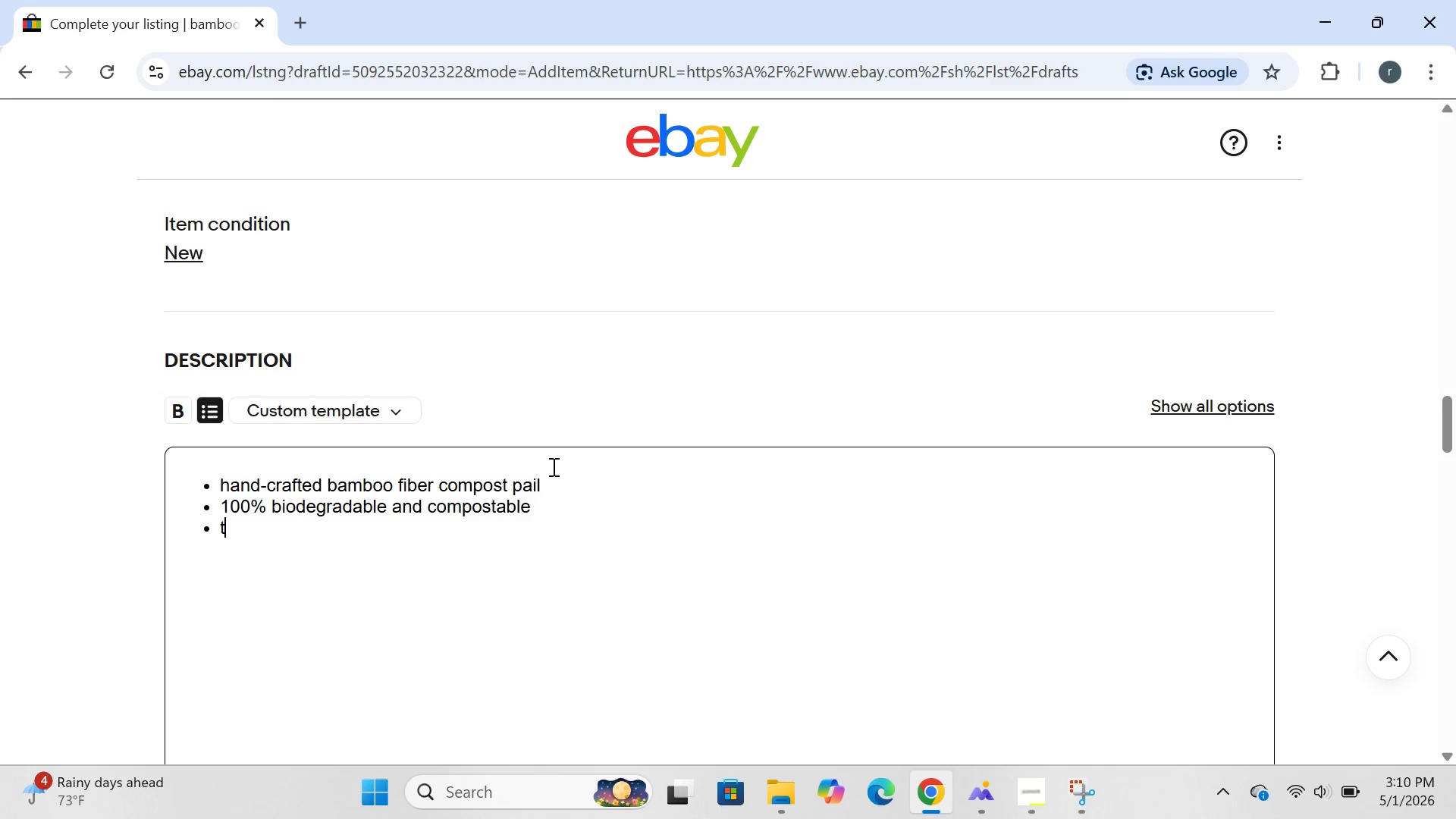 
type(tan natural finish-matches any kitchen)
 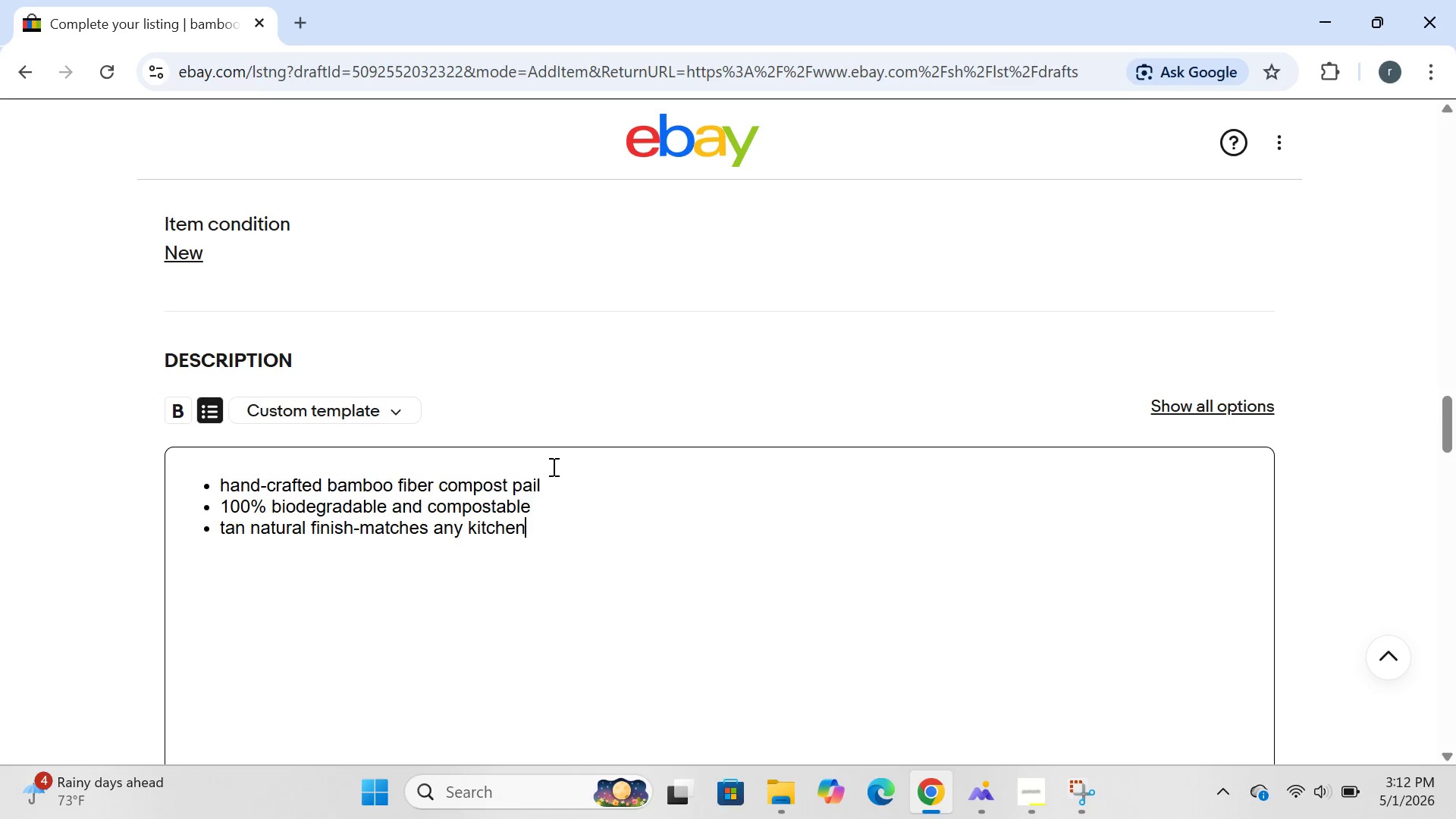 
wait(70.62)
 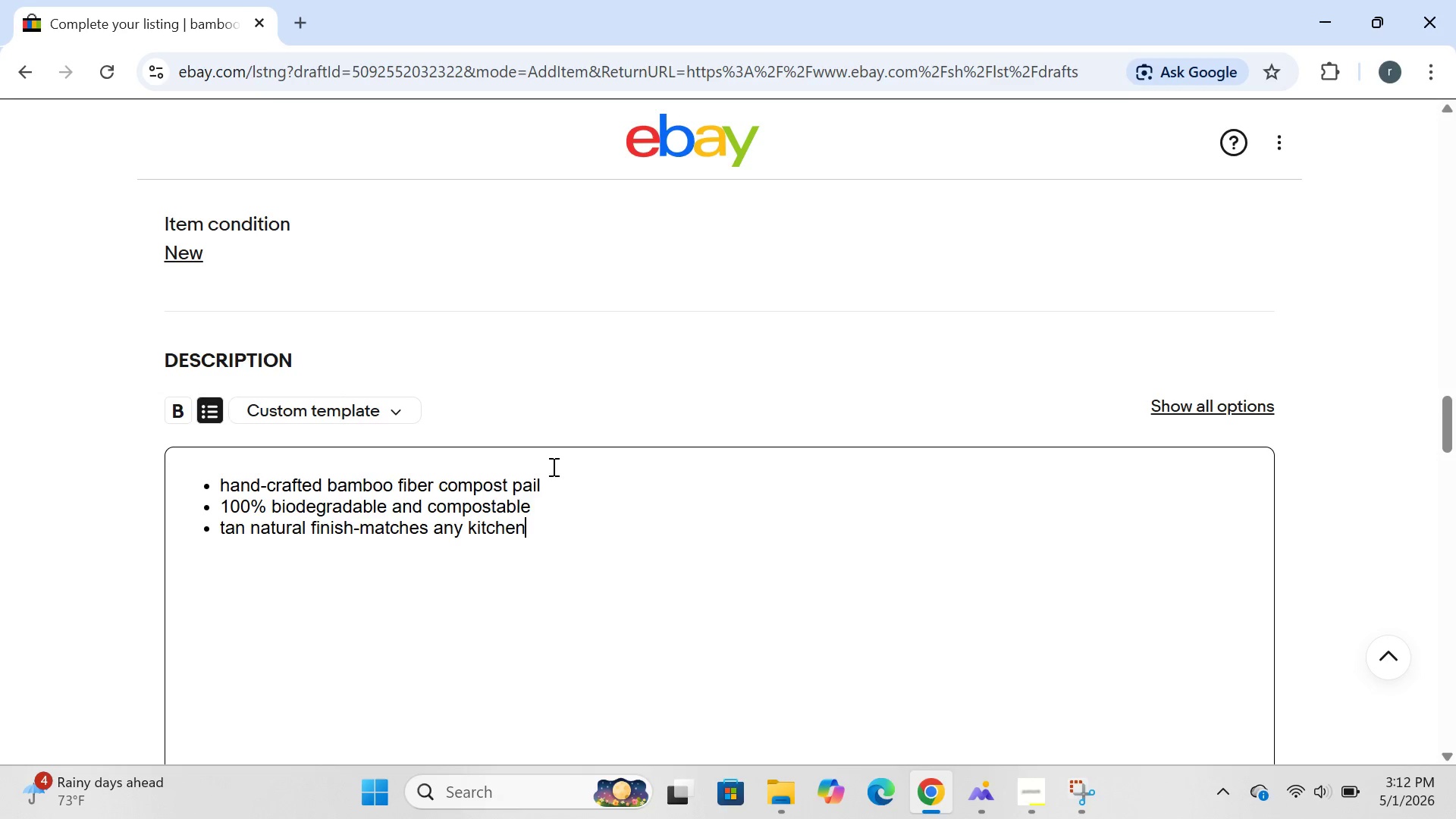 
key(Enter)
 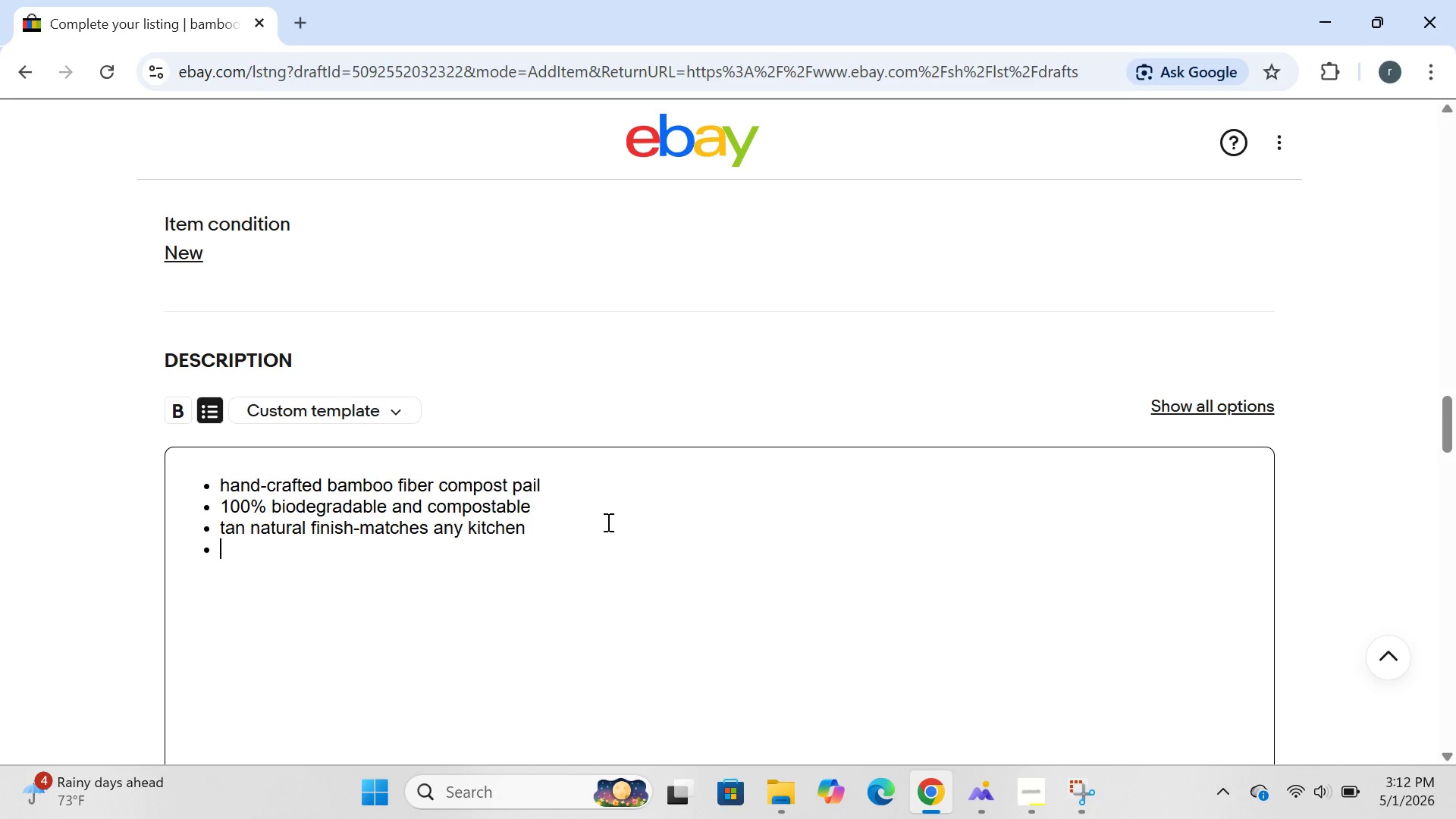 
double_click([607, 535])
 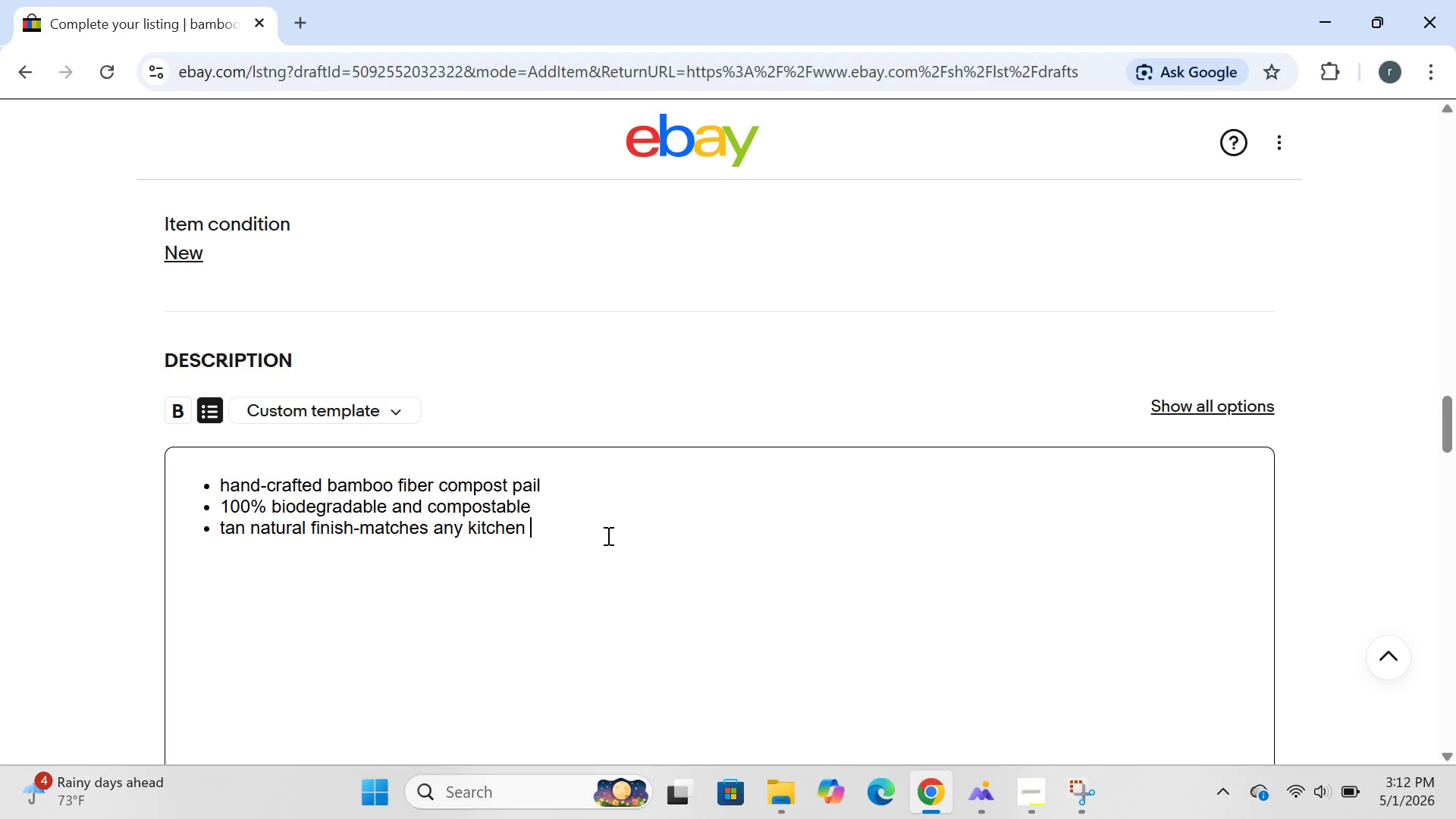 
type( de)
 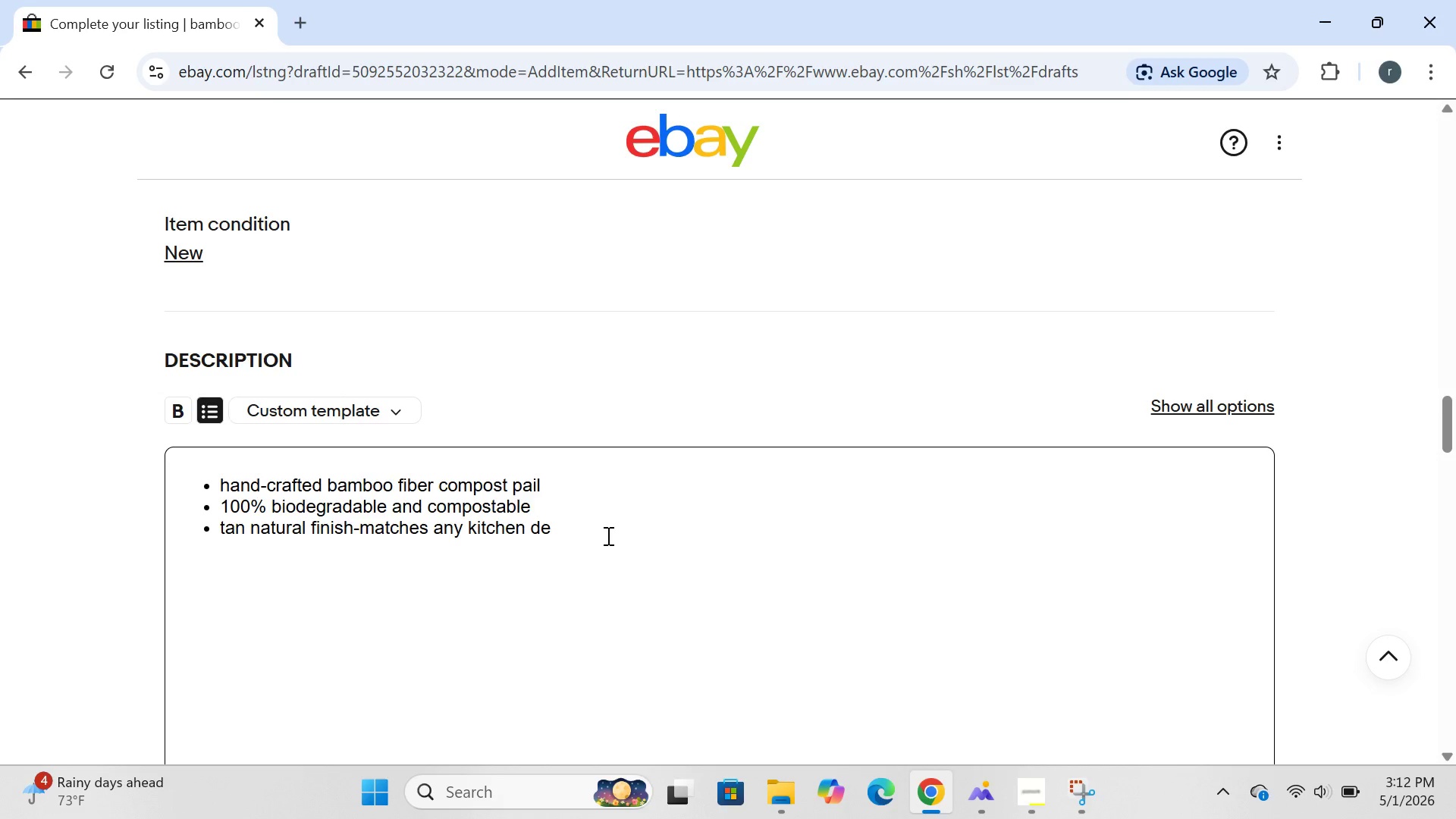 
wait(6.55)
 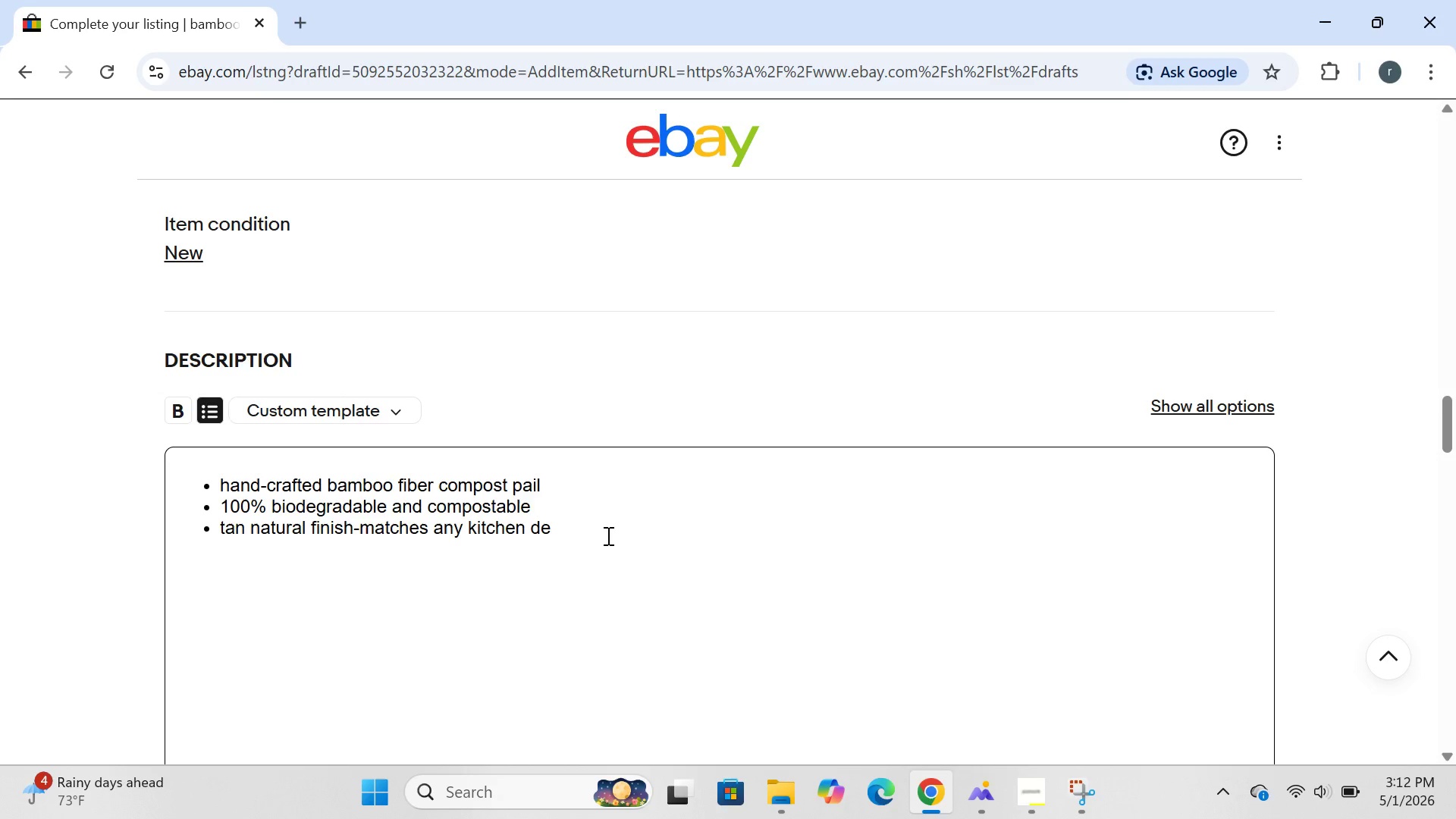 
type(cor)
 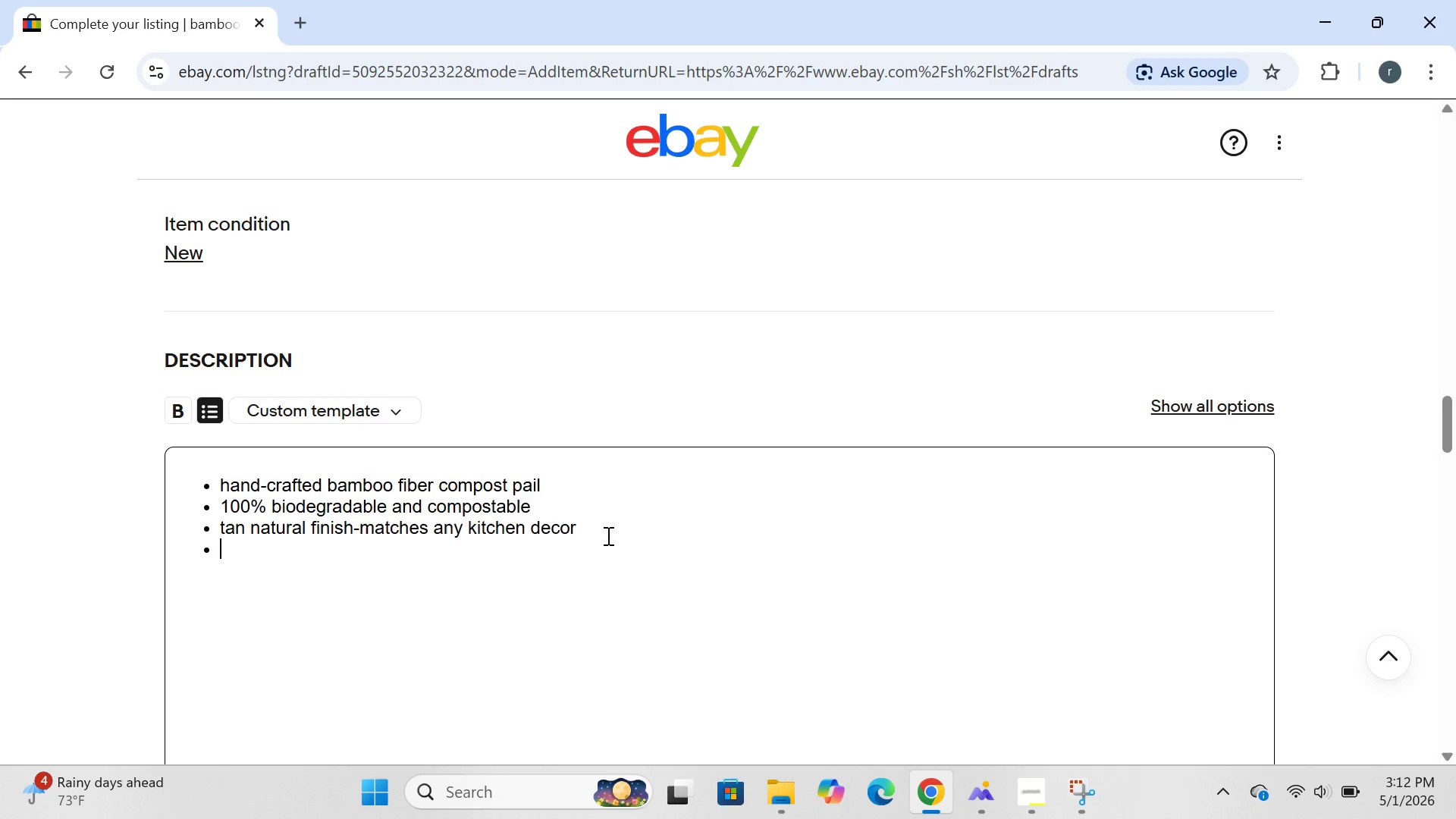 
key(Enter)
 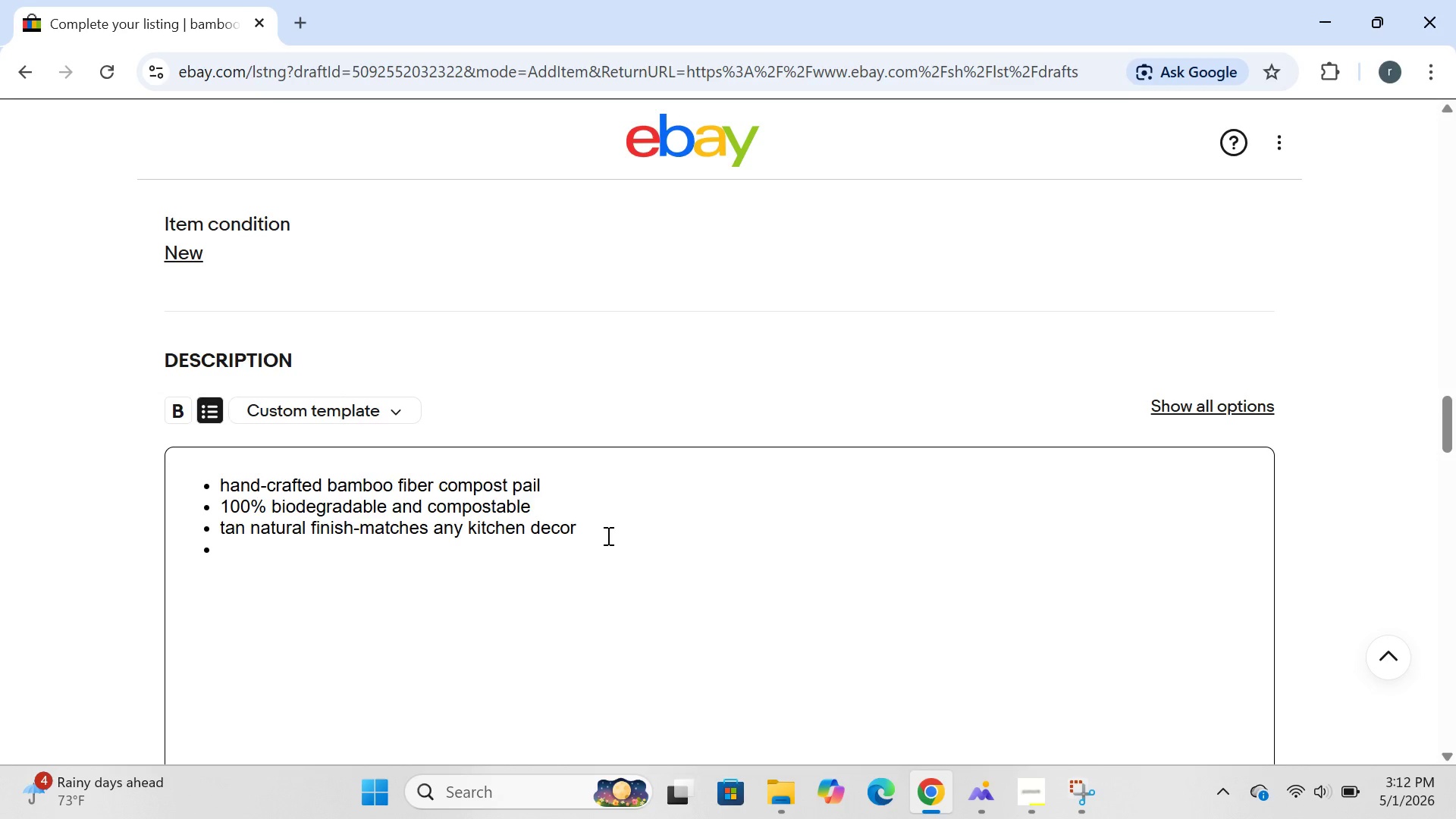 
type(lightweight and durable for daily use)
 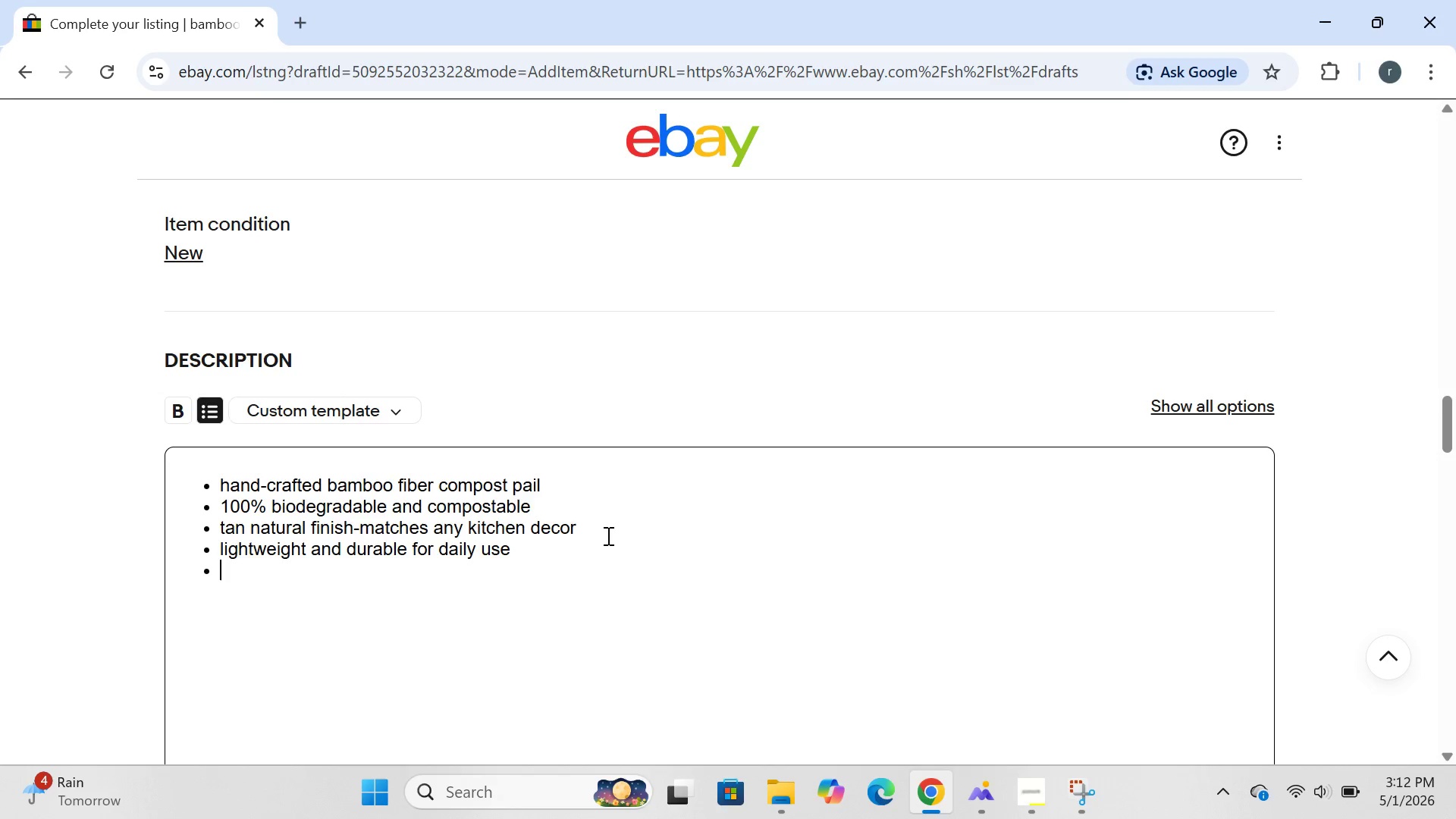 
key(Enter)
 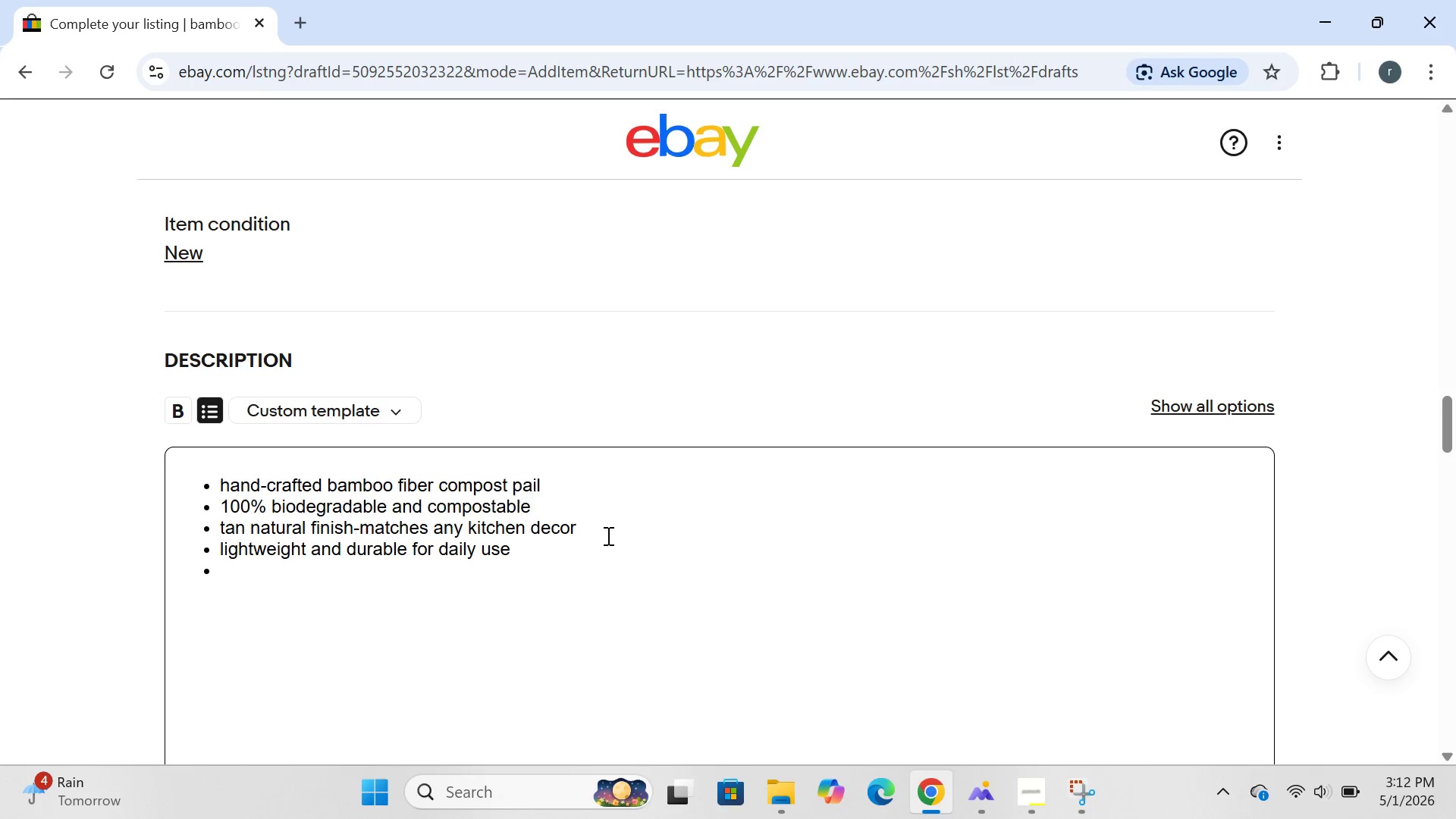 
type(zero)
 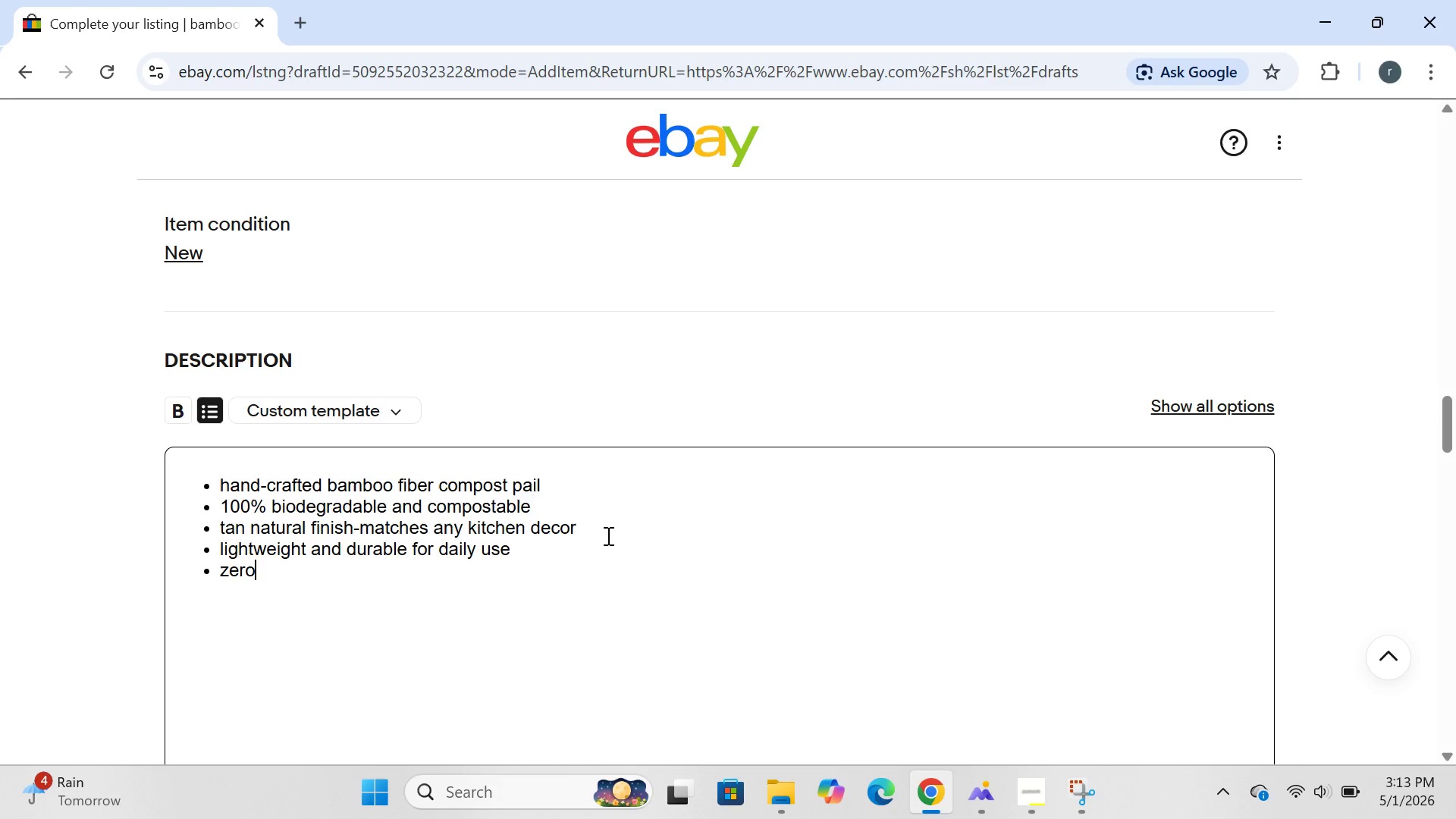 
wait(36.64)
 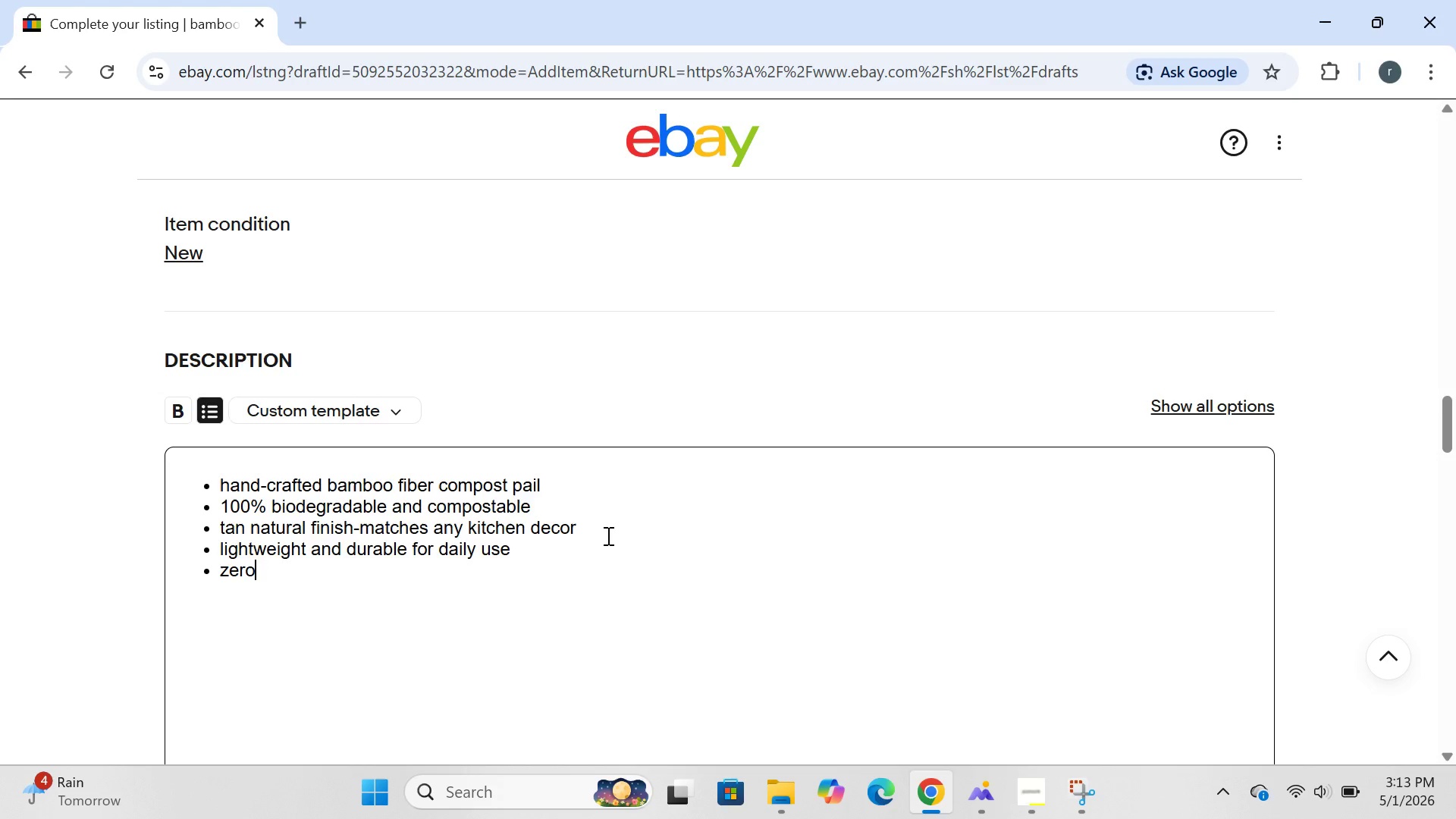 
type(-waste kitchencompanion)
 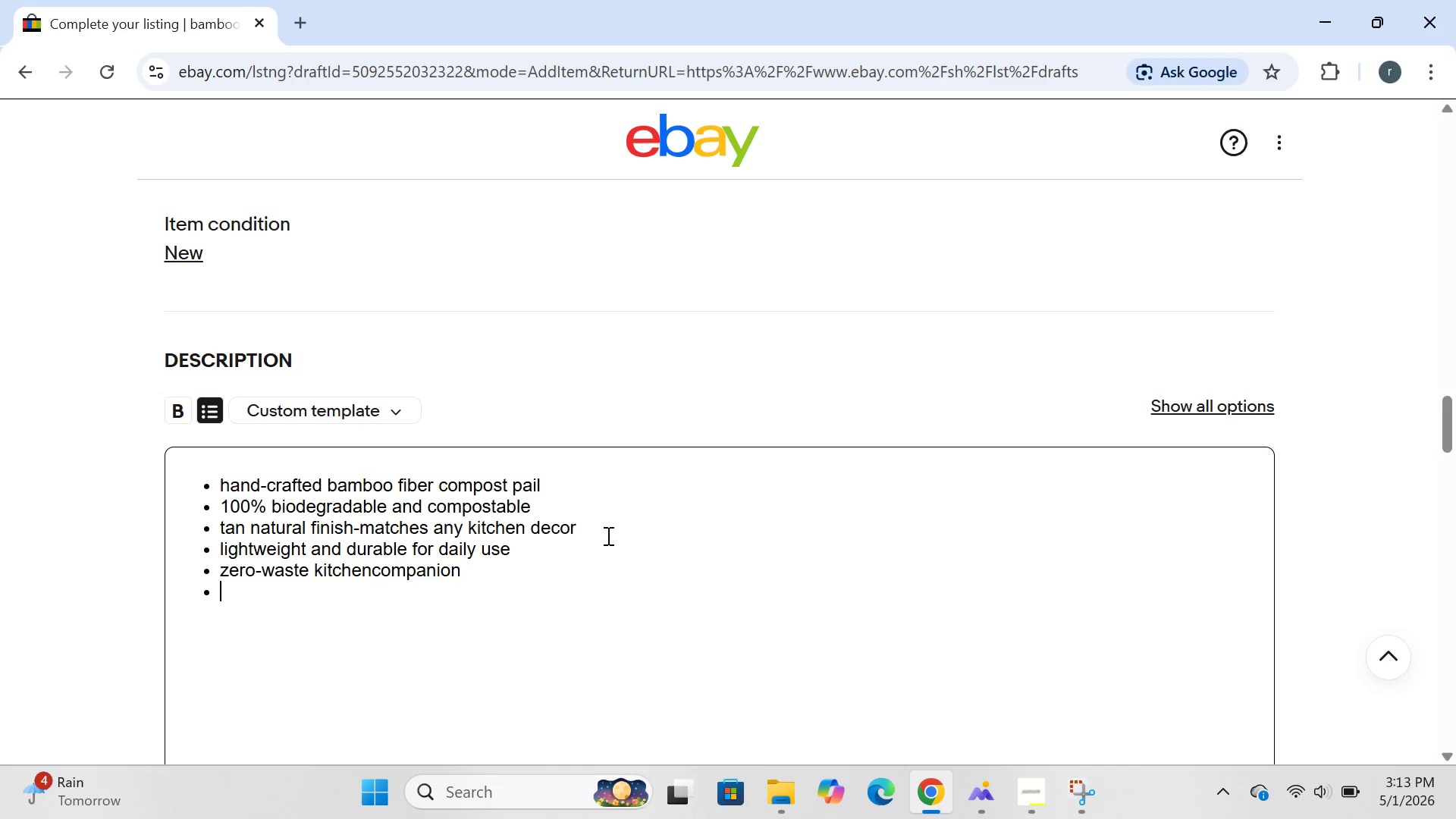 
key(Enter)
 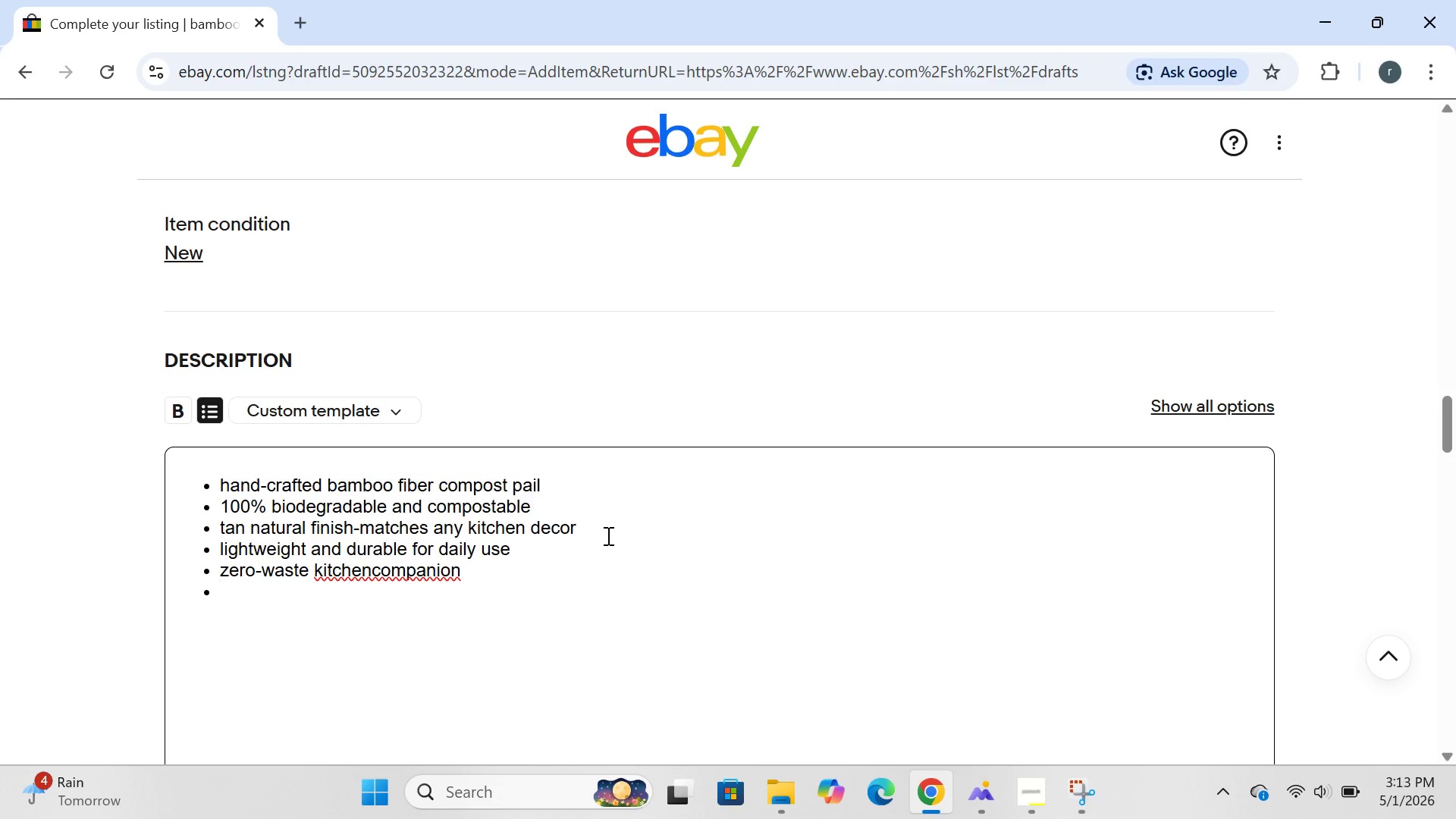 
type(easy)
 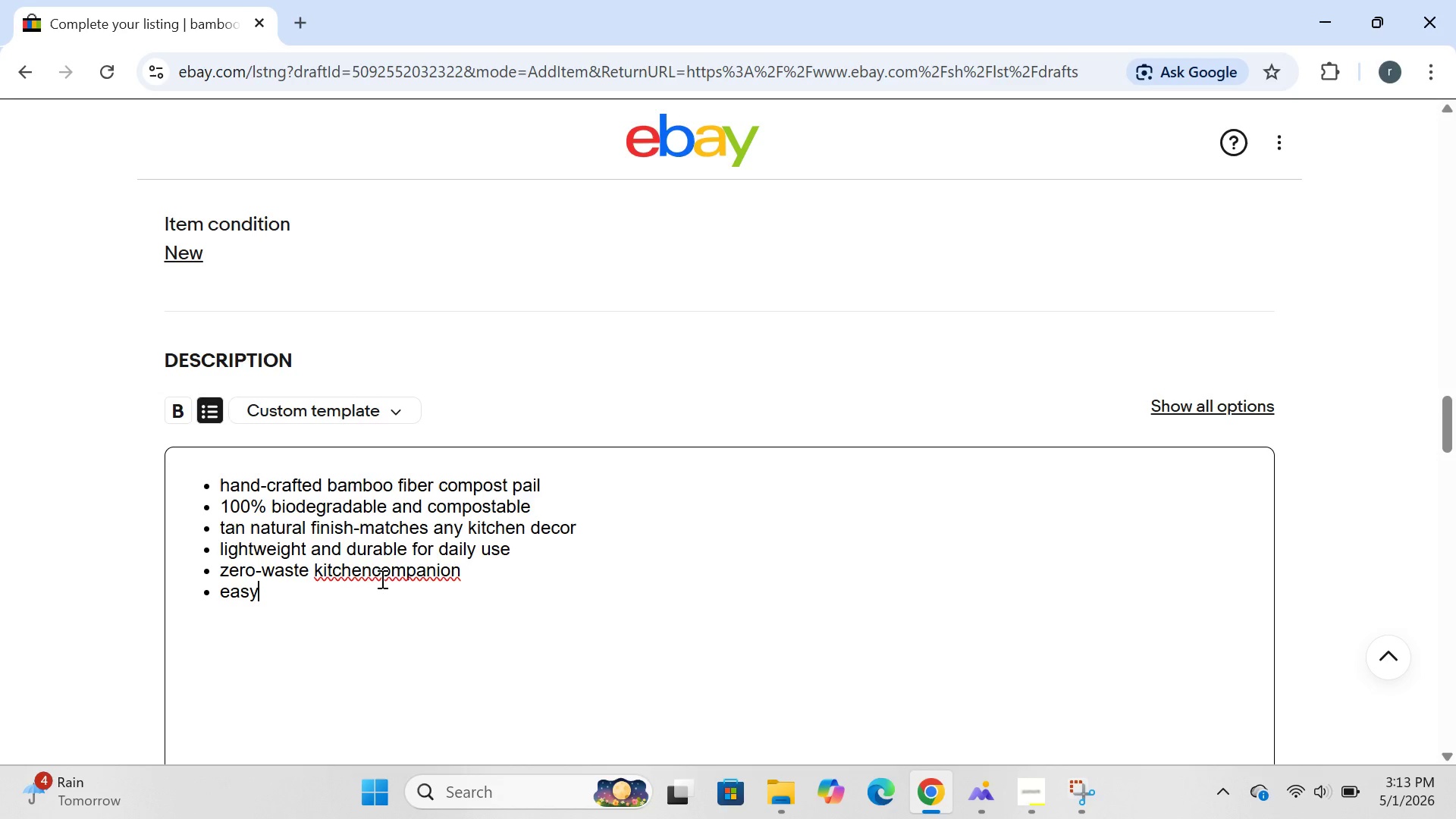 
left_click([369, 579])
 